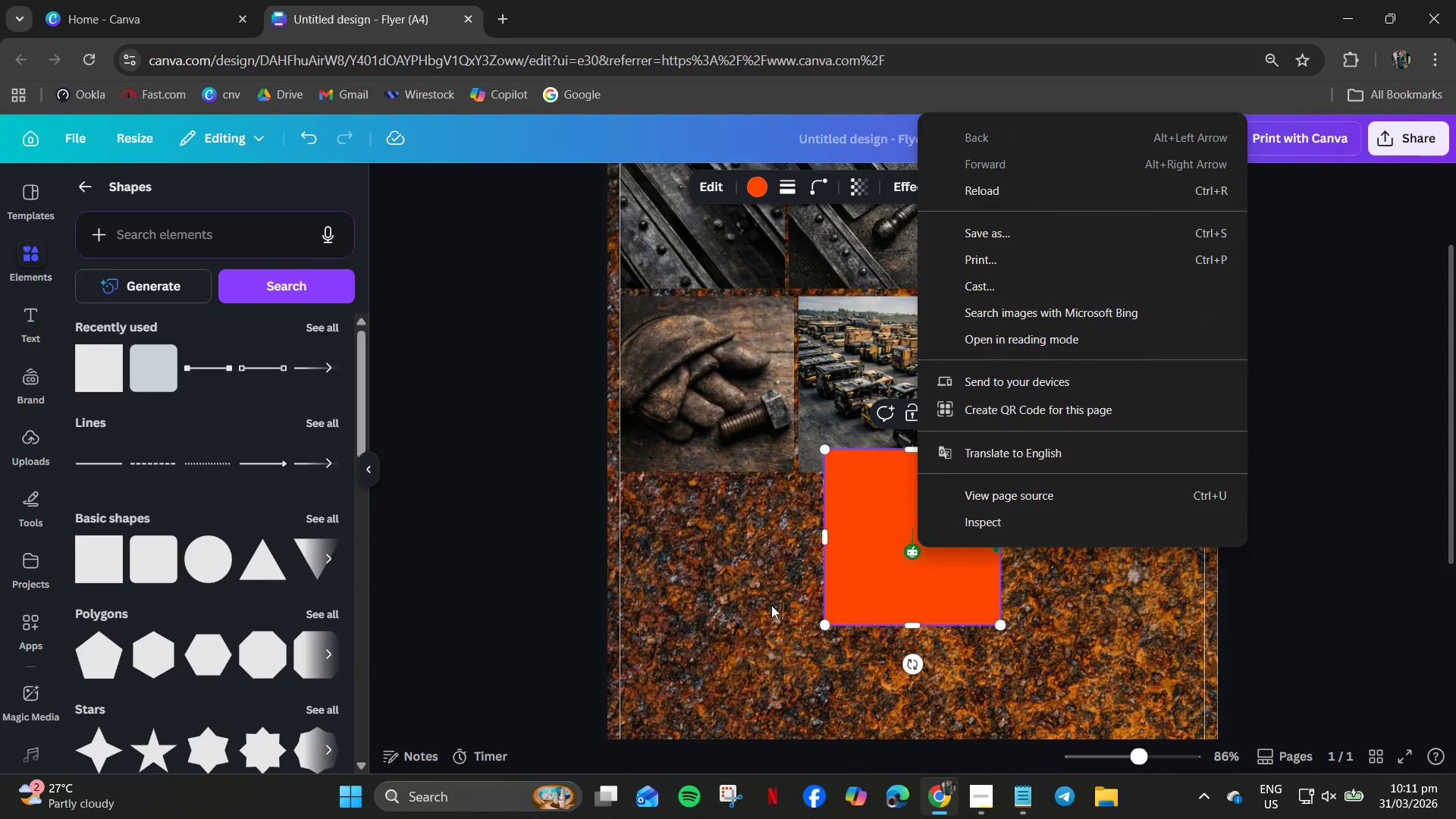 
double_click([923, 541])
 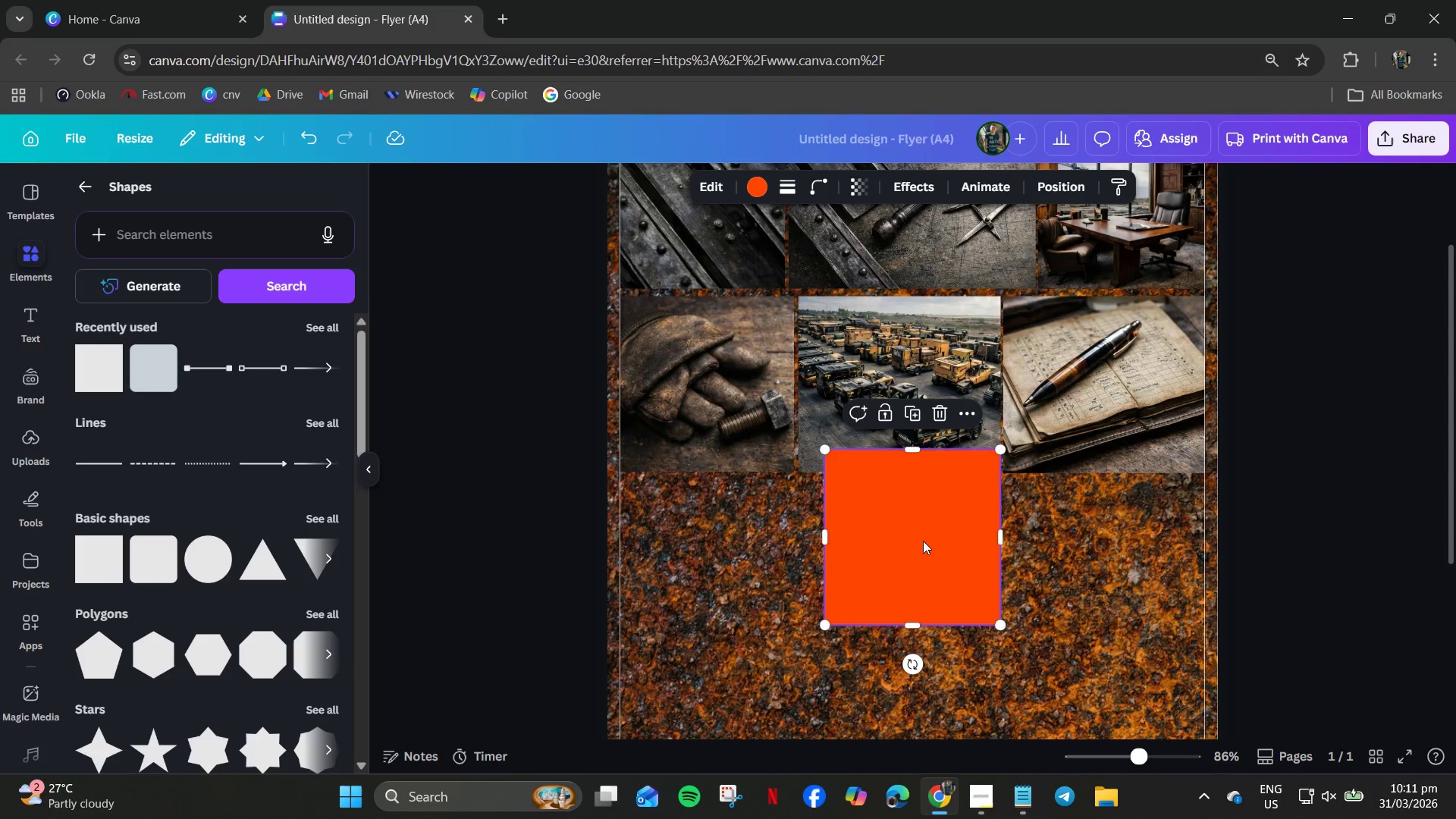 
left_click_drag(start_coordinate=[921, 538], to_coordinate=[670, 407])
 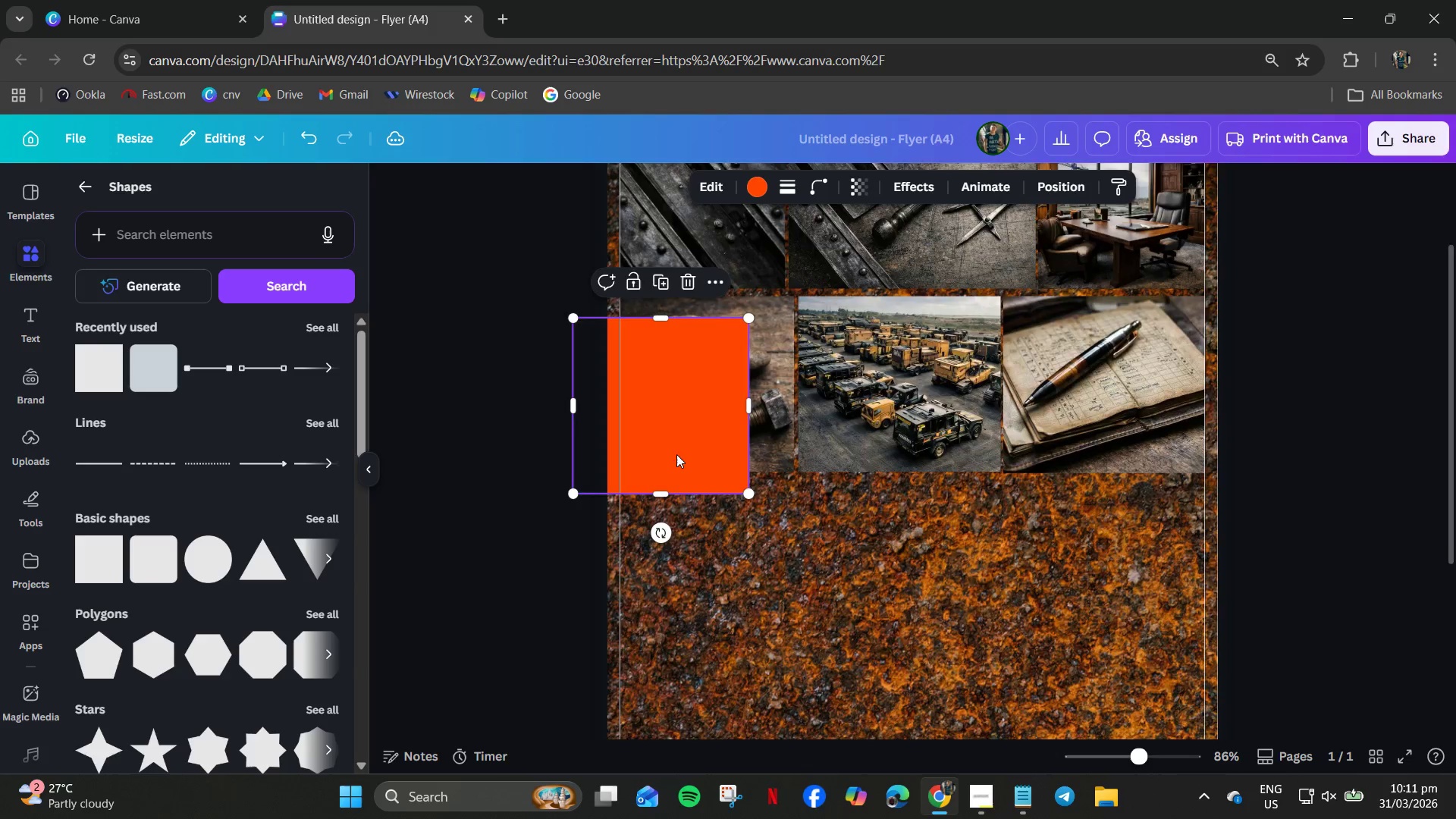 
scroll: coordinate [677, 457], scroll_direction: up, amount: 3.0
 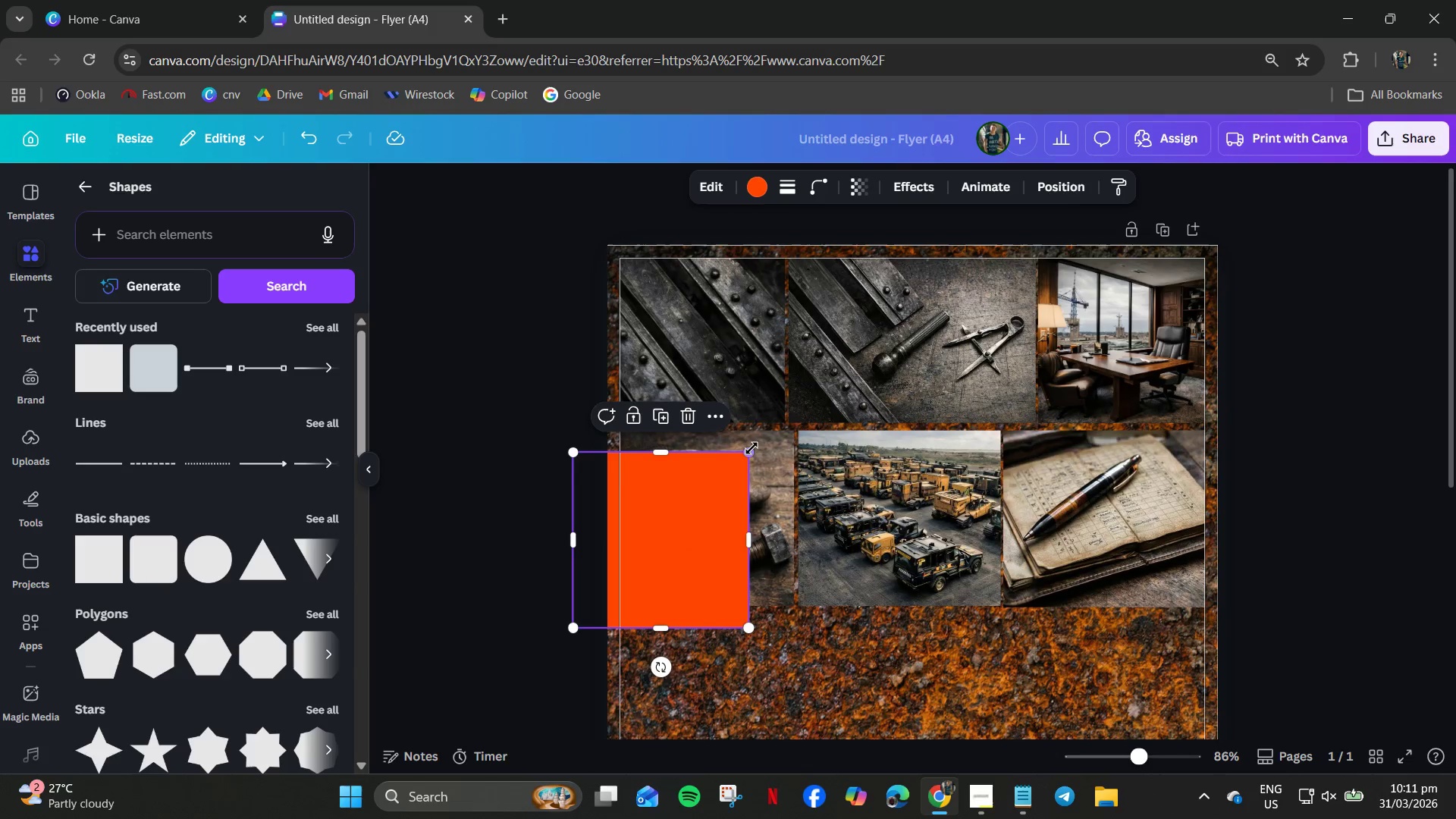 
left_click_drag(start_coordinate=[751, 449], to_coordinate=[1348, 211])
 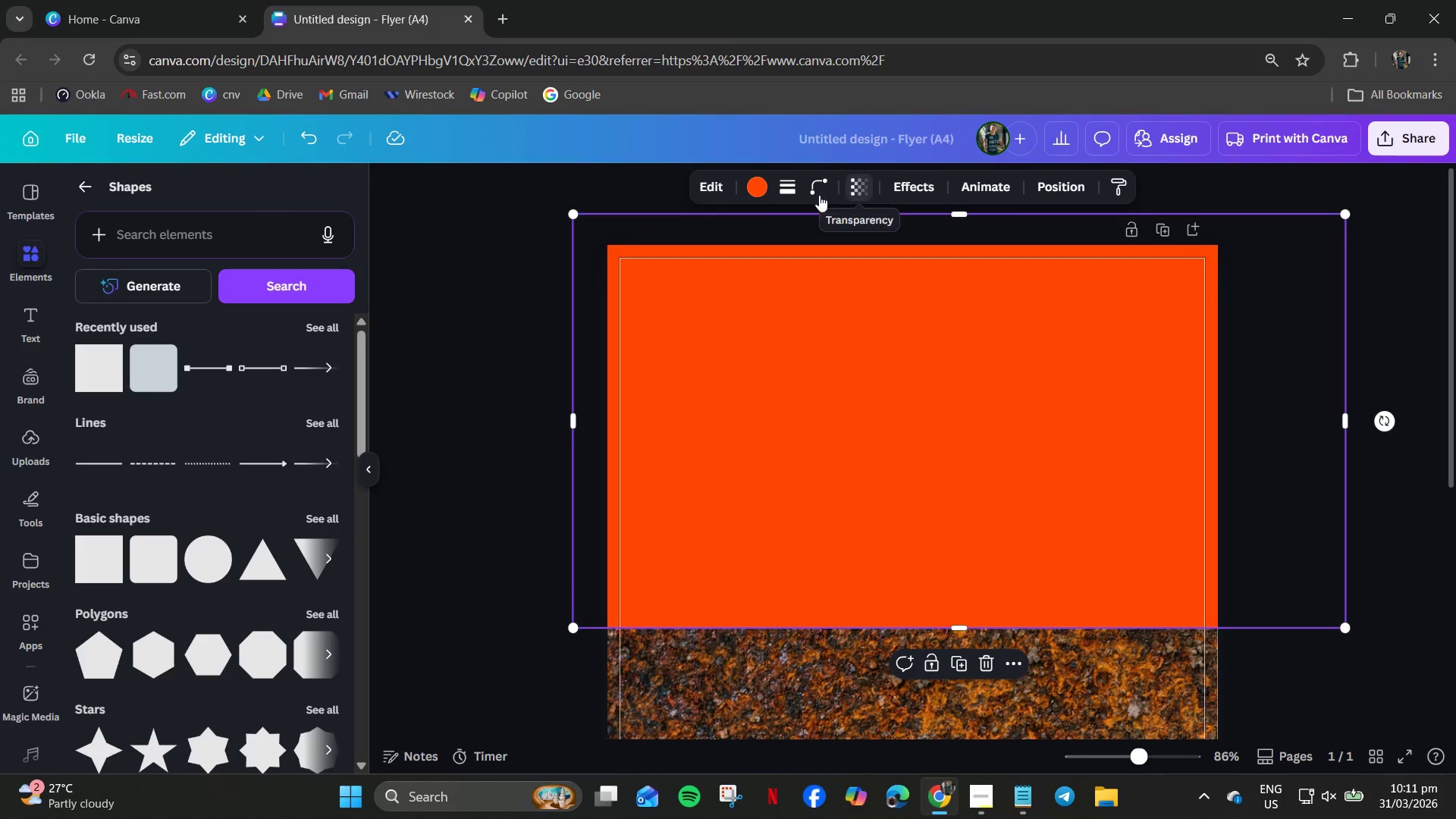 
left_click([760, 187])
 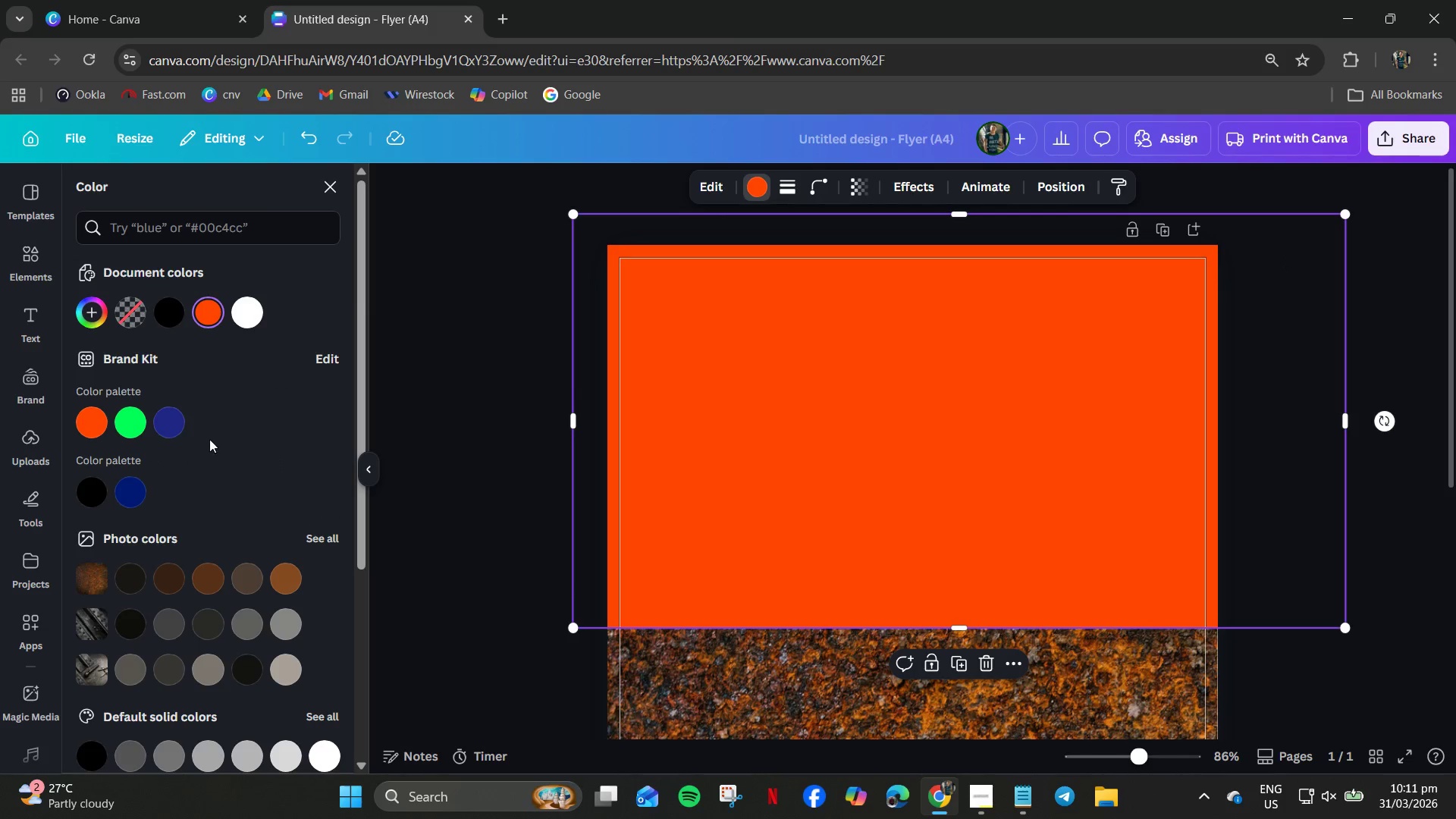 
left_click([129, 489])
 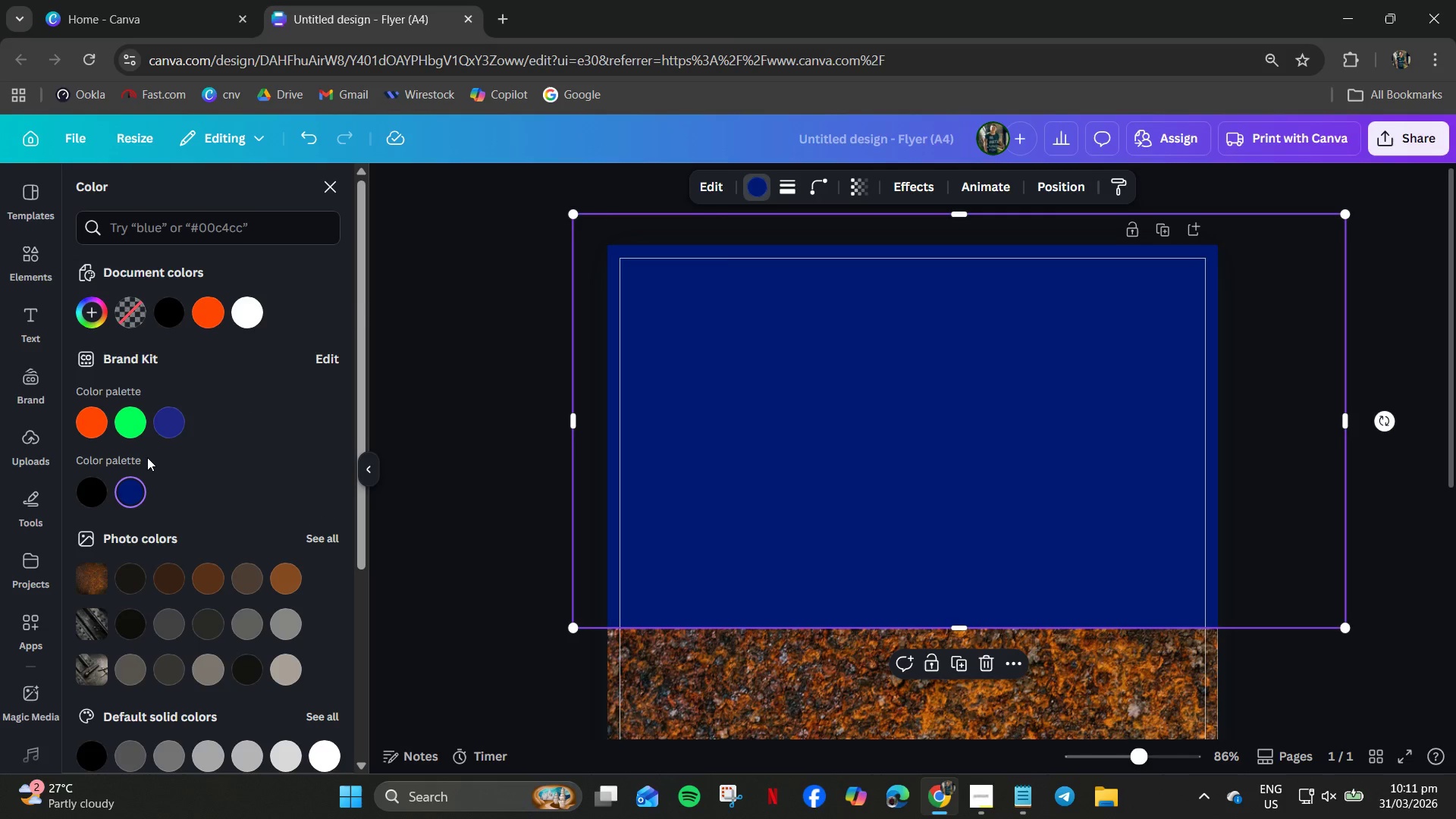 
left_click([170, 425])
 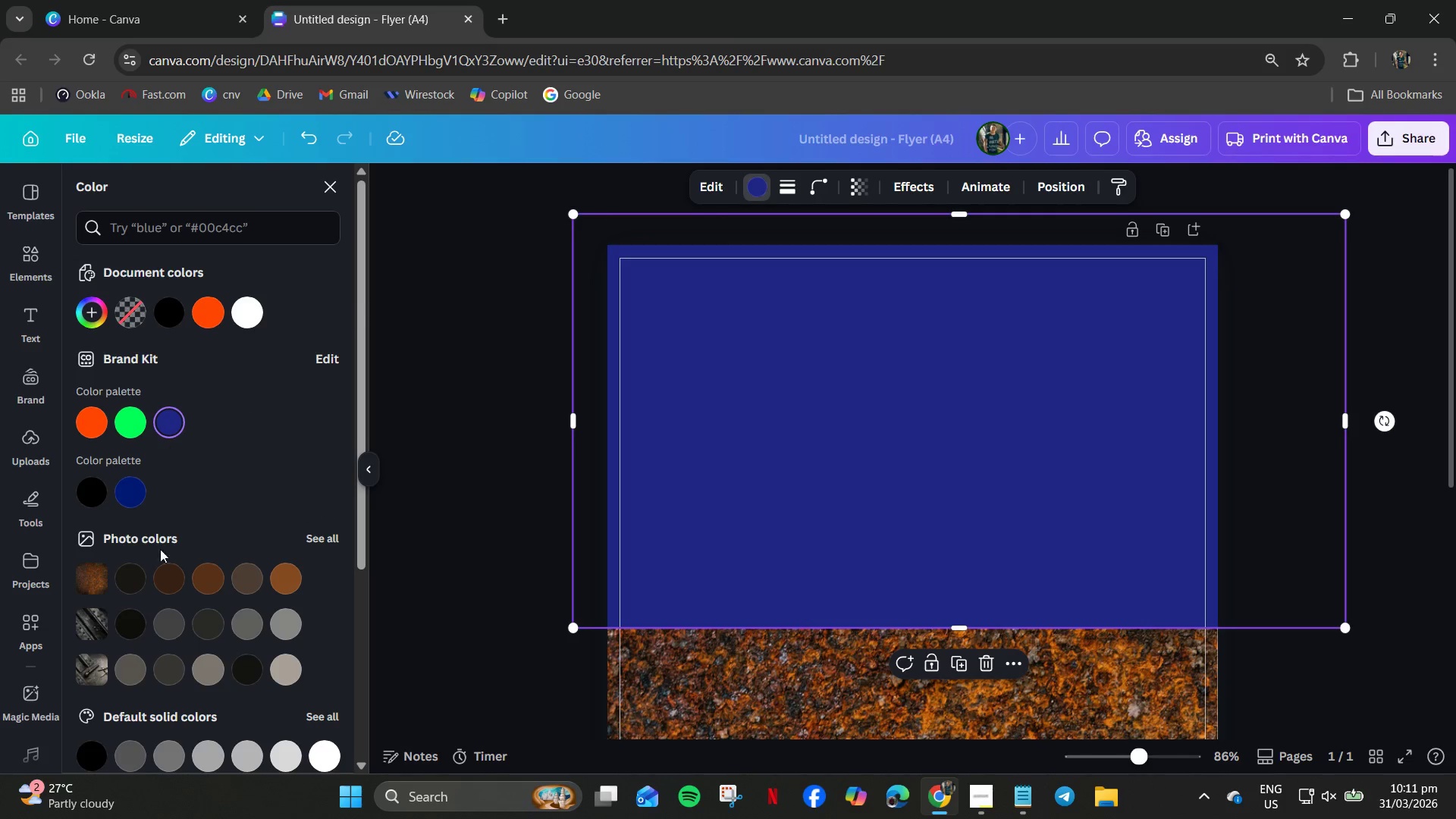 
scroll: coordinate [160, 555], scroll_direction: down, amount: 4.0
 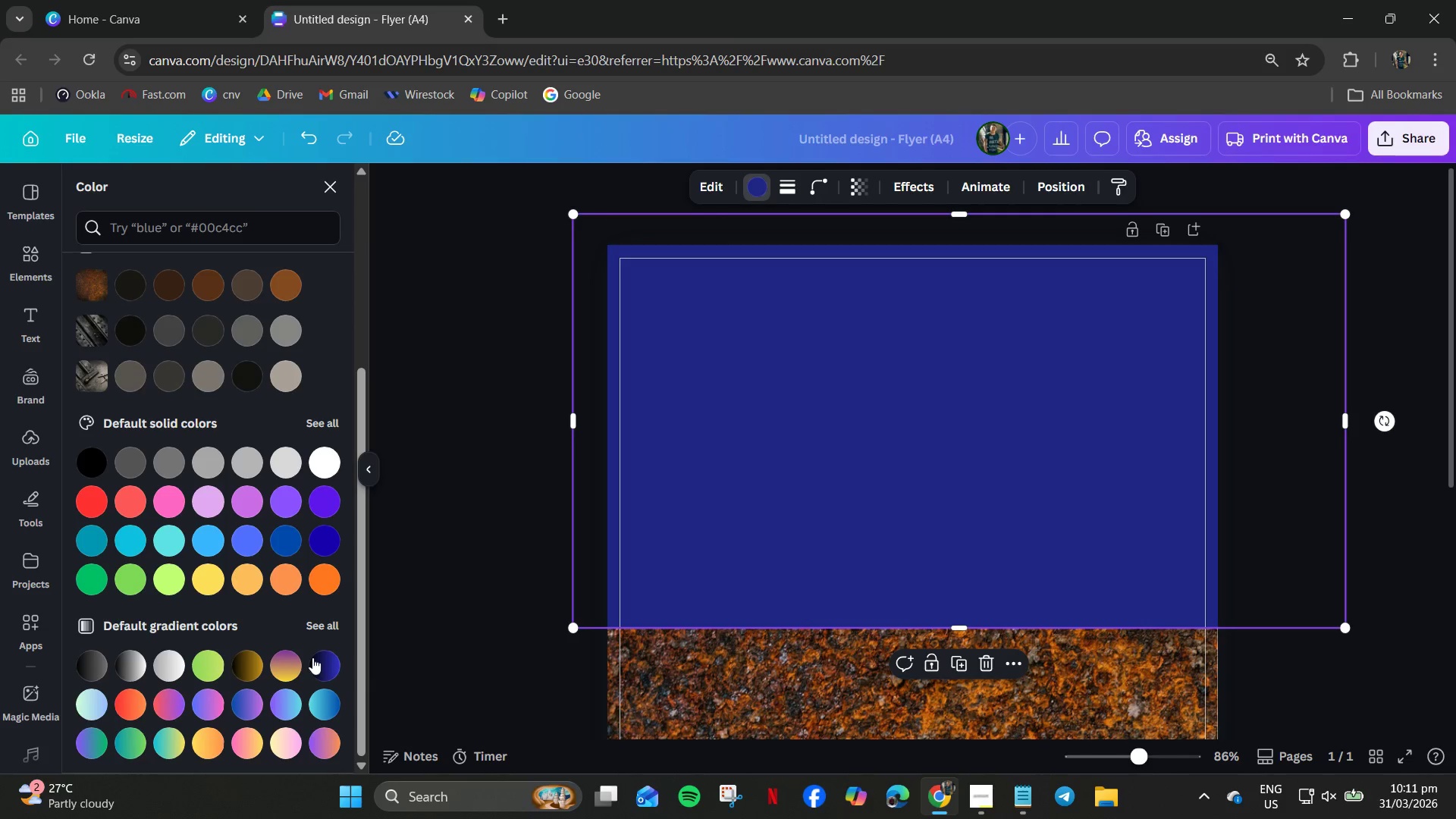 
left_click([332, 667])
 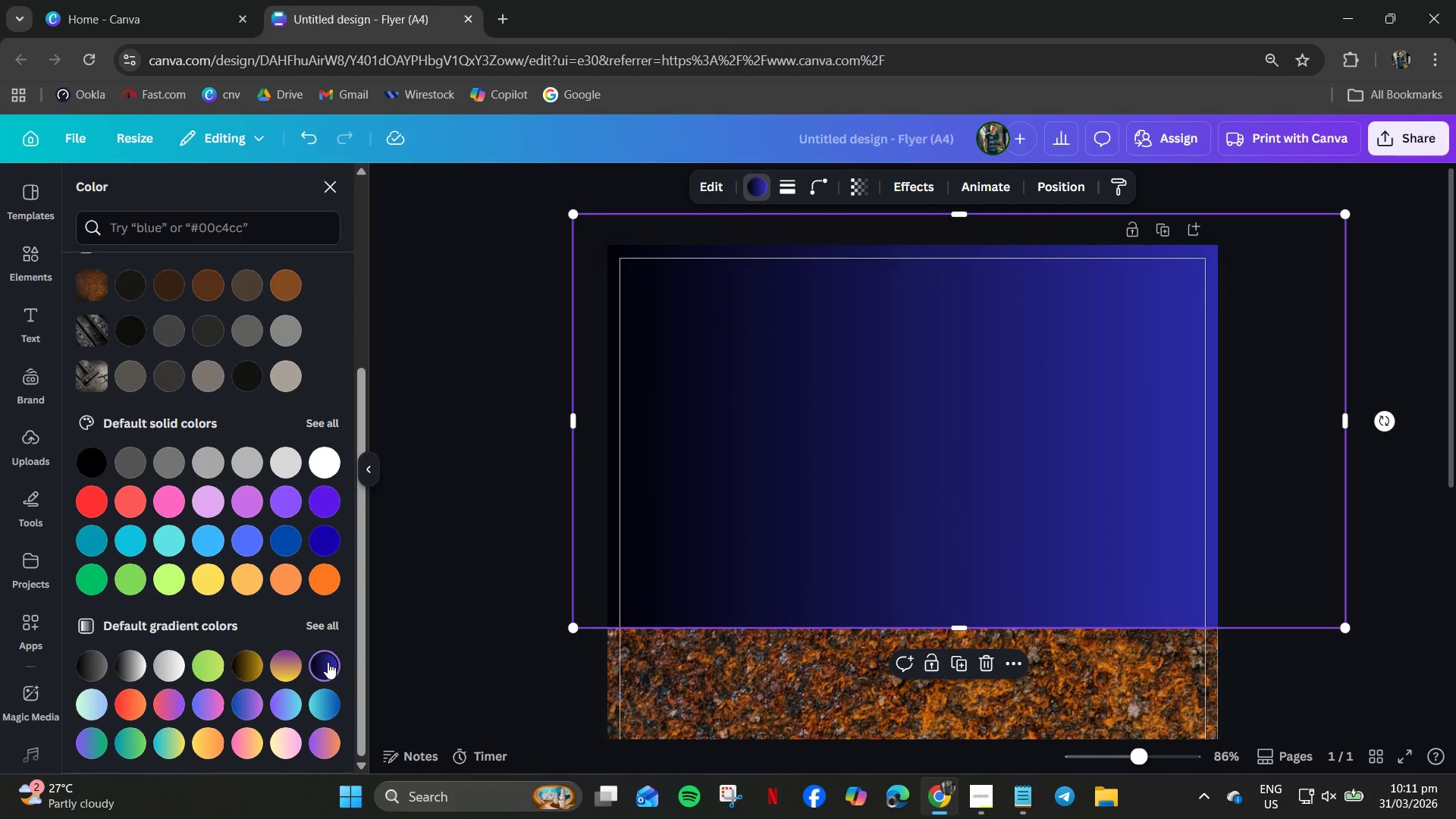 
left_click([326, 546])
 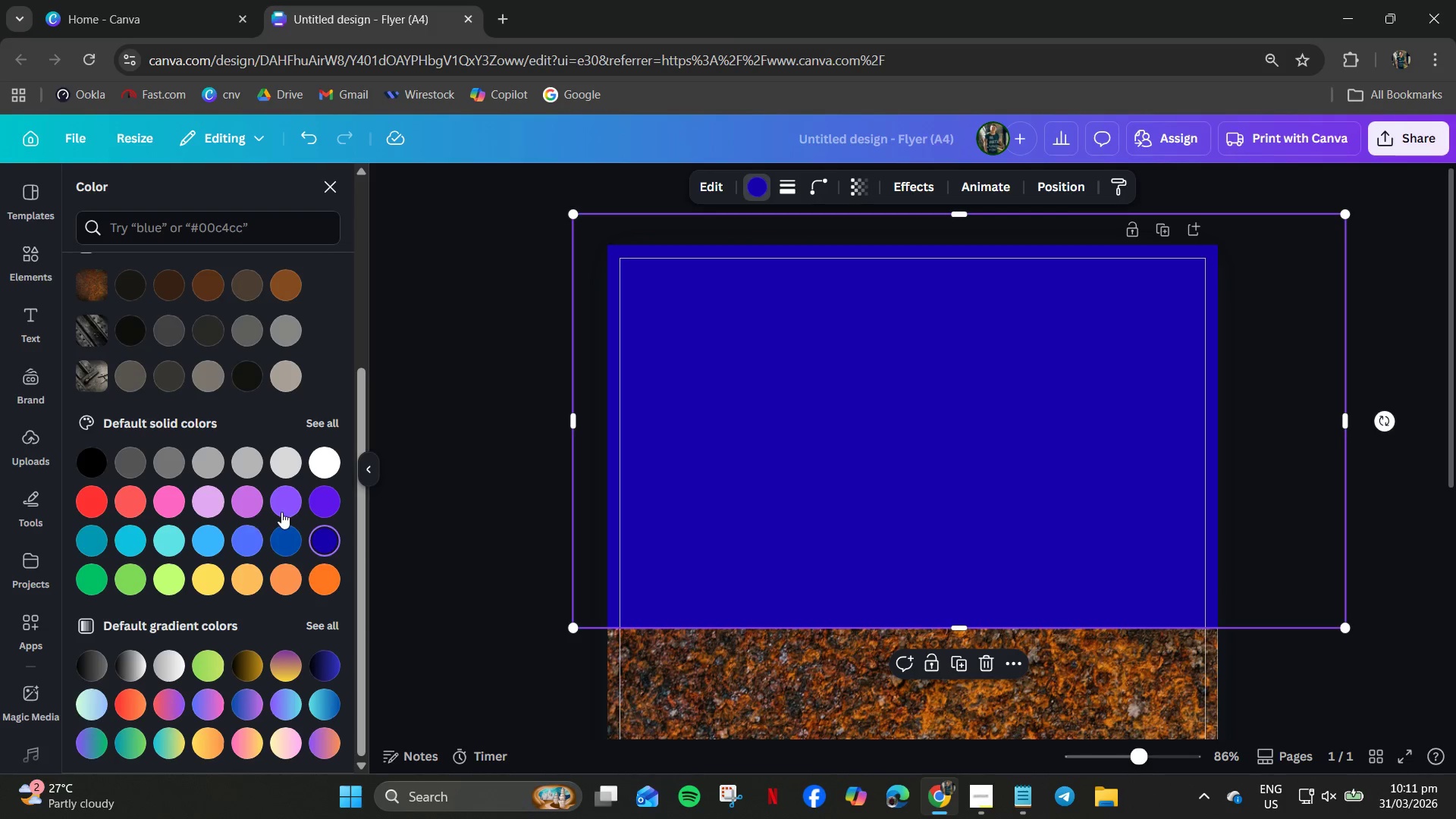 
left_click([329, 423])
 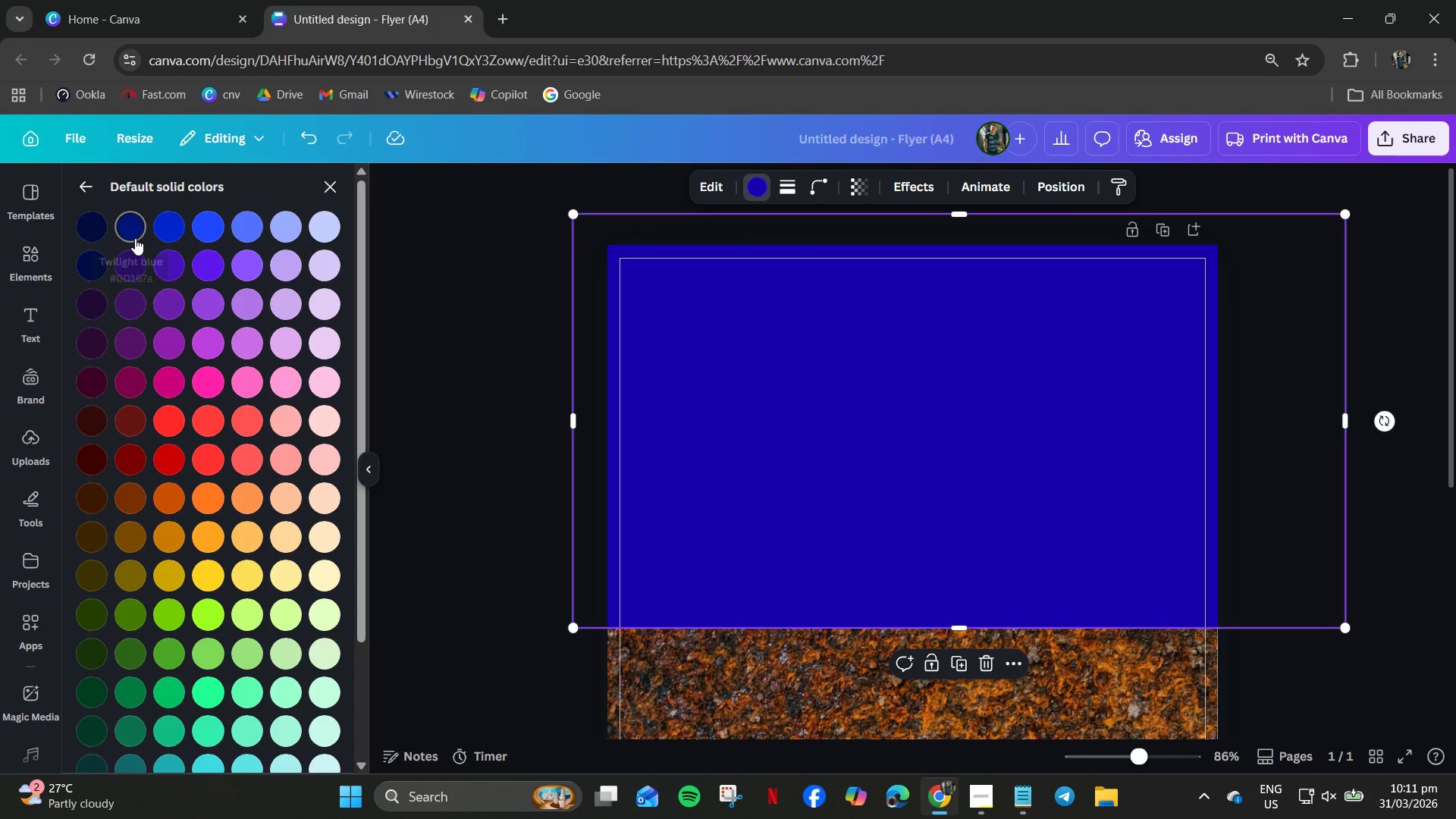 
left_click([97, 228])
 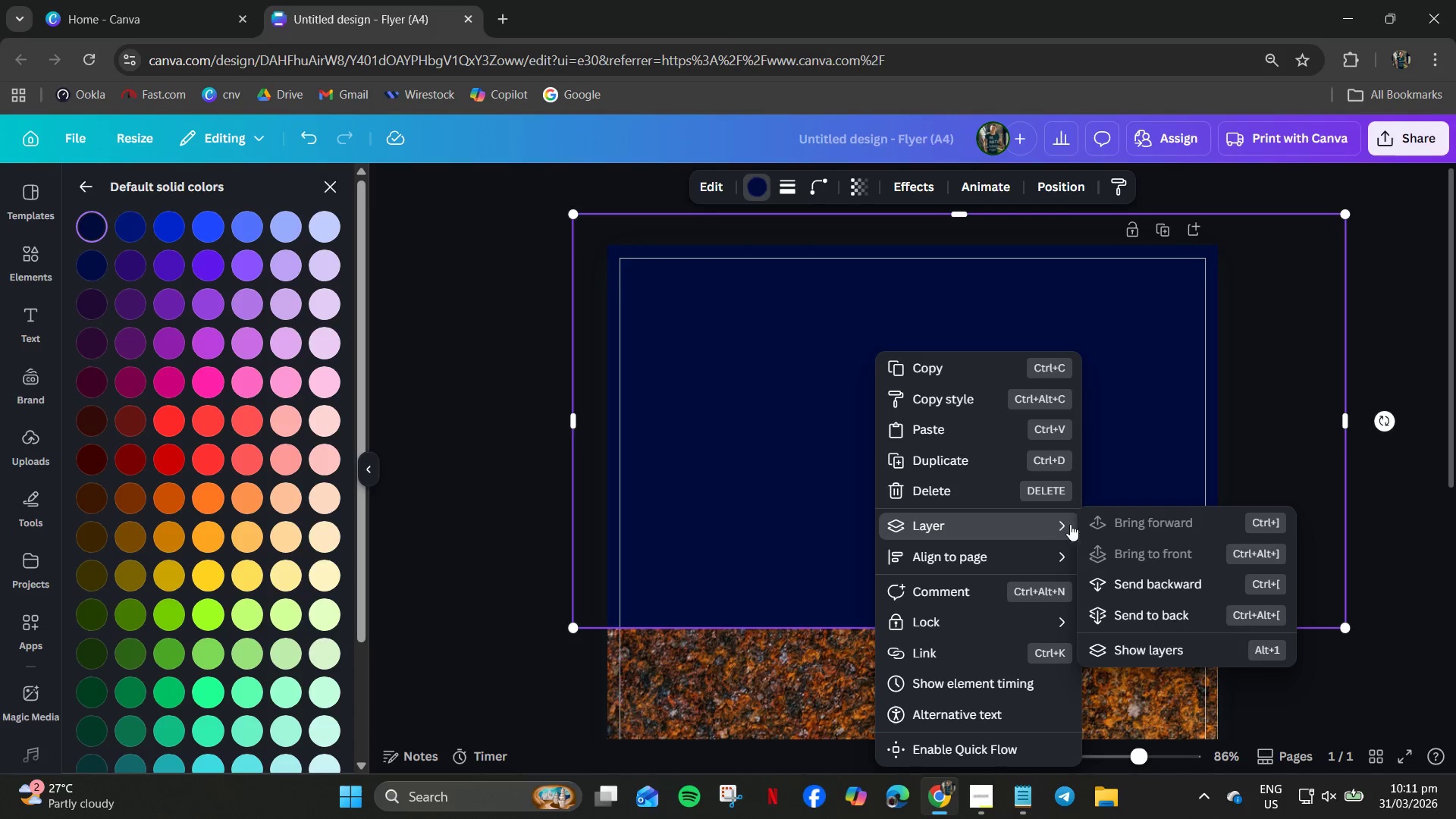 
wait(5.36)
 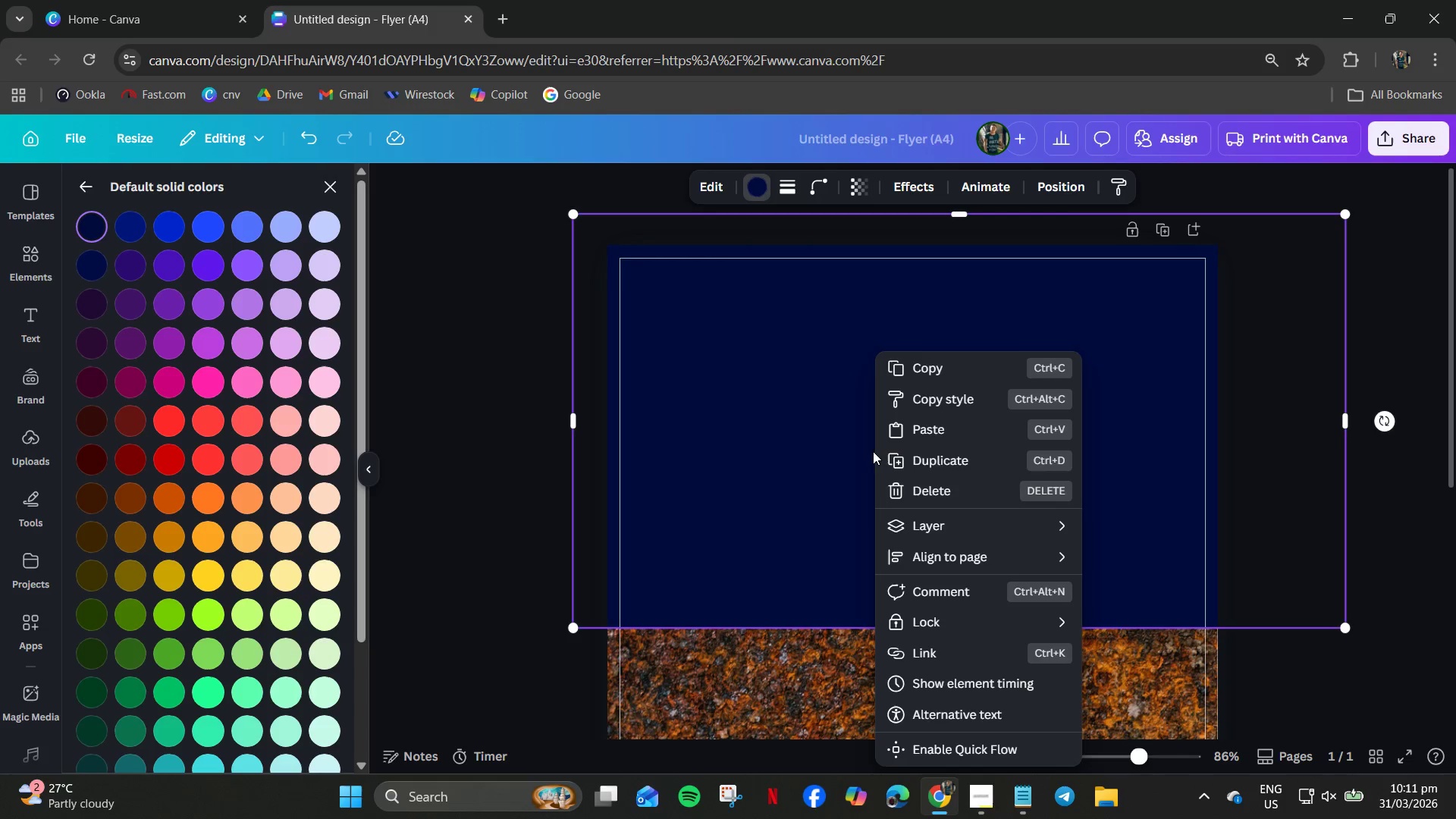 
left_click([1150, 606])
 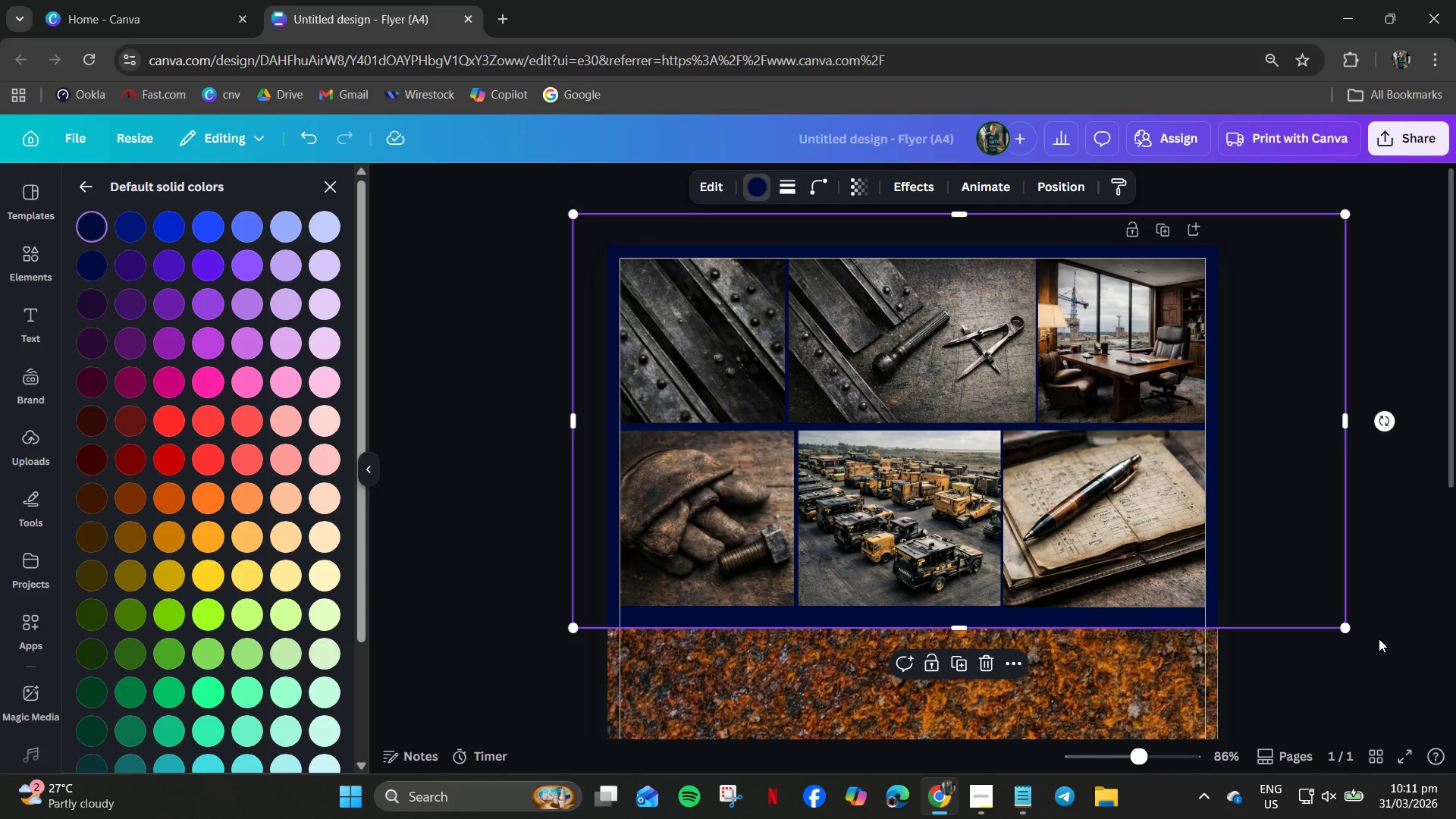 
left_click_drag(start_coordinate=[1345, 624], to_coordinate=[1311, 610])
 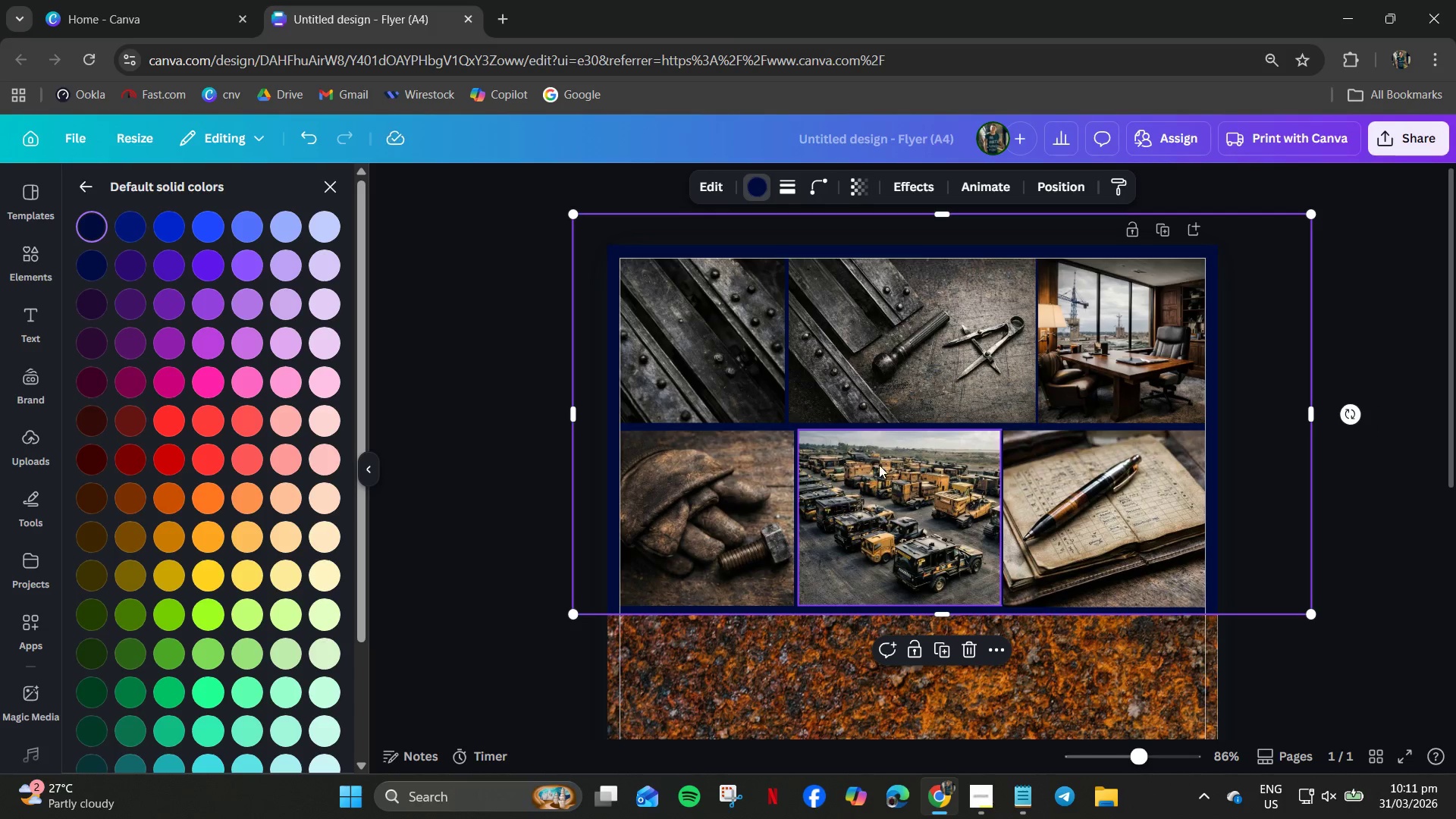 
hold_key(key=ControlLeft, duration=1.03)
scroll: coordinate [807, 450], scroll_direction: up, amount: 6.0
 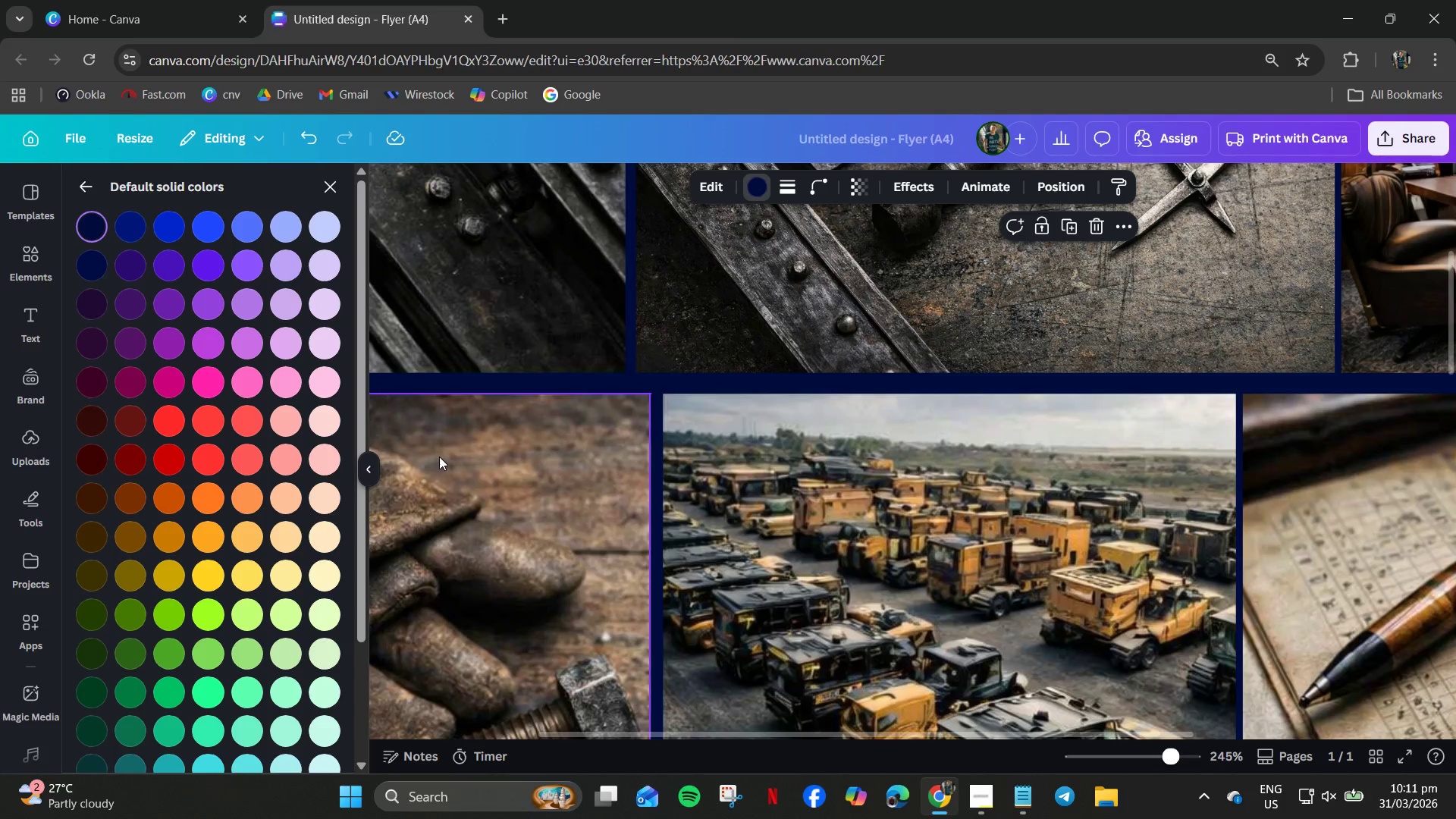 
left_click([460, 459])
 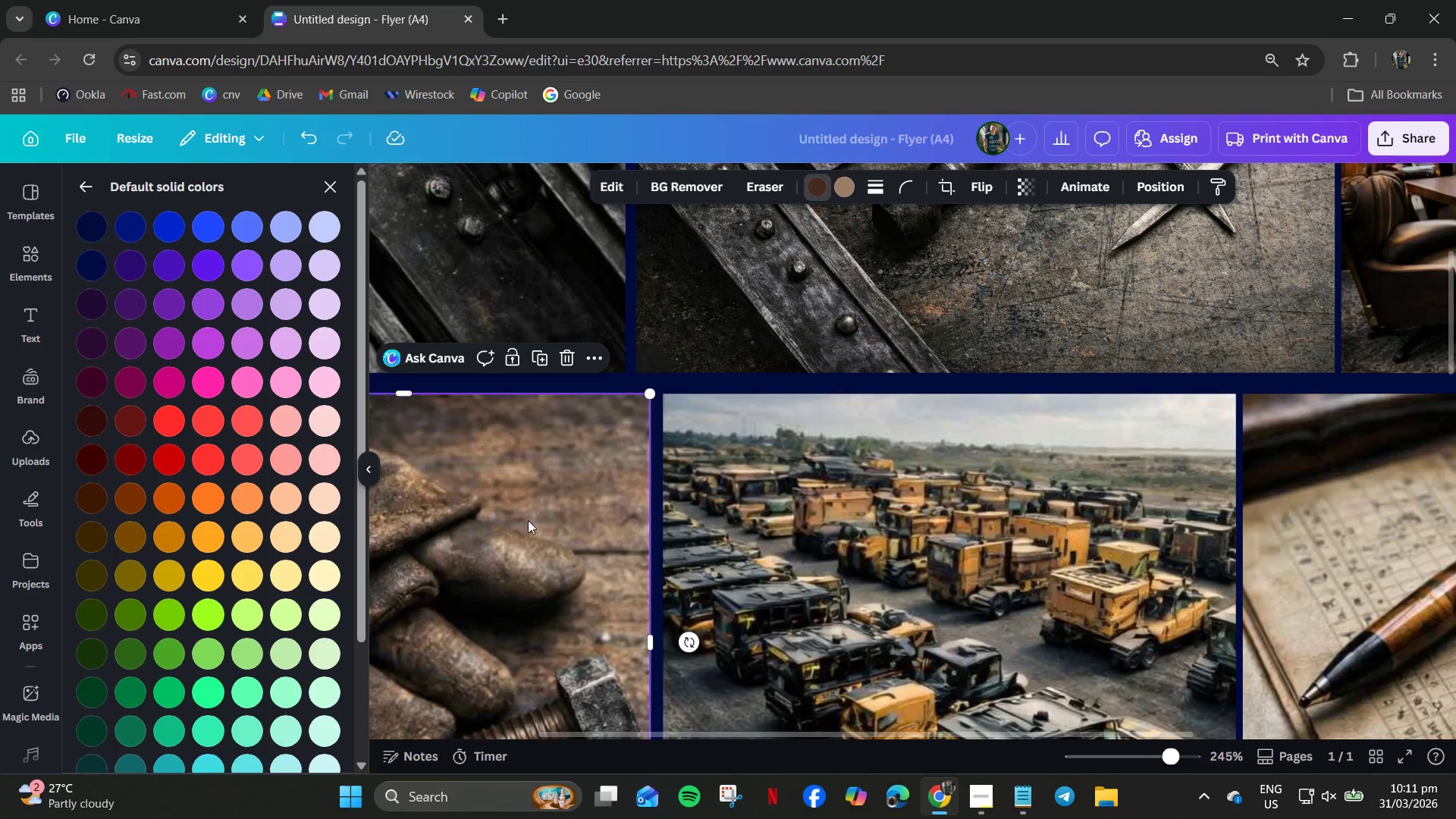 
key(ArrowUp)
 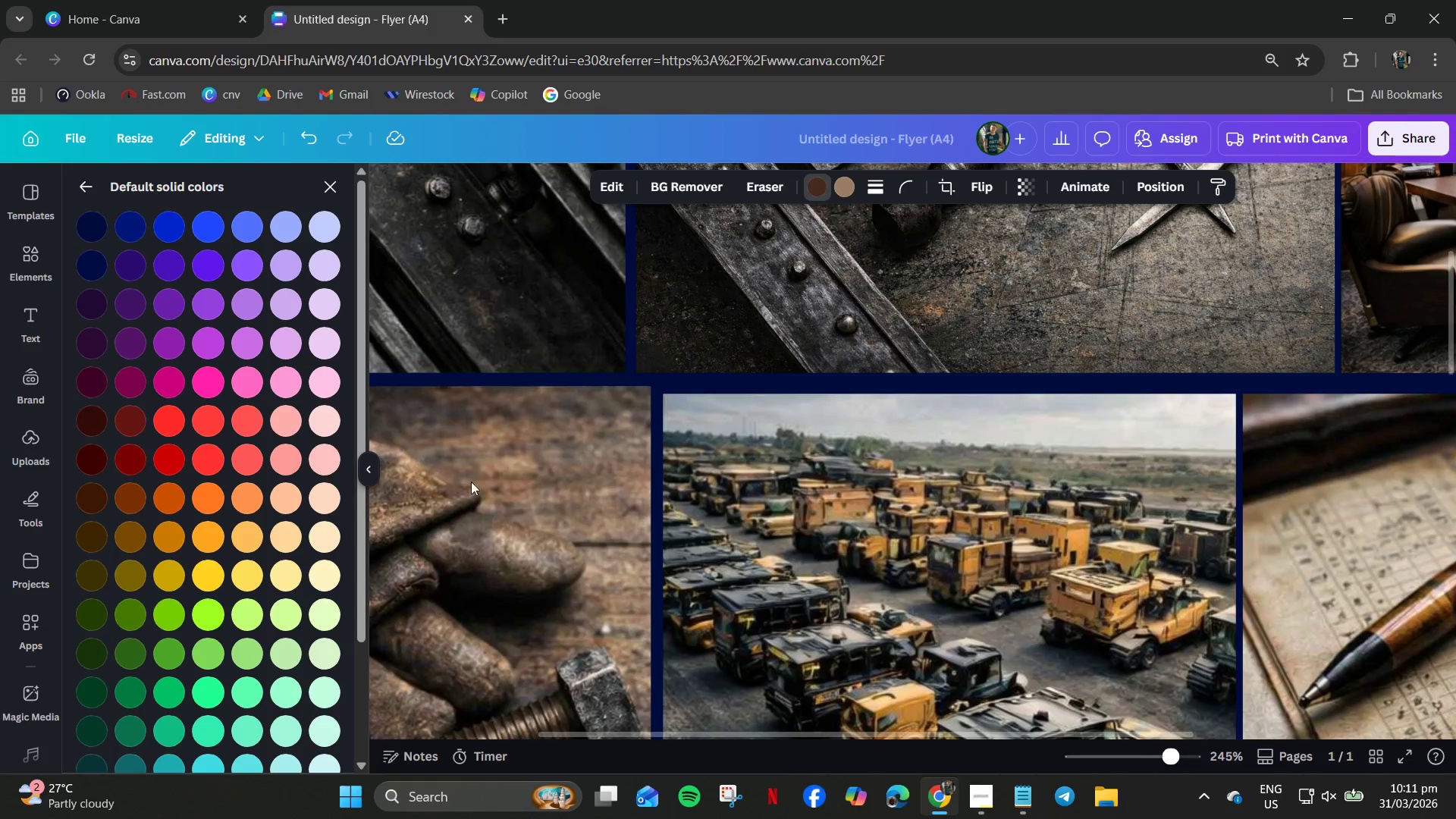 
key(ArrowUp)
 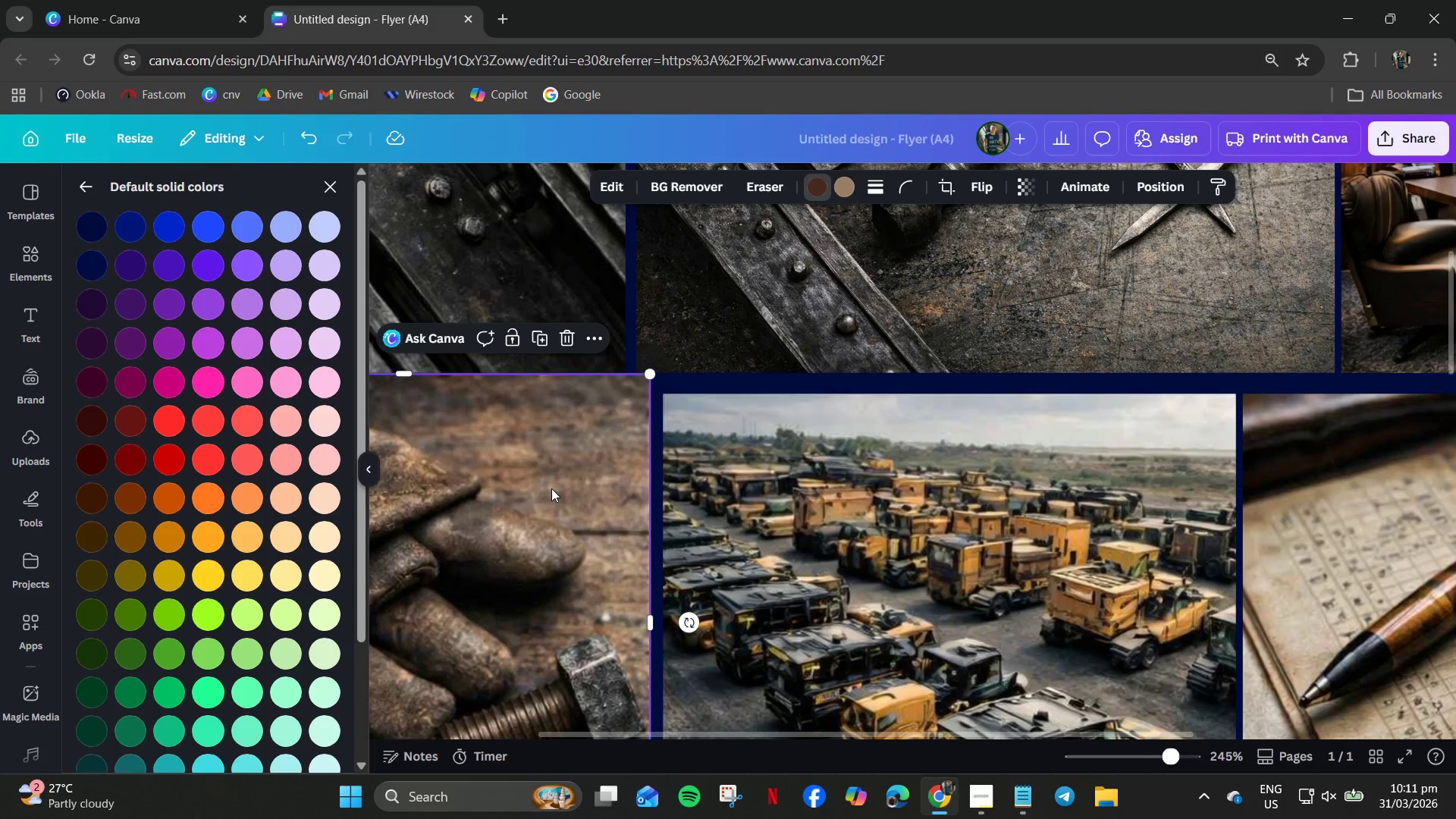 
key(ArrowDown)
 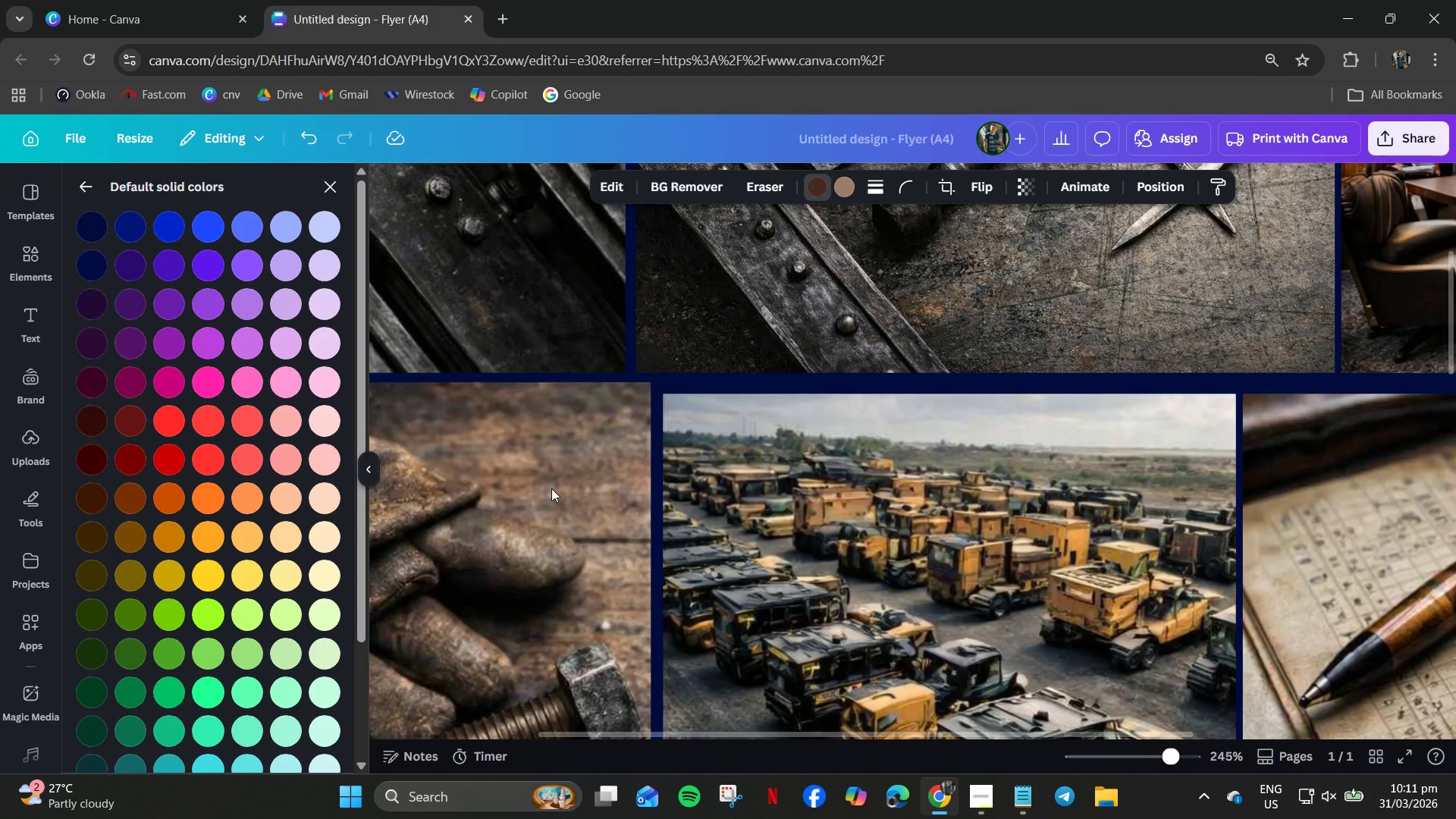 
key(ArrowDown)
 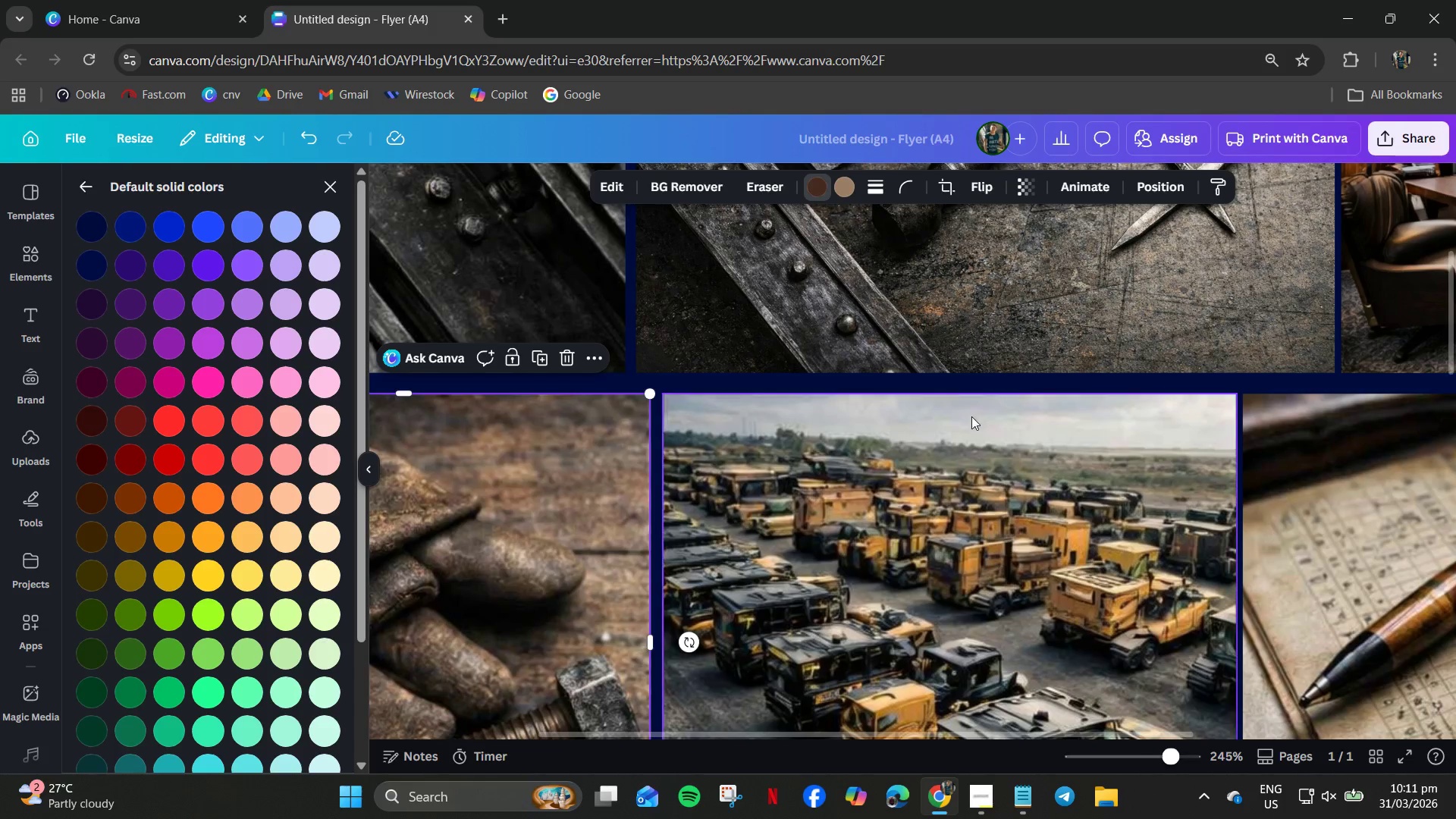 
left_click([952, 456])
 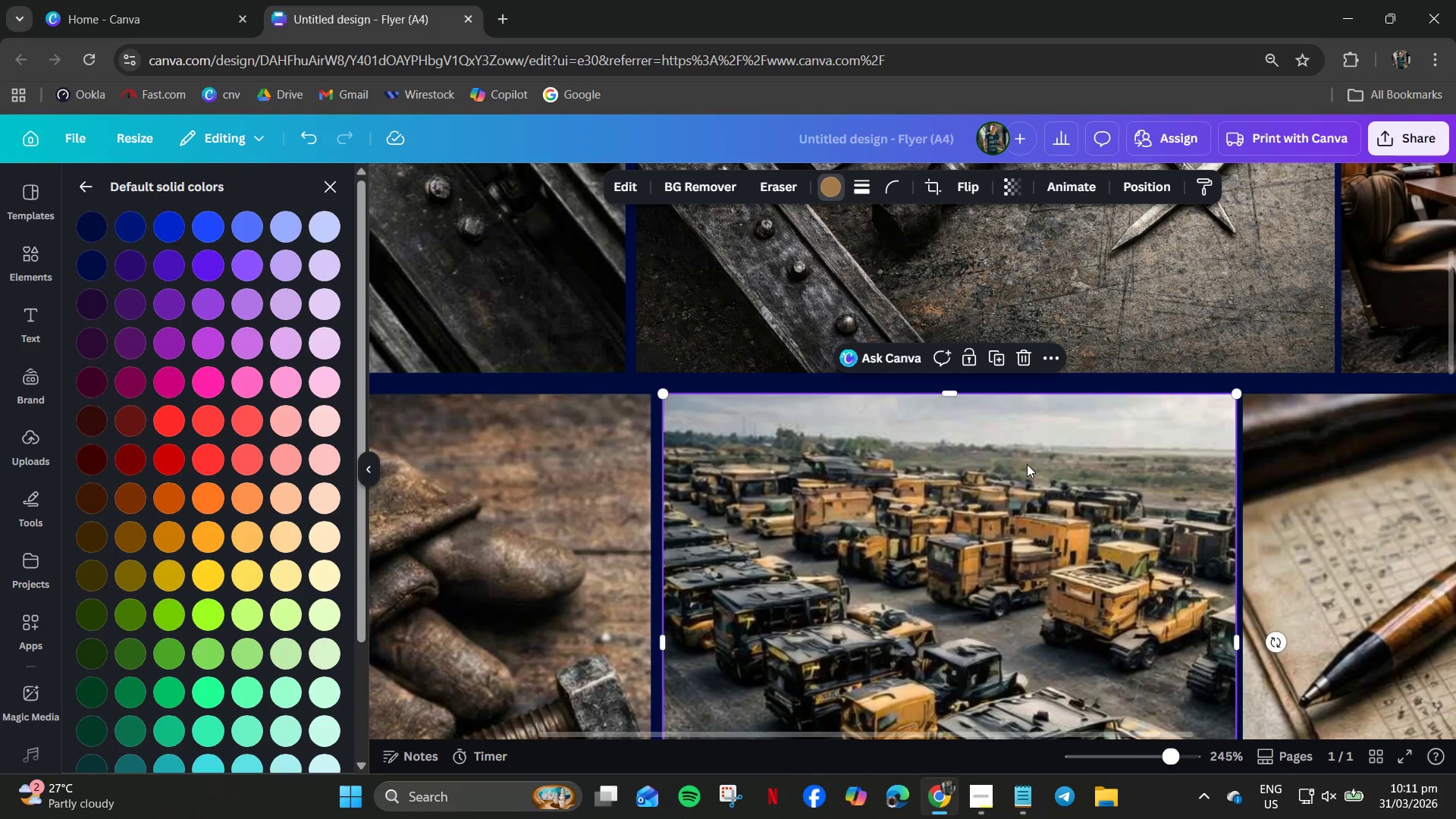 
key(ArrowLeft)
 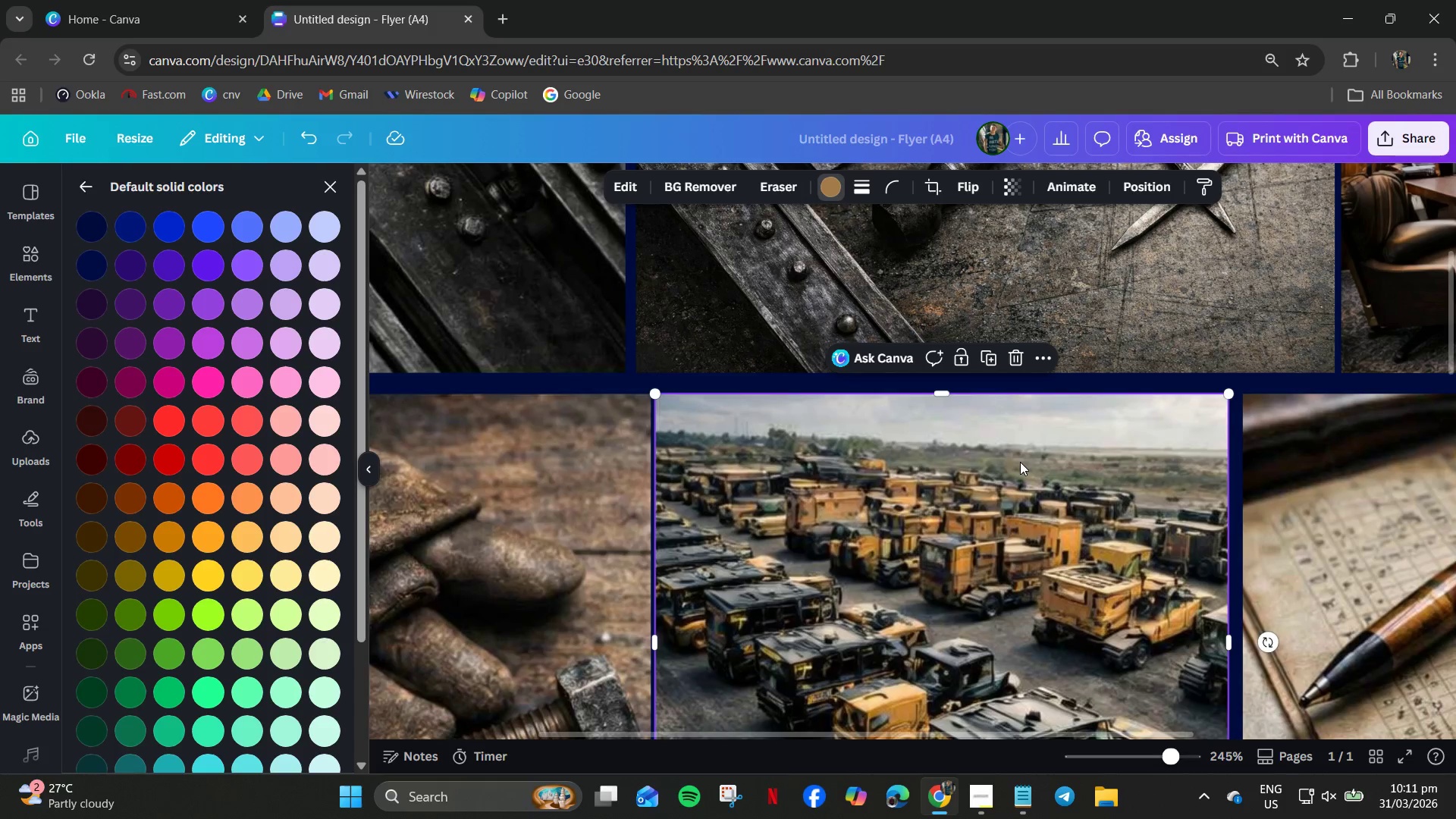 
scroll: coordinate [1018, 481], scroll_direction: up, amount: 4.0
 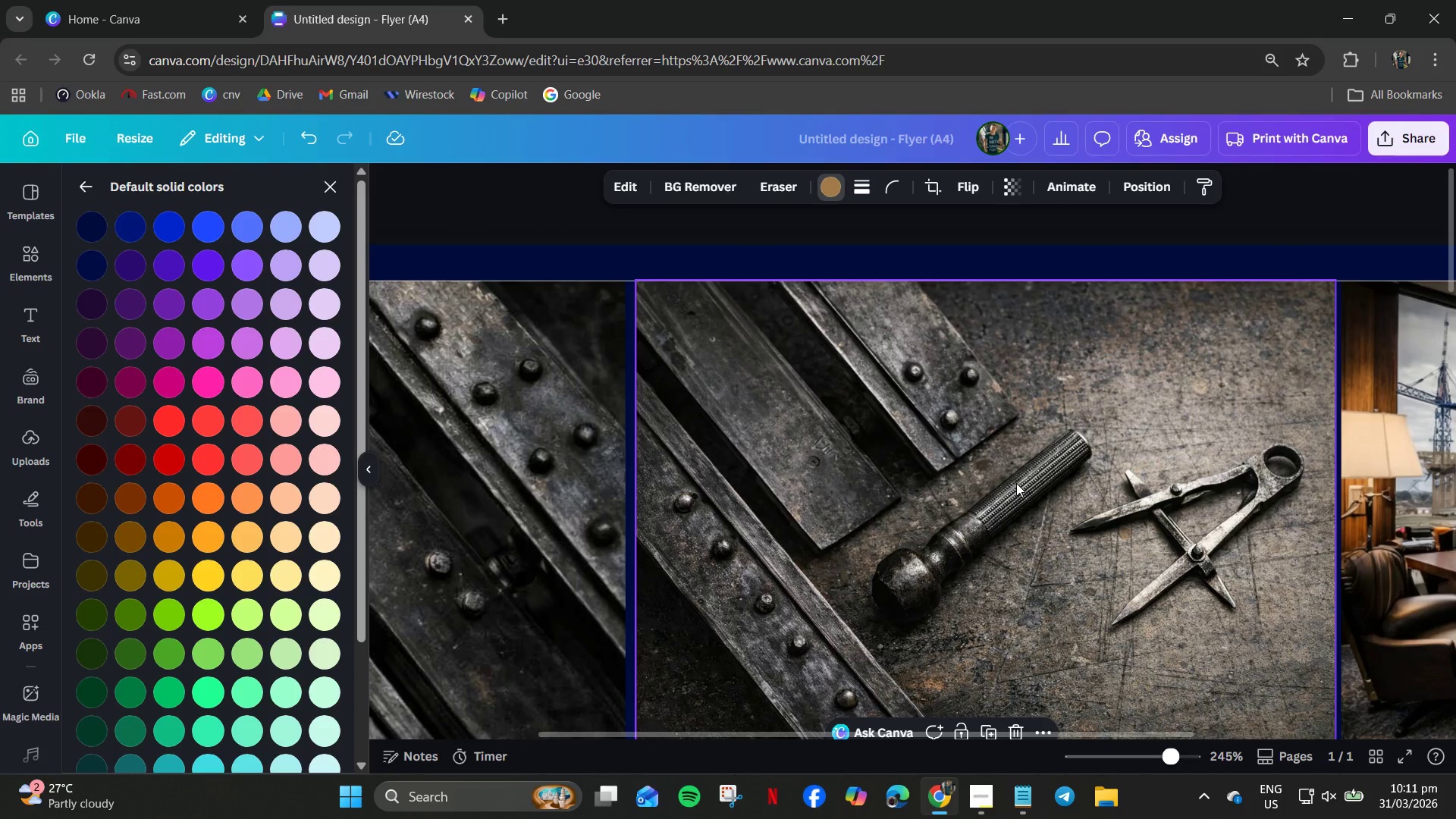 
scroll: coordinate [1016, 483], scroll_direction: down, amount: 1.0
 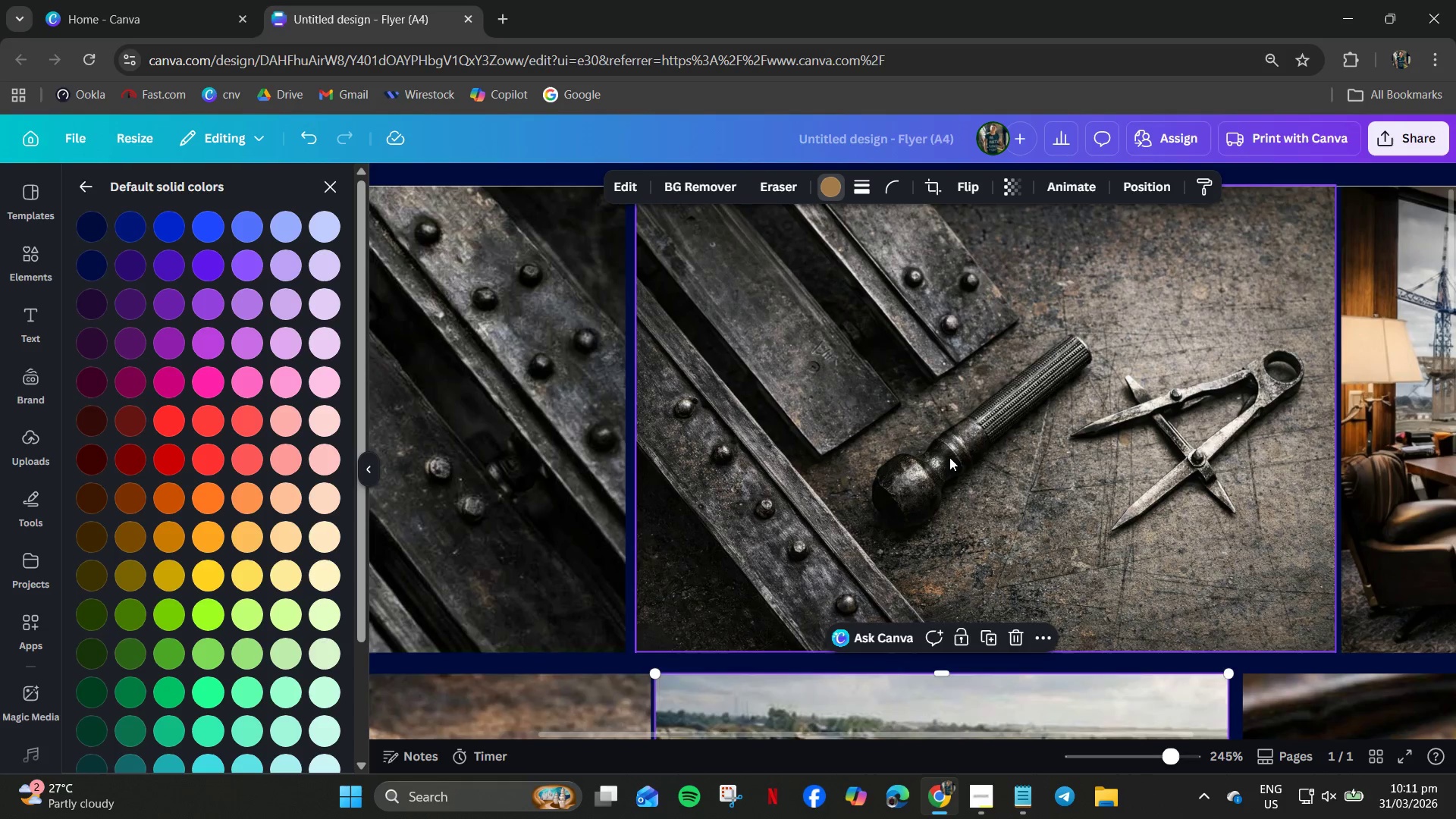 
left_click([949, 457])
 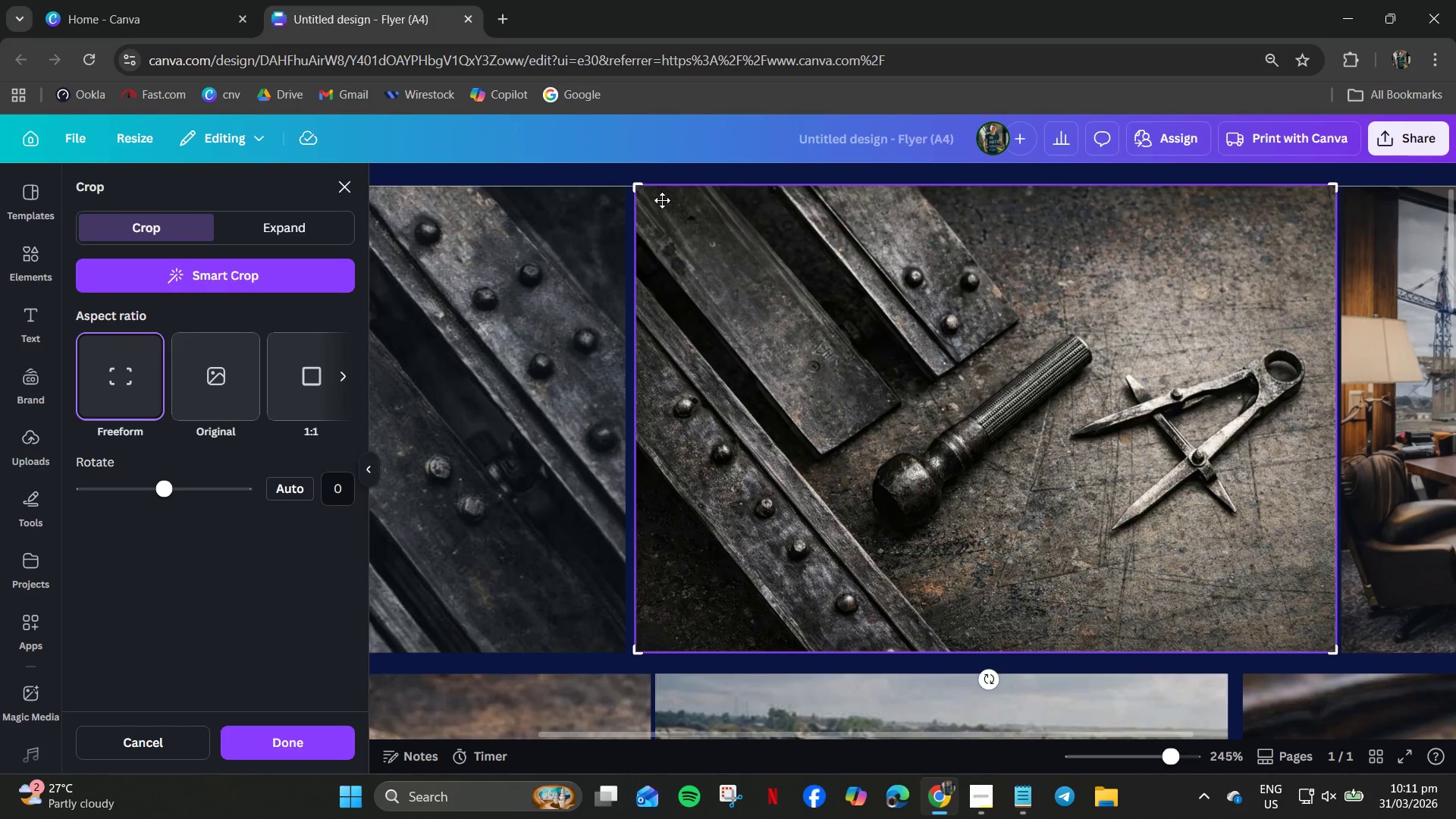 
left_click_drag(start_coordinate=[635, 188], to_coordinate=[657, 234])
 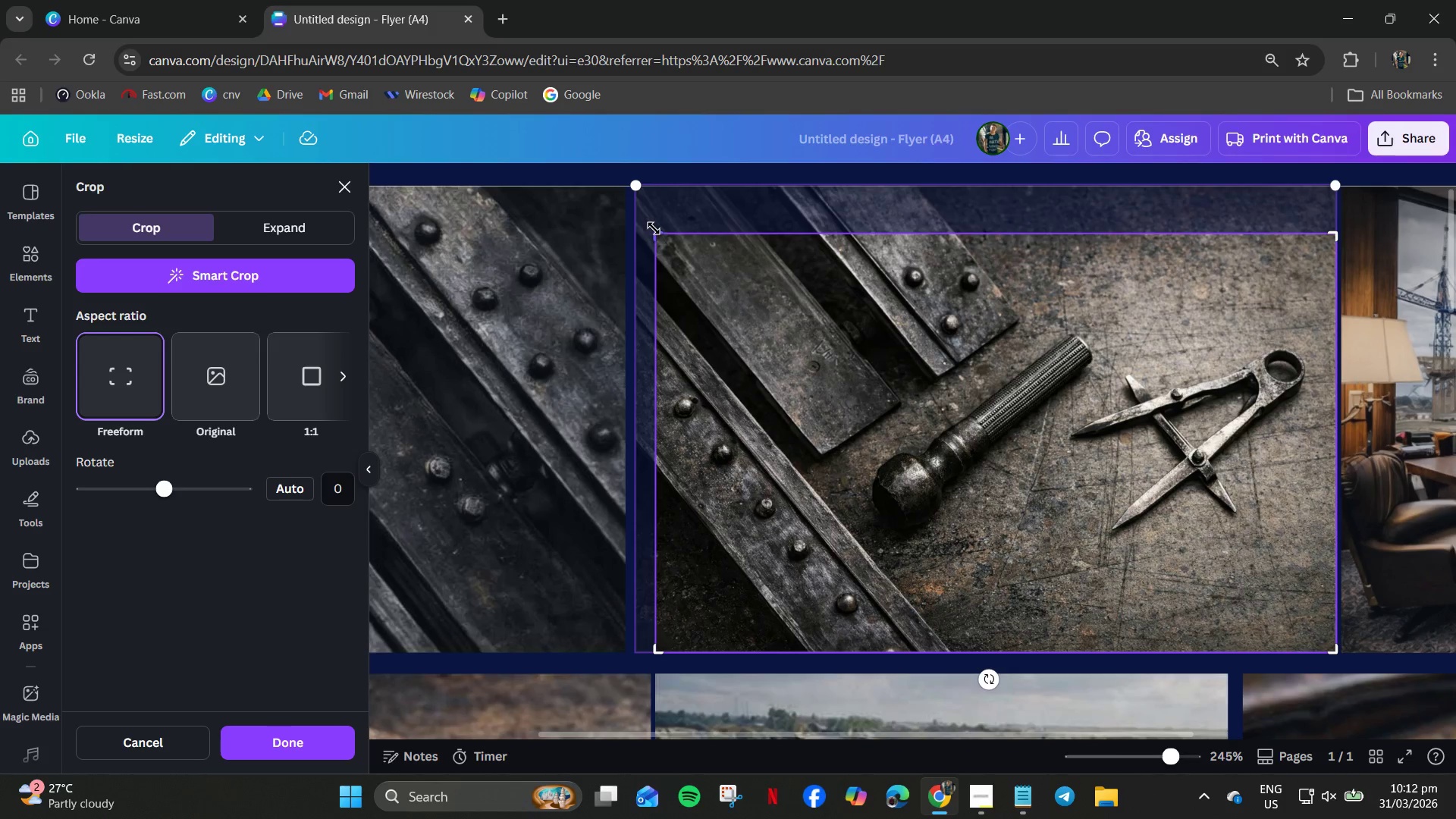 
left_click_drag(start_coordinate=[655, 234], to_coordinate=[656, 188])
 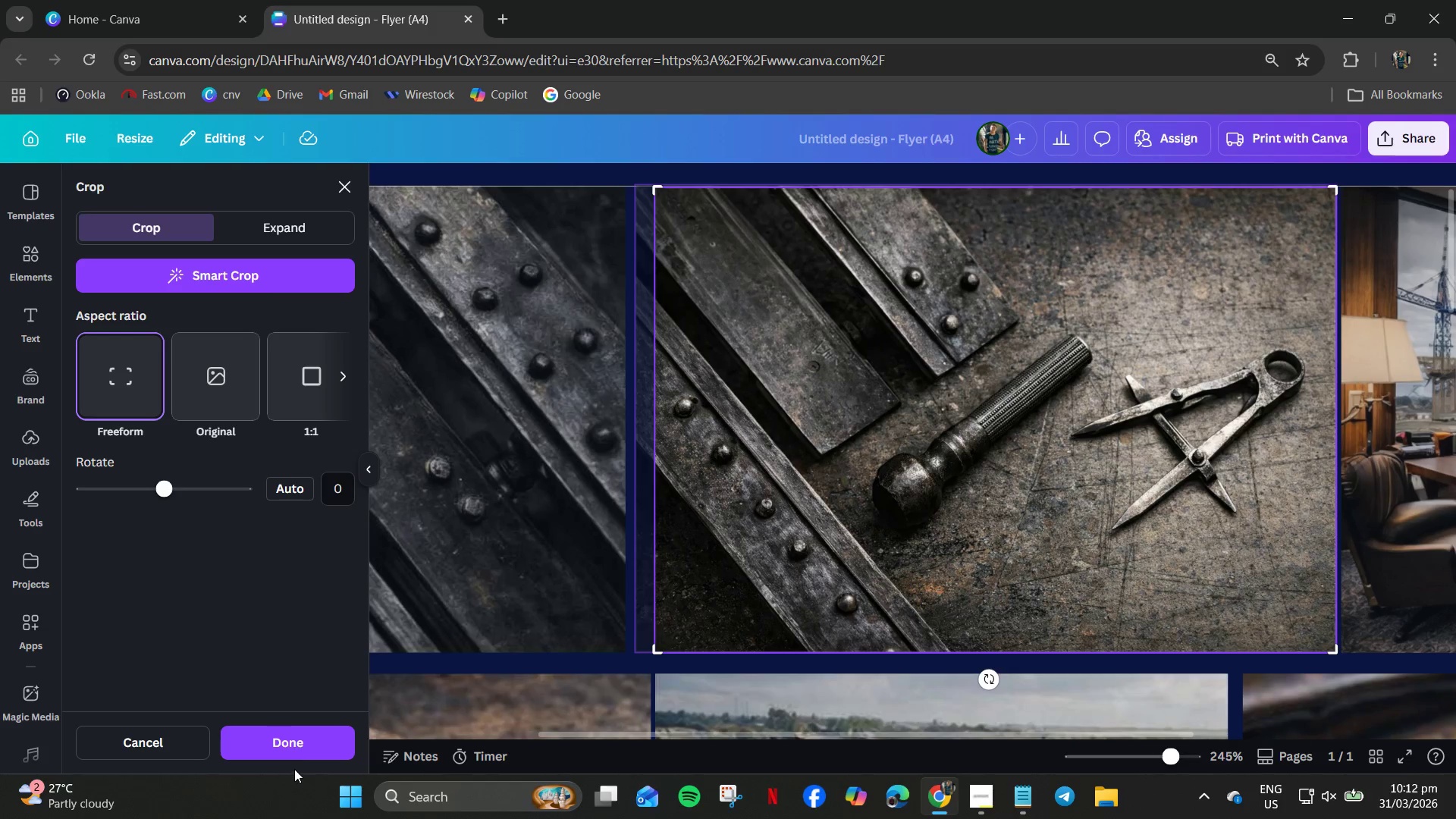 
left_click([535, 566])
 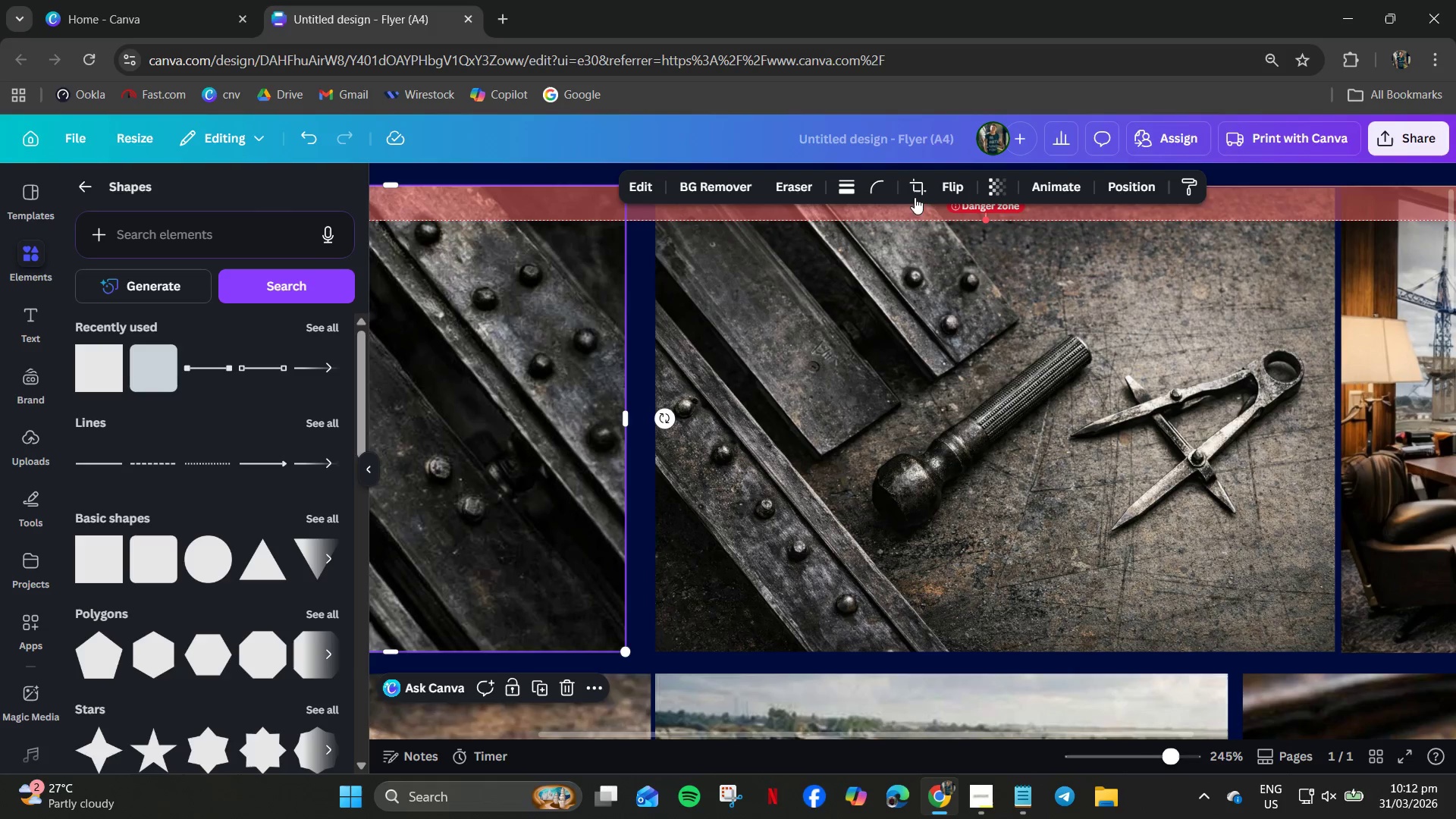 
left_click([916, 188])
 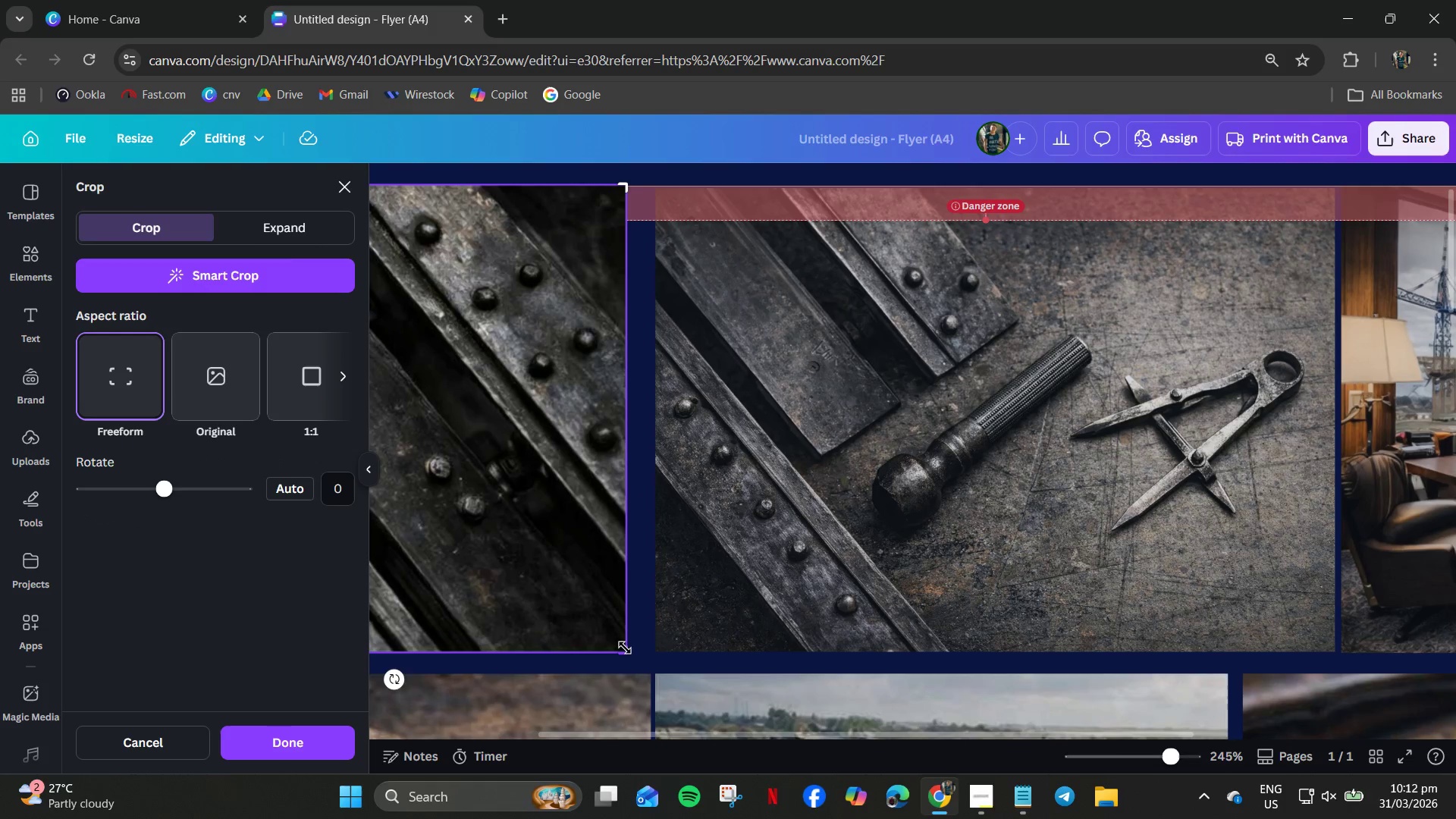 
left_click_drag(start_coordinate=[623, 648], to_coordinate=[626, 645])
 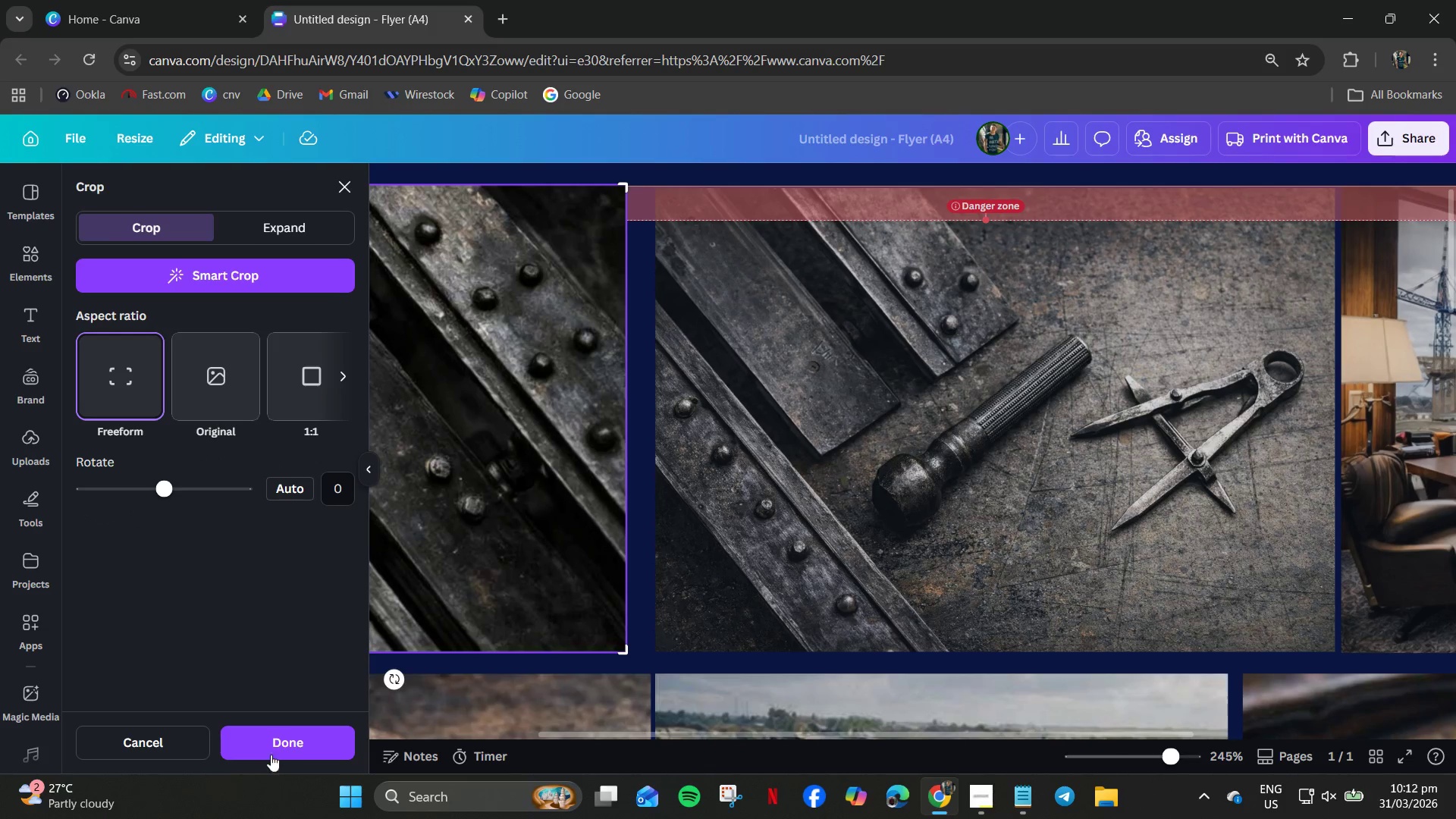 
left_click_drag(start_coordinate=[184, 738], to_coordinate=[188, 739])
 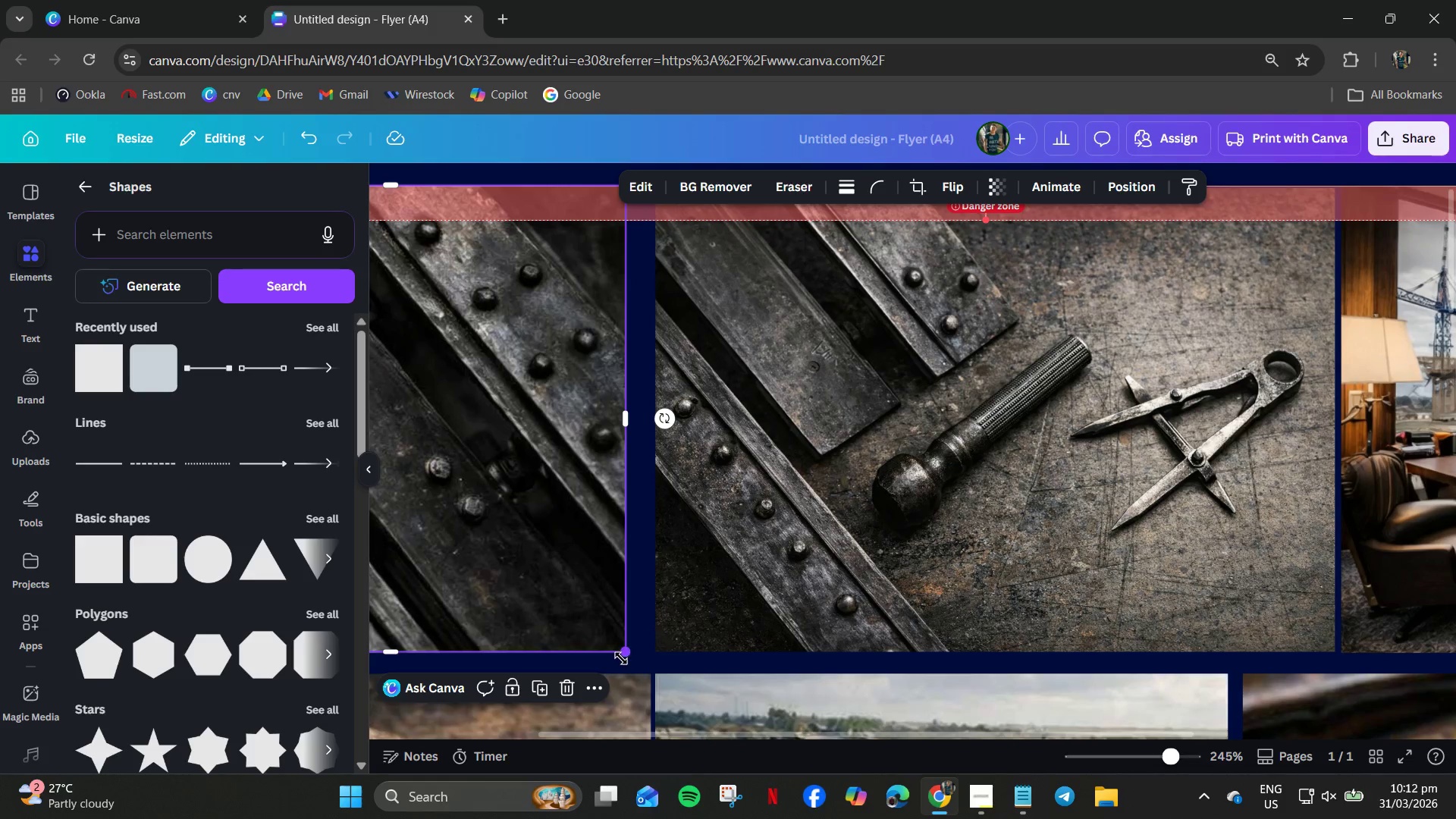 
left_click_drag(start_coordinate=[621, 658], to_coordinate=[643, 689])
 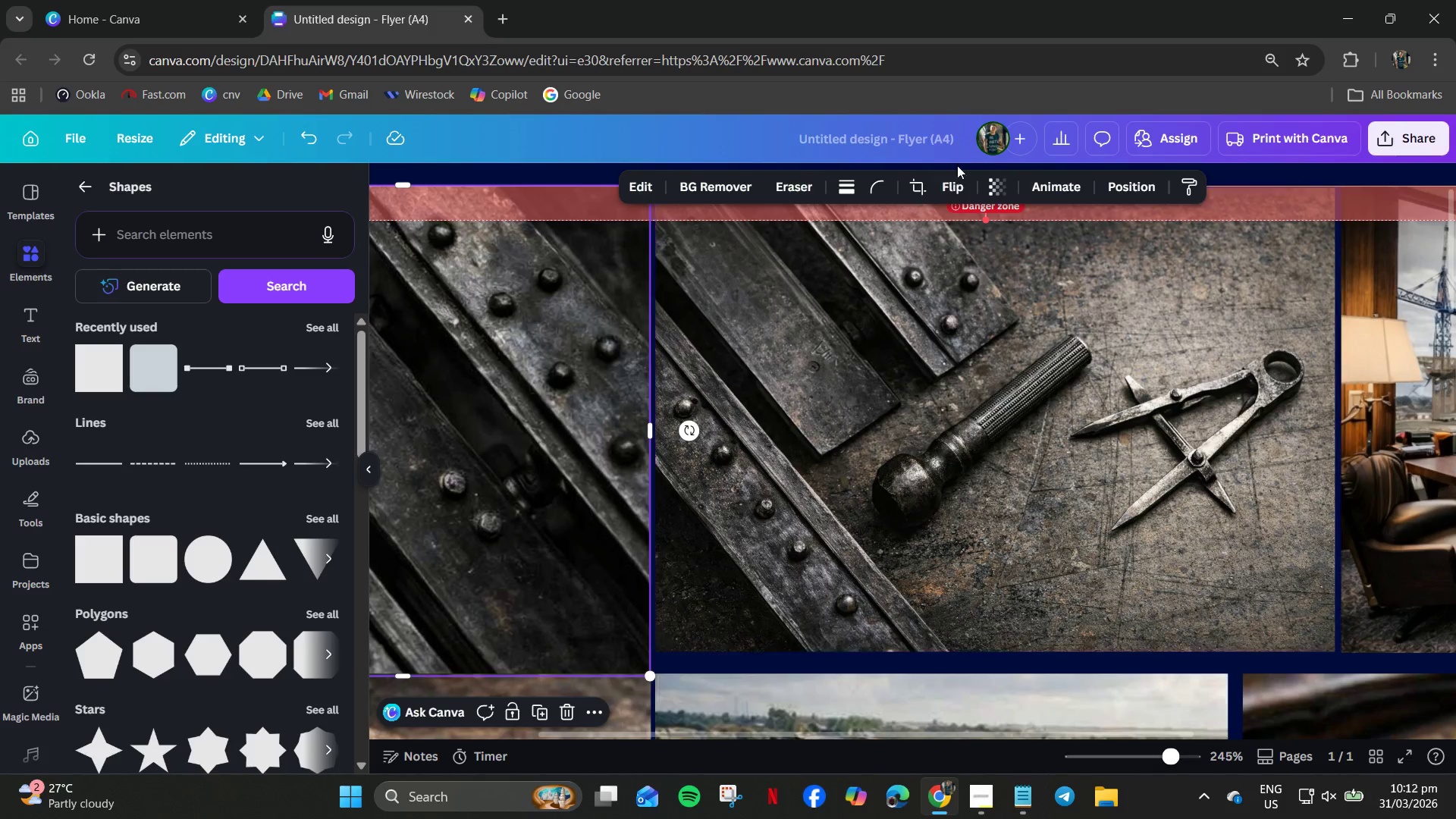 
left_click([925, 191])
 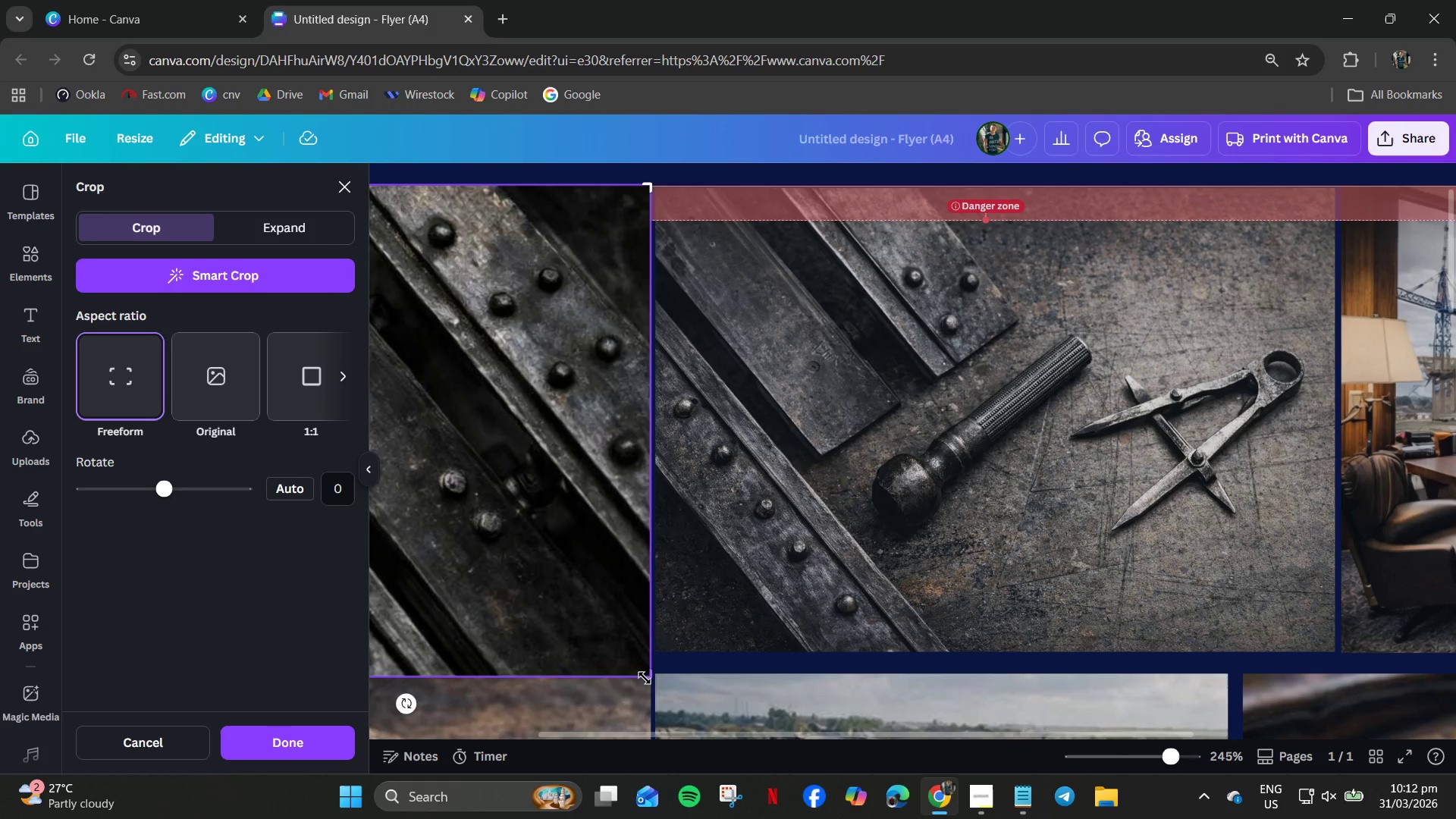 
left_click_drag(start_coordinate=[645, 678], to_coordinate=[654, 657])
 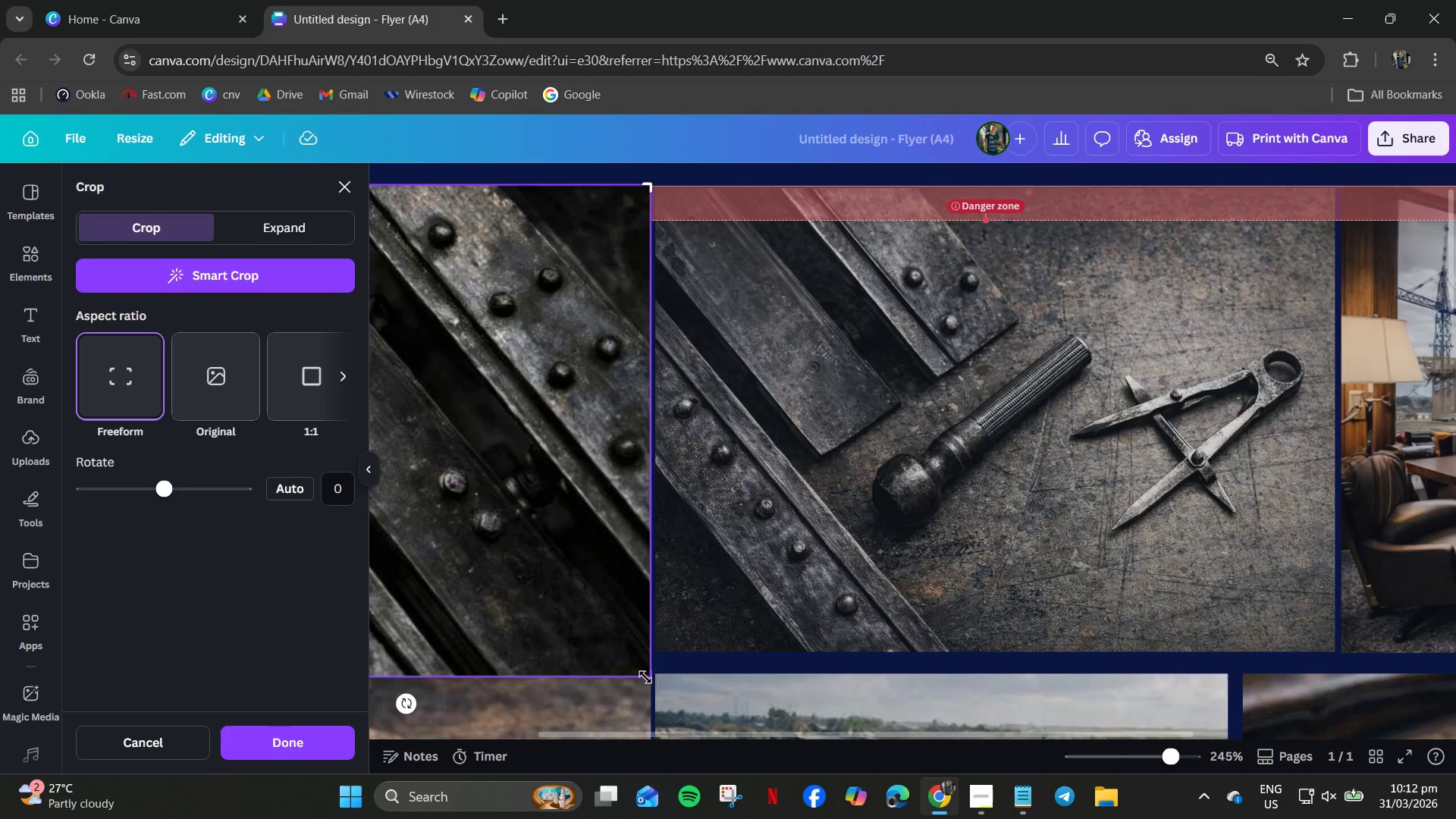 
left_click_drag(start_coordinate=[645, 677], to_coordinate=[651, 651])
 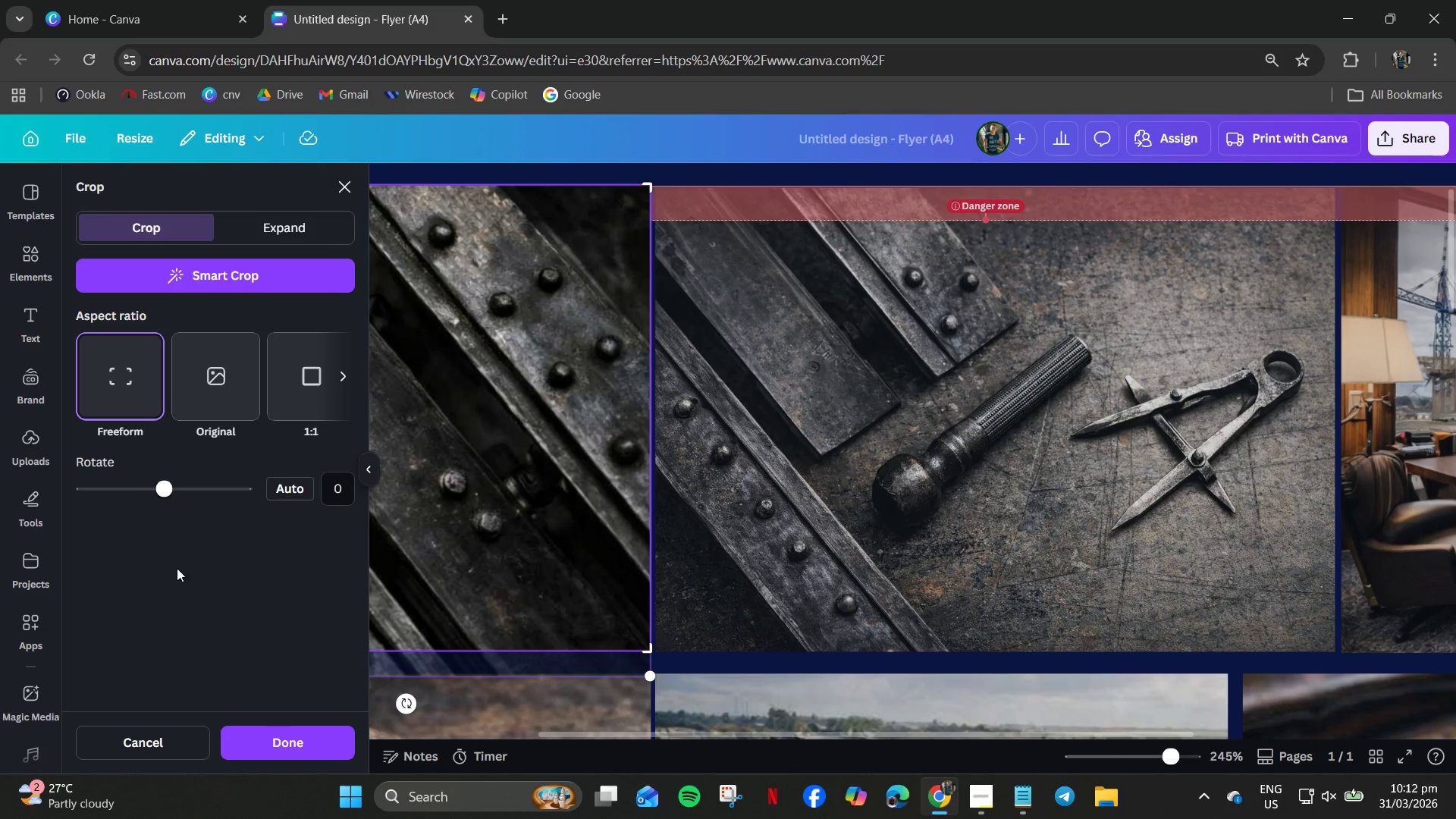 
left_click([319, 745])
 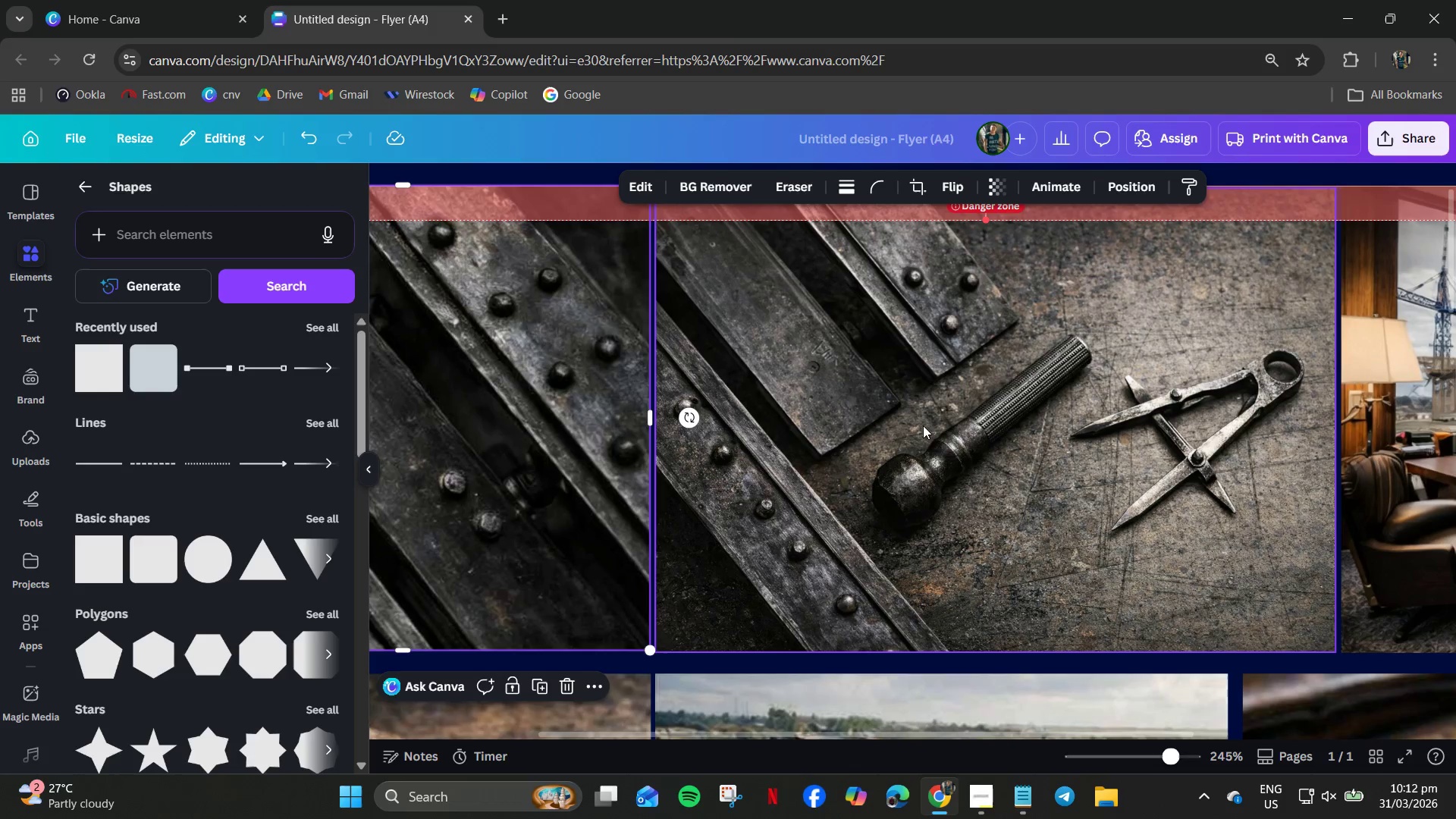 
left_click([934, 431])
 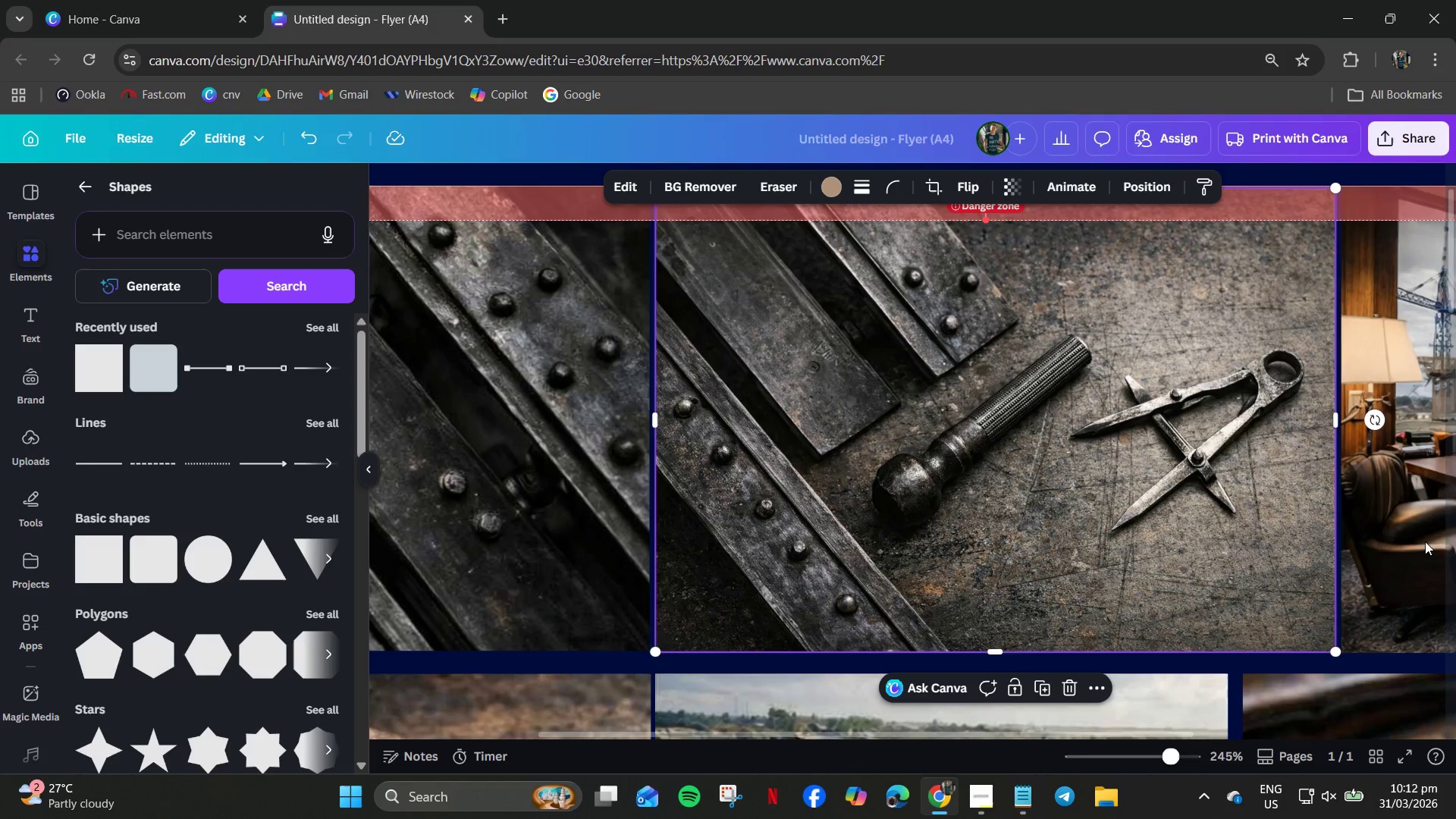 
left_click([1394, 551])
 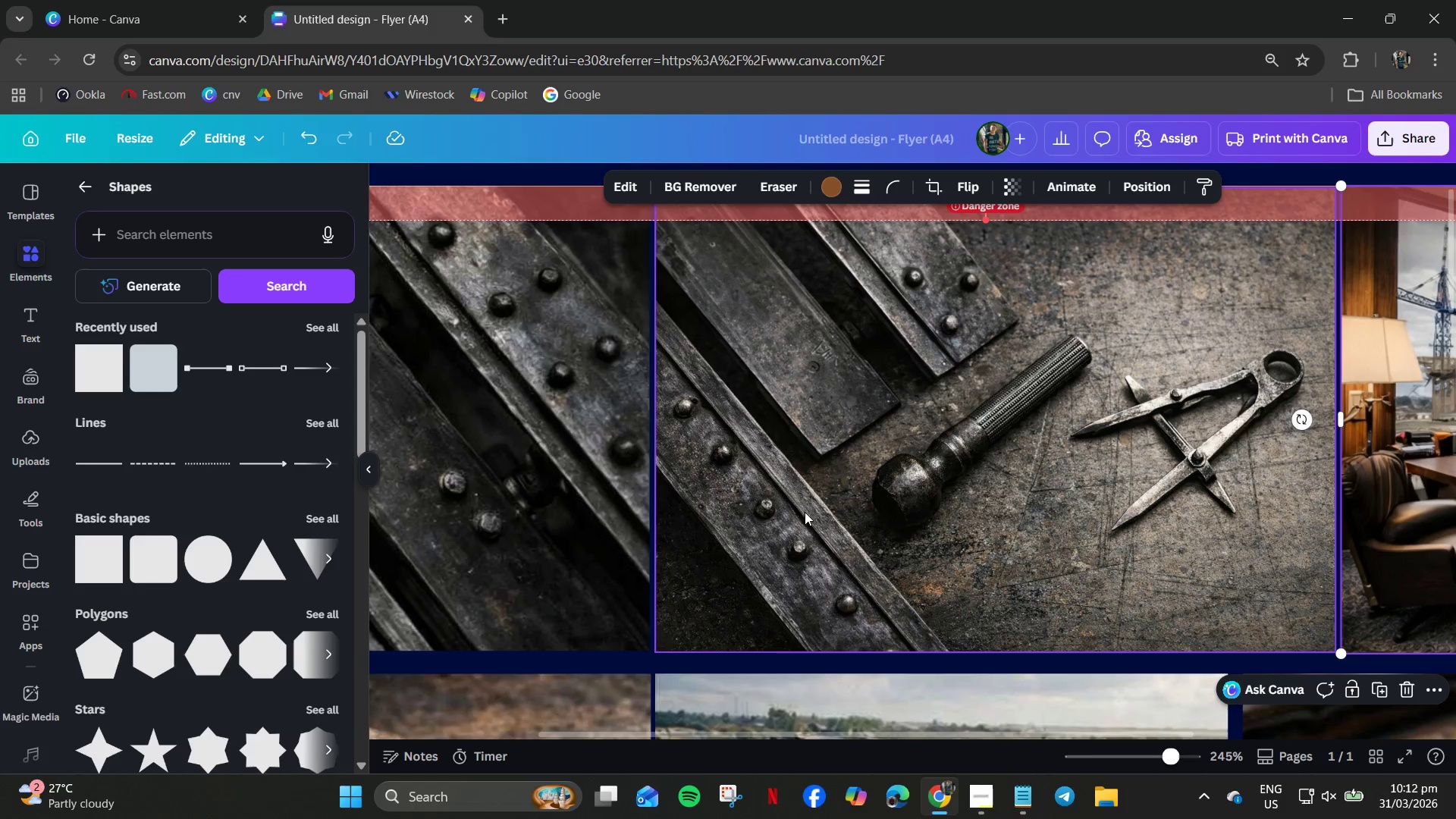 
left_click([582, 539])
 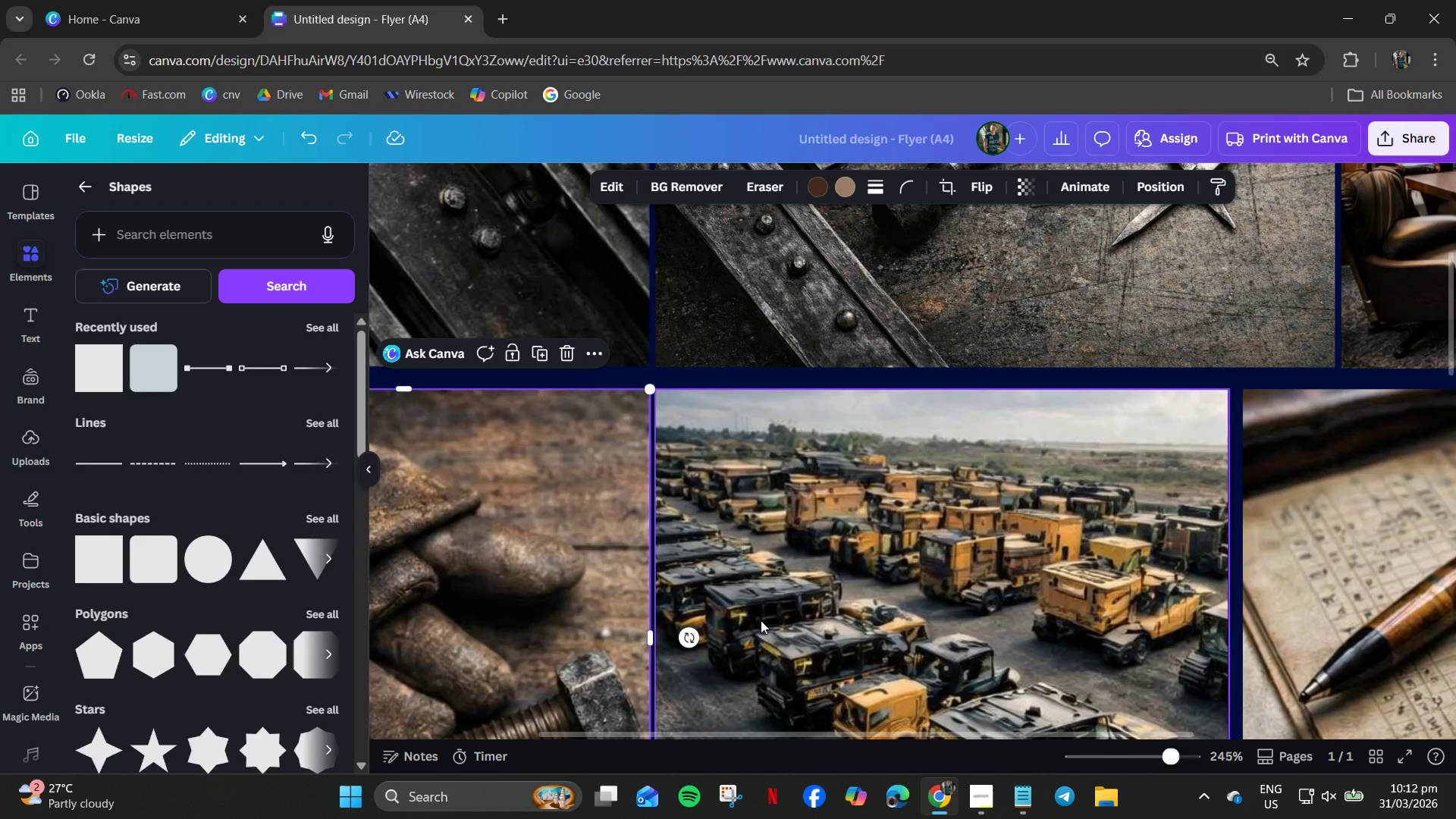 
scroll: coordinate [683, 506], scroll_direction: down, amount: 3.0
 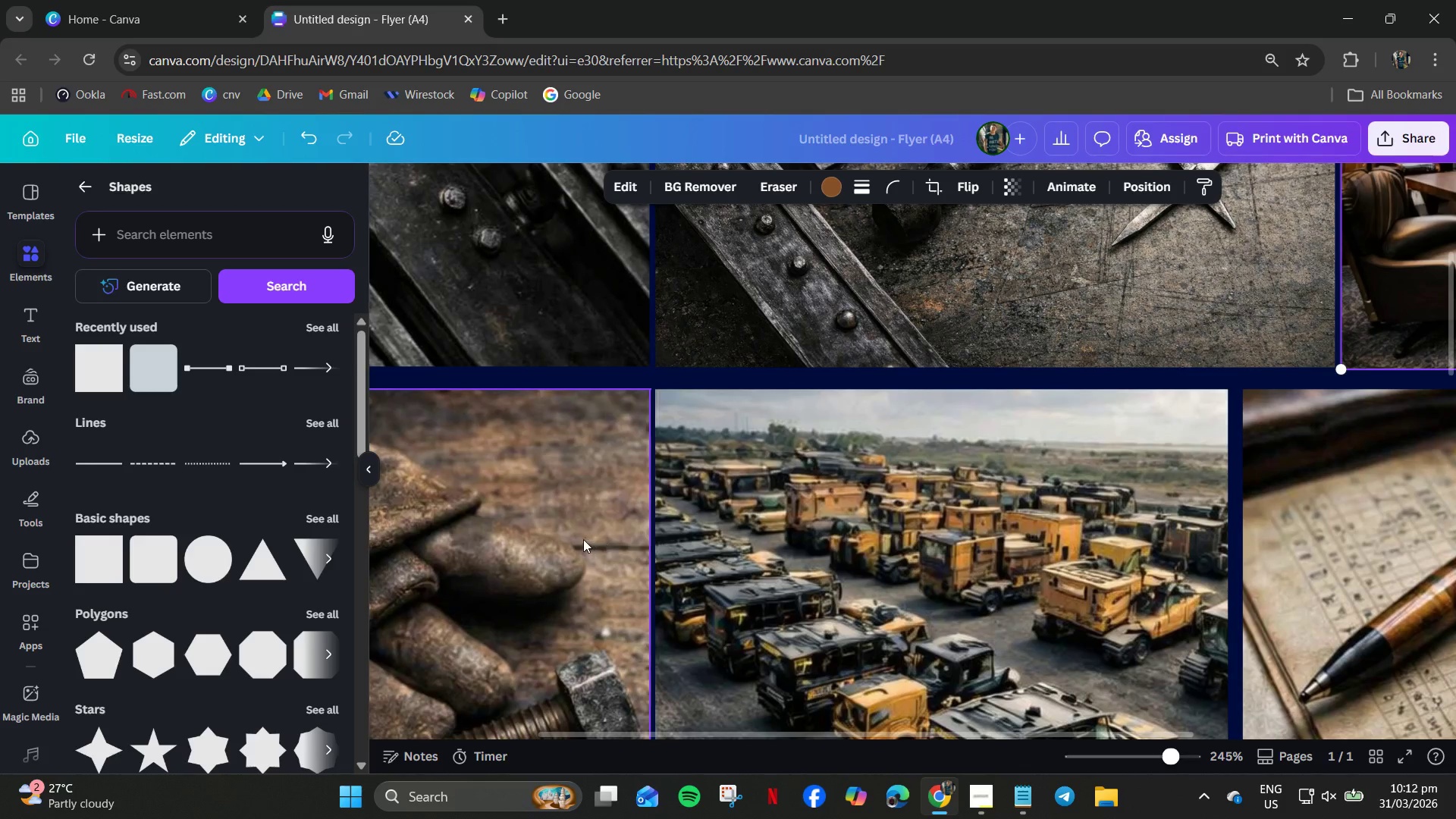 
key(ArrowUp)
 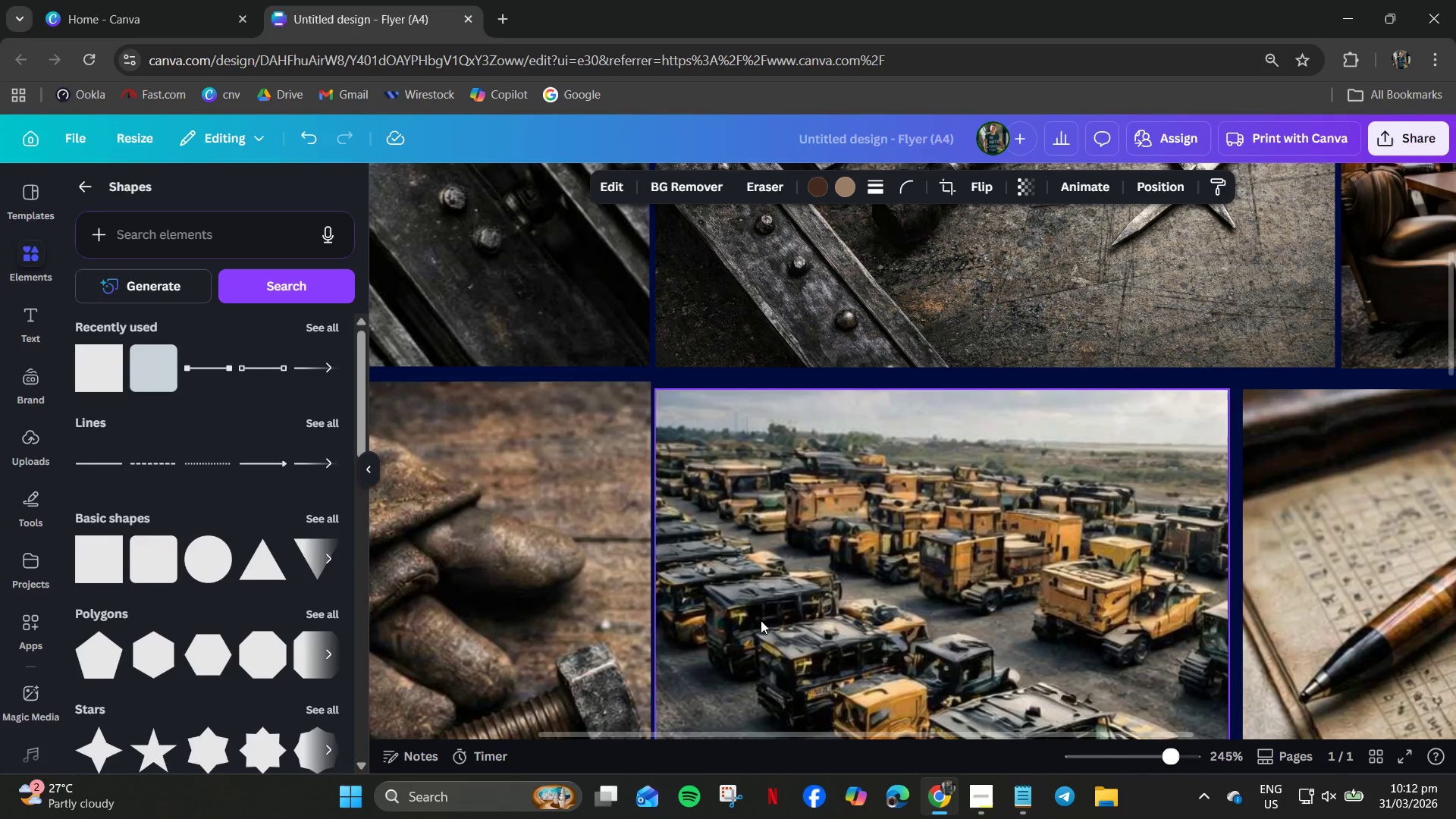 
key(ArrowUp)
 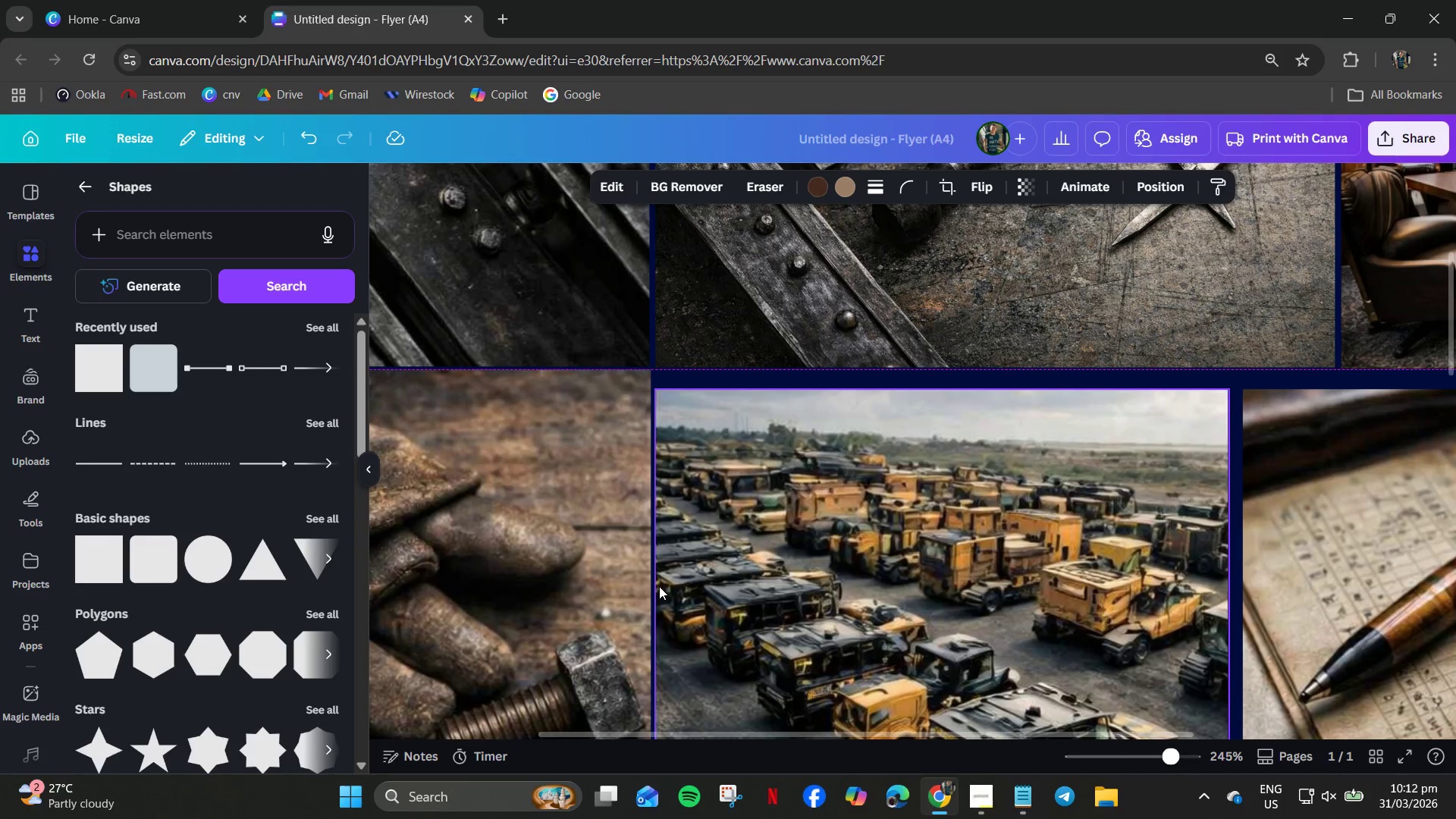 
key(ArrowDown)
 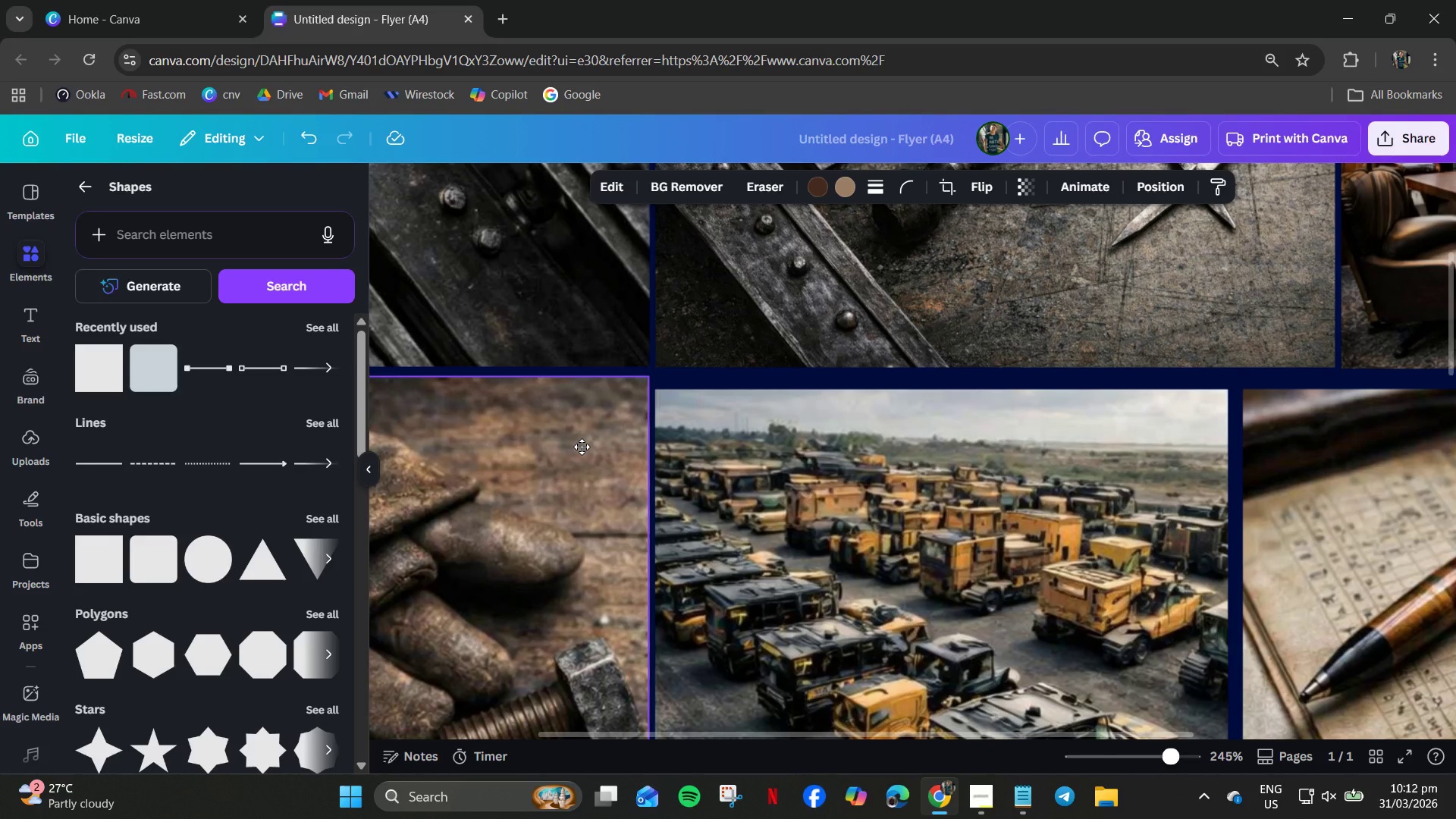 
left_click_drag(start_coordinate=[628, 290], to_coordinate=[623, 292])
 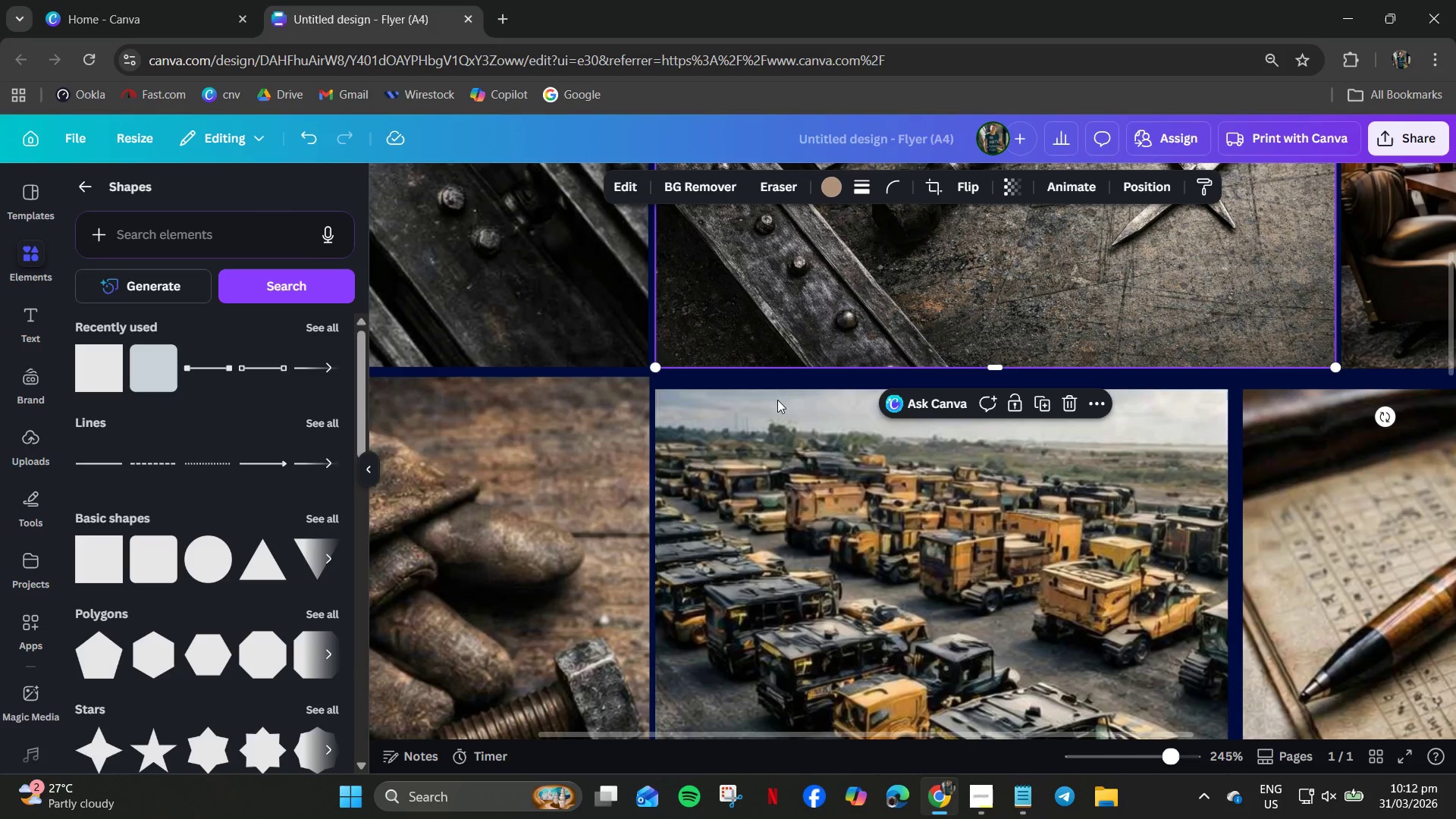 
double_click([787, 448])
 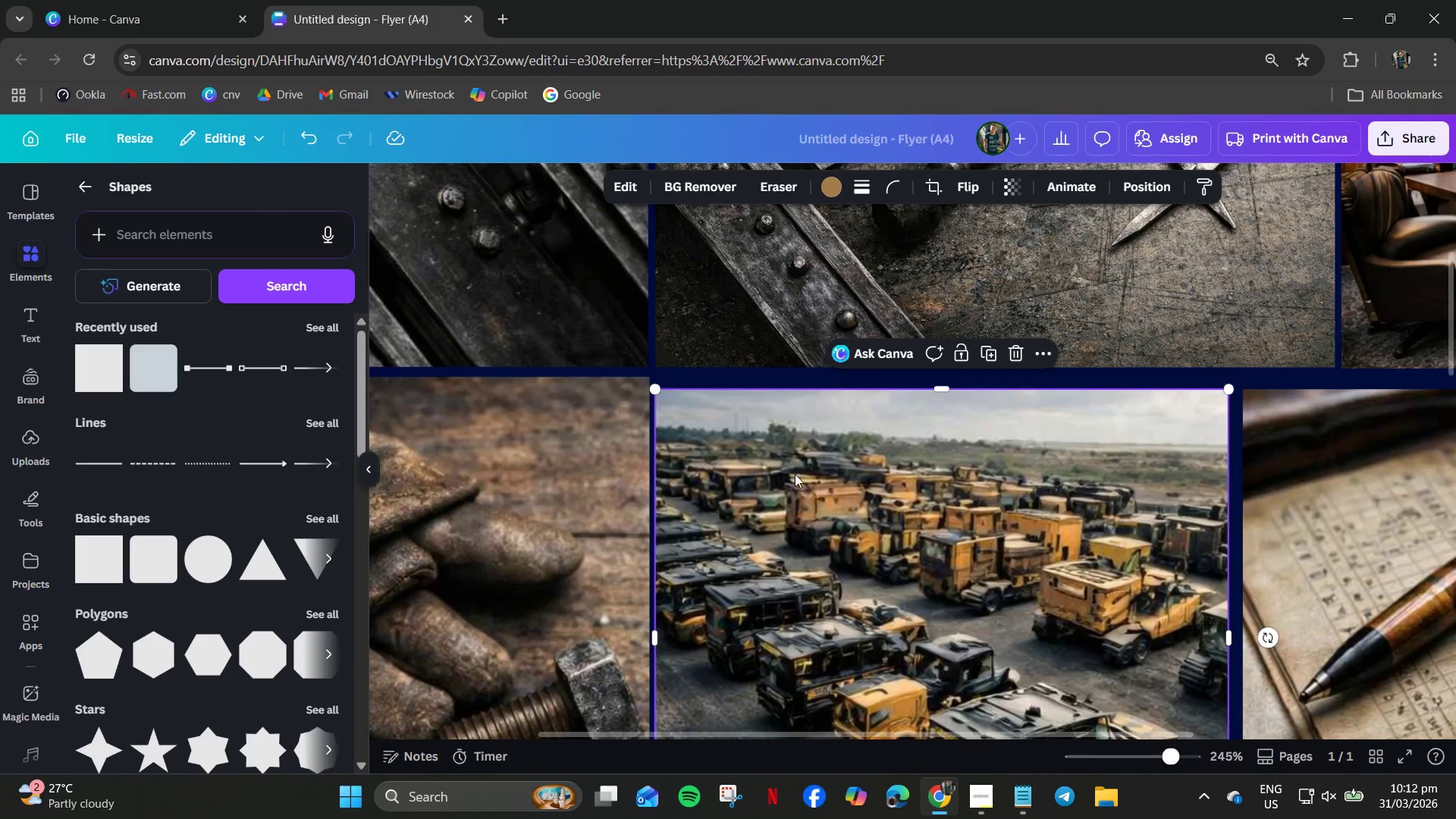 
left_click_drag(start_coordinate=[795, 474], to_coordinate=[795, 460])
 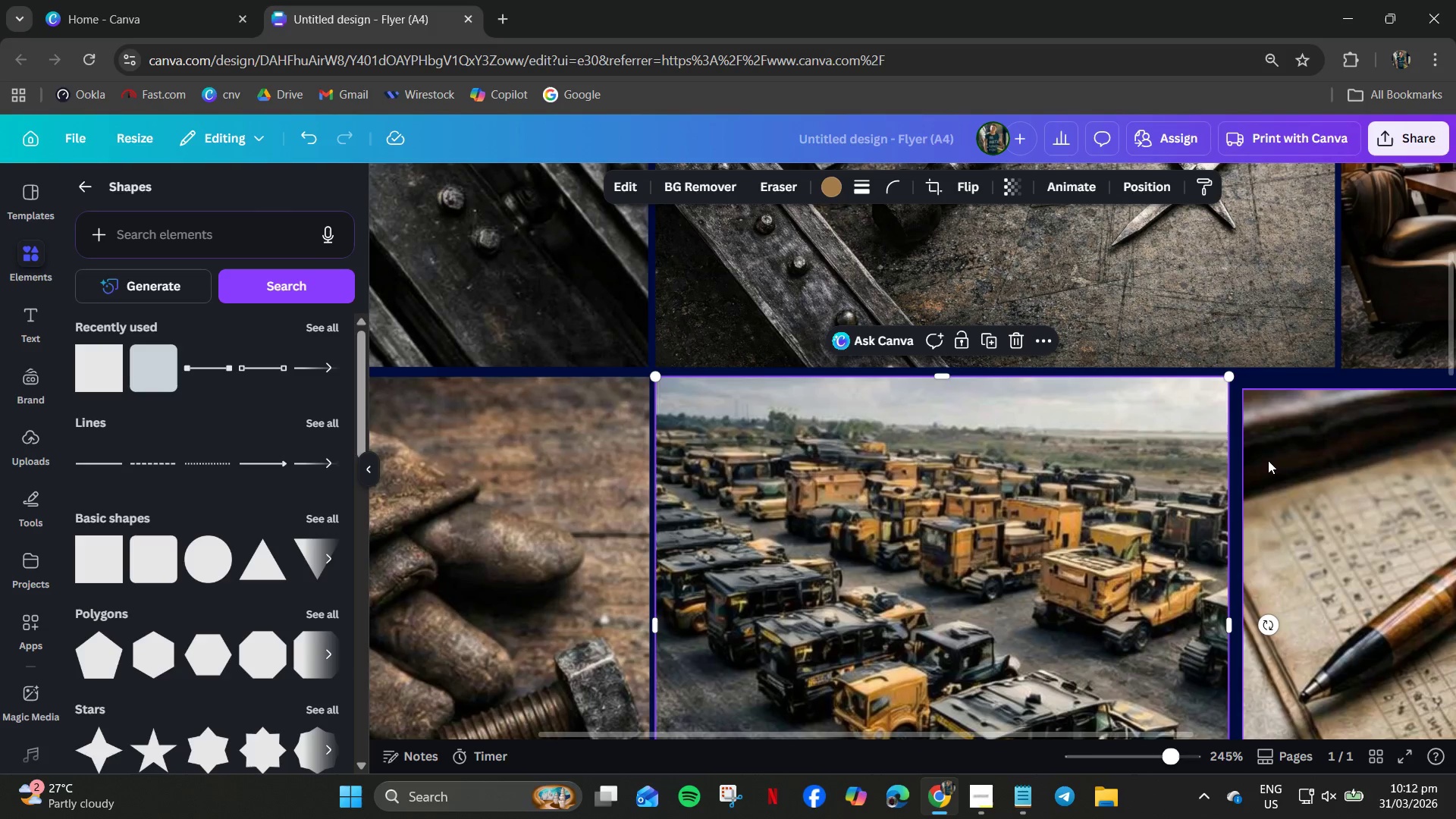 
left_click([1342, 464])
 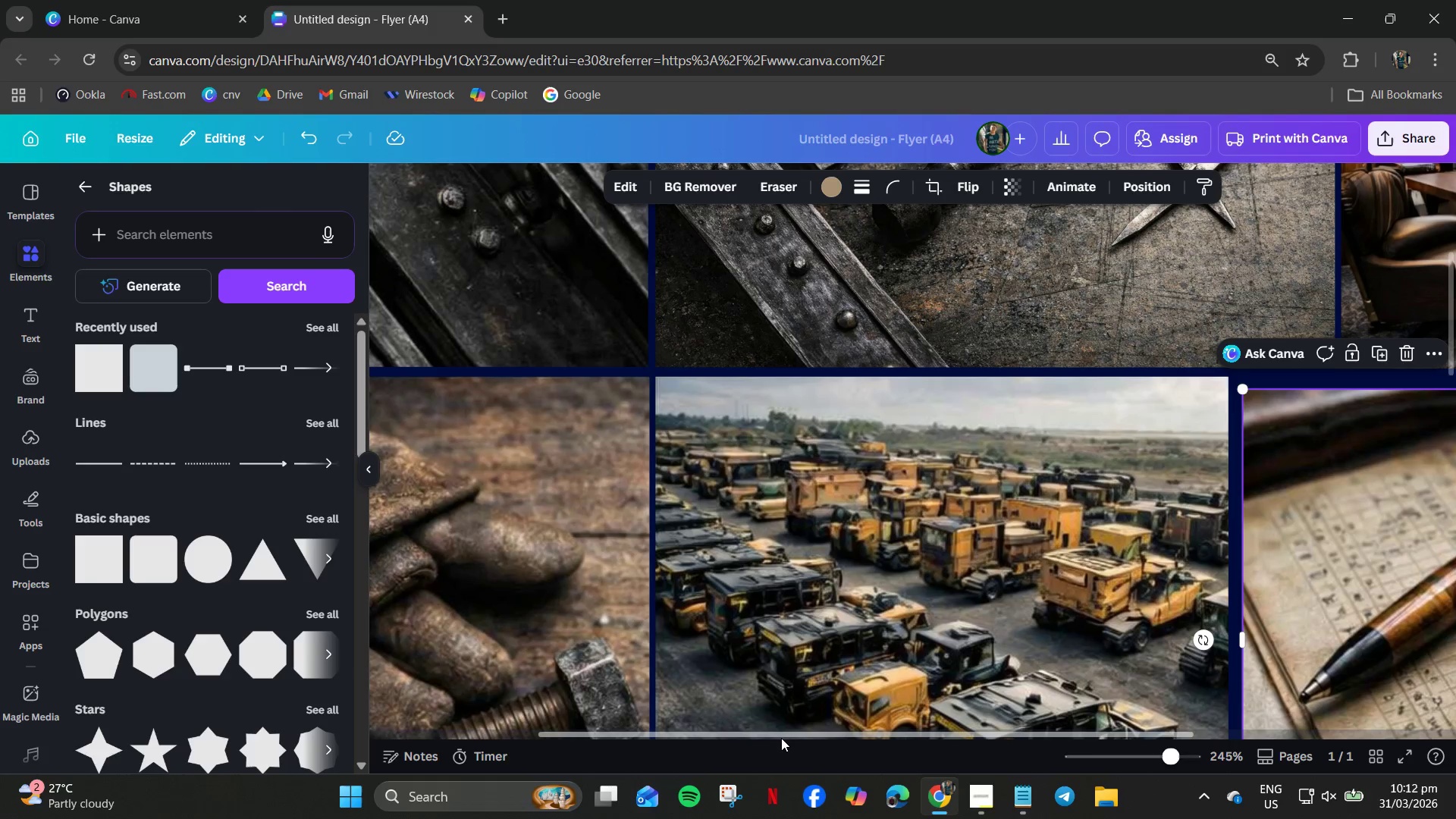 
left_click_drag(start_coordinate=[781, 735], to_coordinate=[1109, 732])
 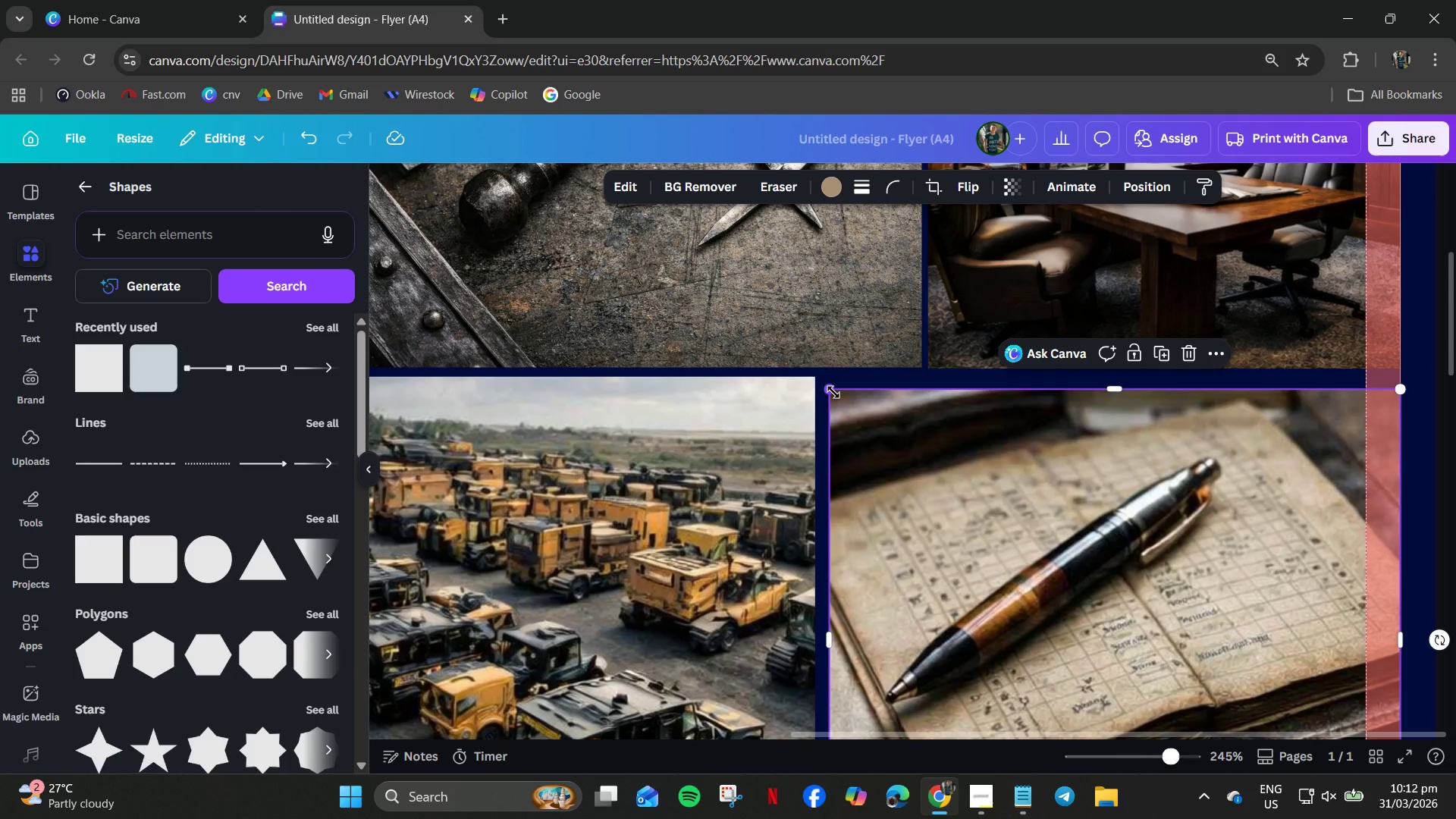 
scroll: coordinate [999, 472], scroll_direction: down, amount: 1.0
 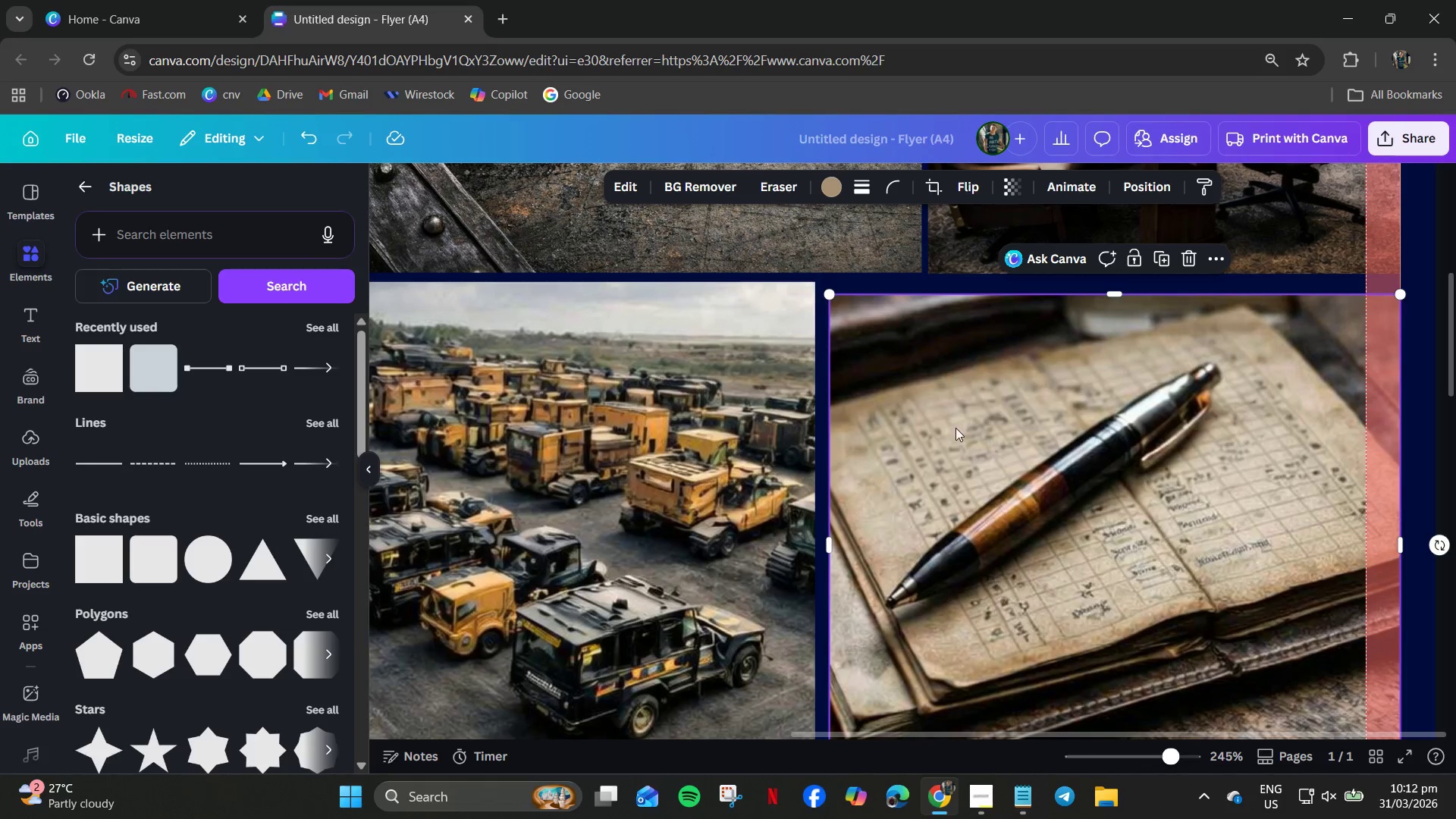 
left_click_drag(start_coordinate=[952, 425], to_coordinate=[1049, 413])
 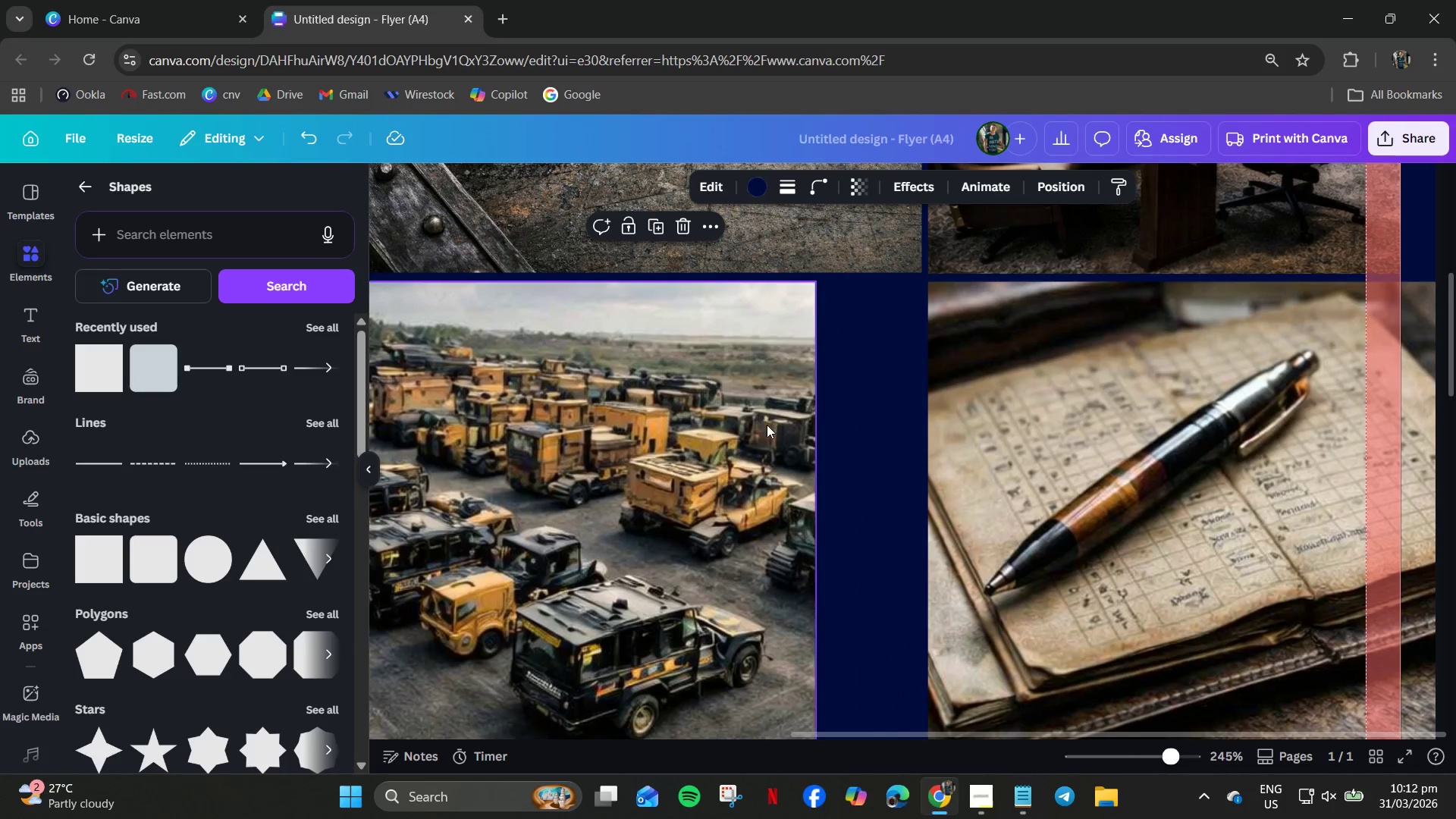 
double_click([754, 428])
 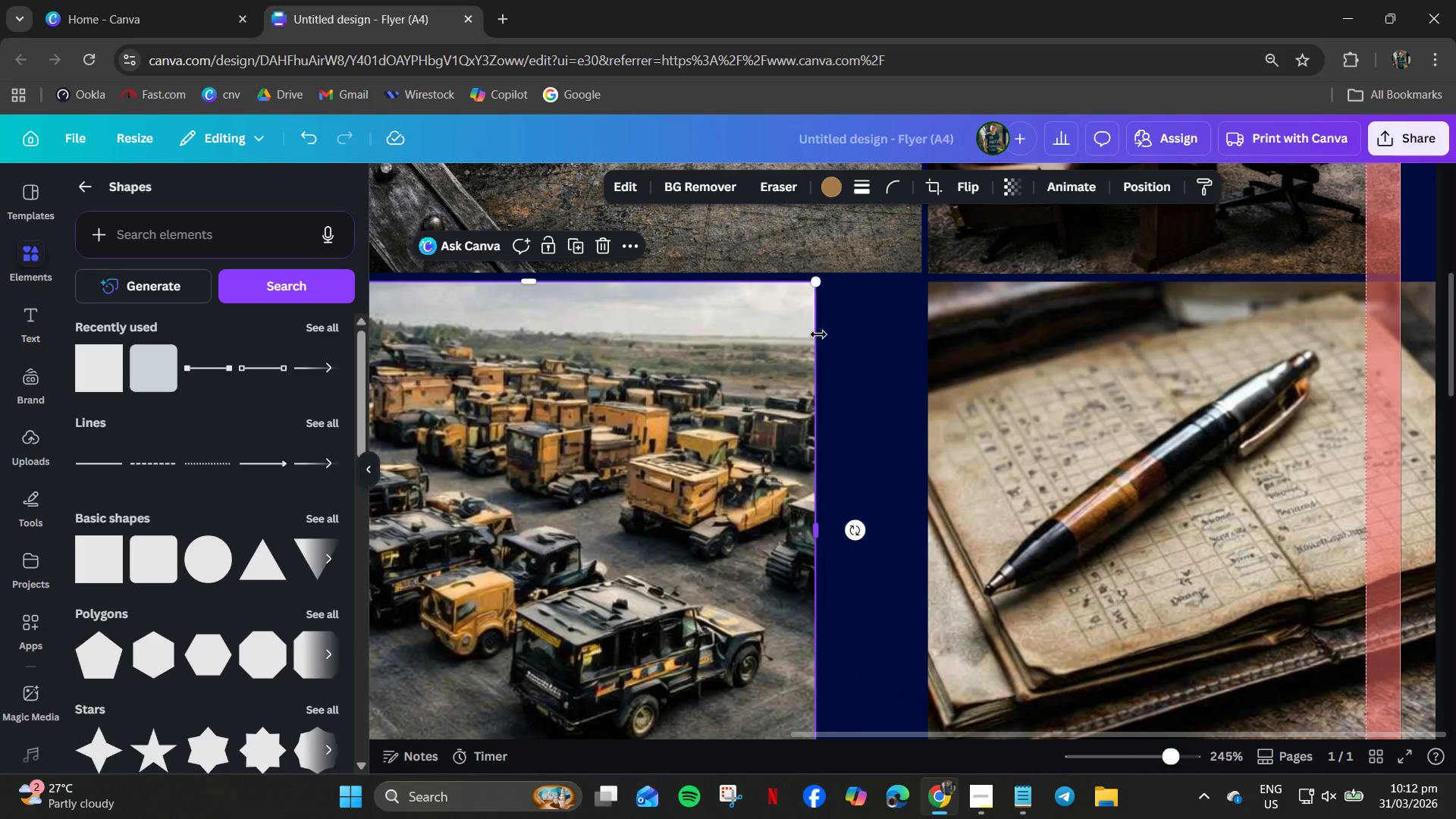 
scroll: coordinate [835, 543], scroll_direction: down, amount: 2.0
 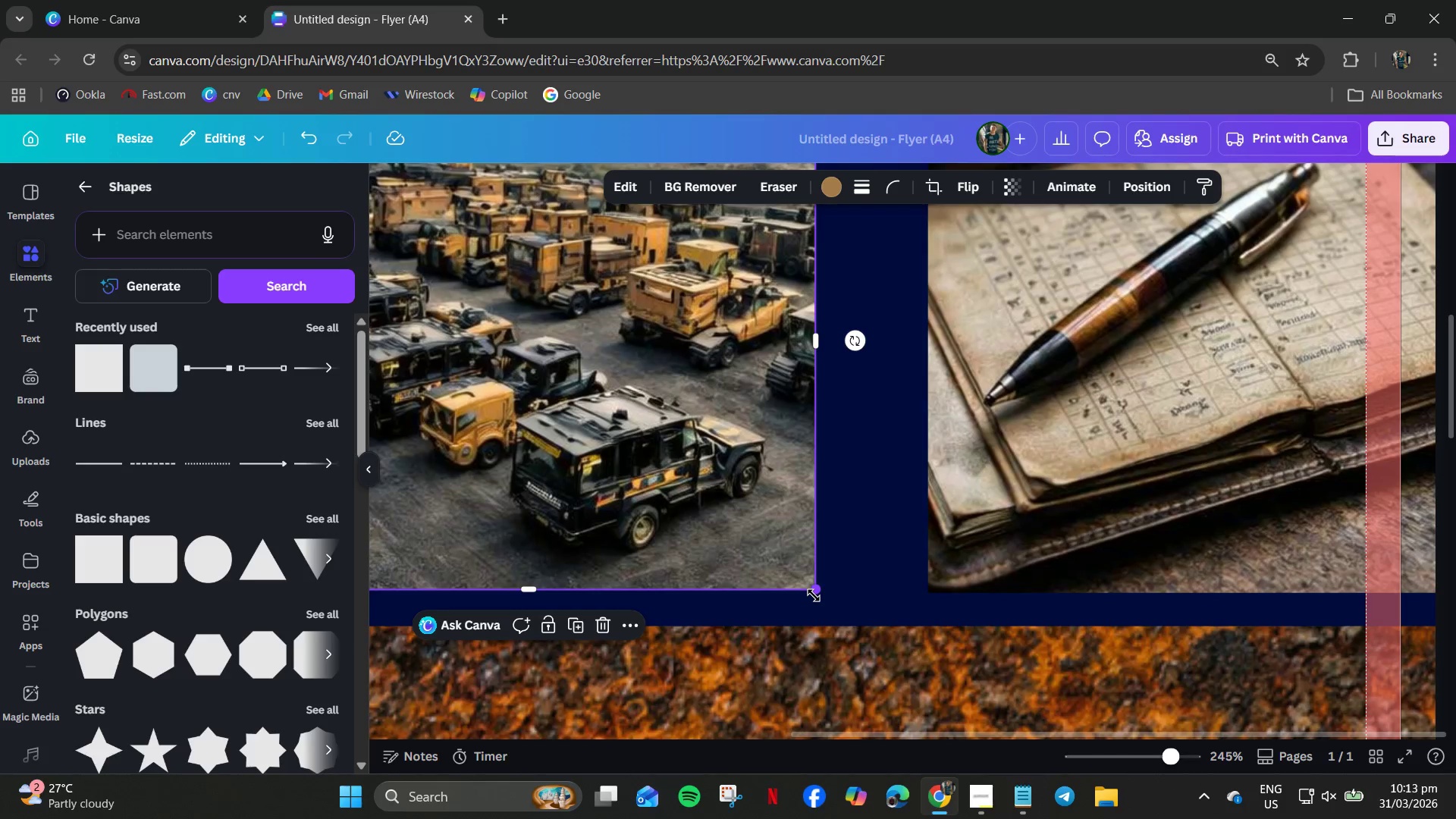 
left_click_drag(start_coordinate=[816, 595], to_coordinate=[938, 673])
 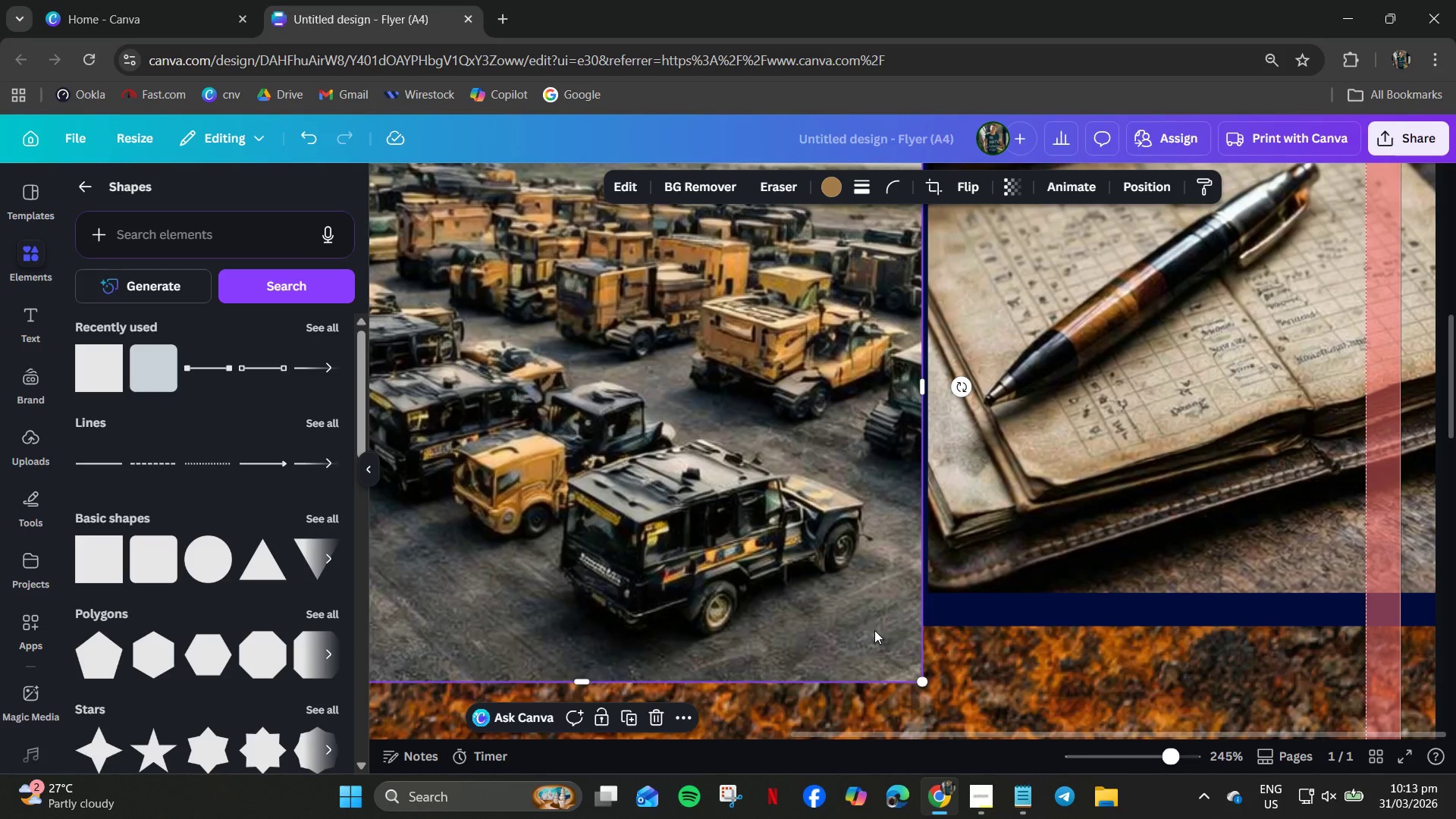 
scroll: coordinate [874, 629], scroll_direction: up, amount: 2.0
 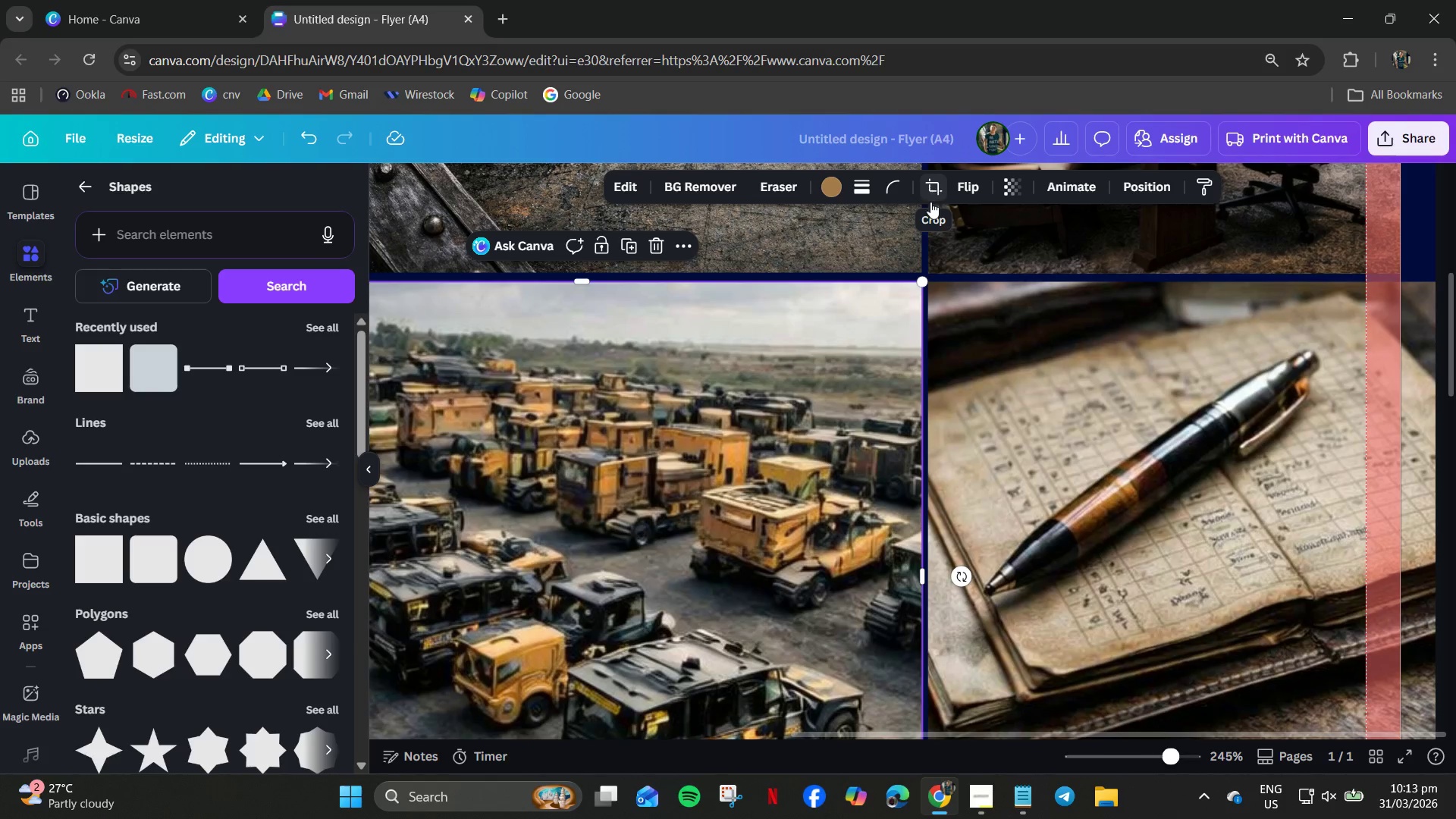 
hold_key(key=ControlLeft, duration=0.58)
scroll: coordinate [717, 420], scroll_direction: down, amount: 3.0
 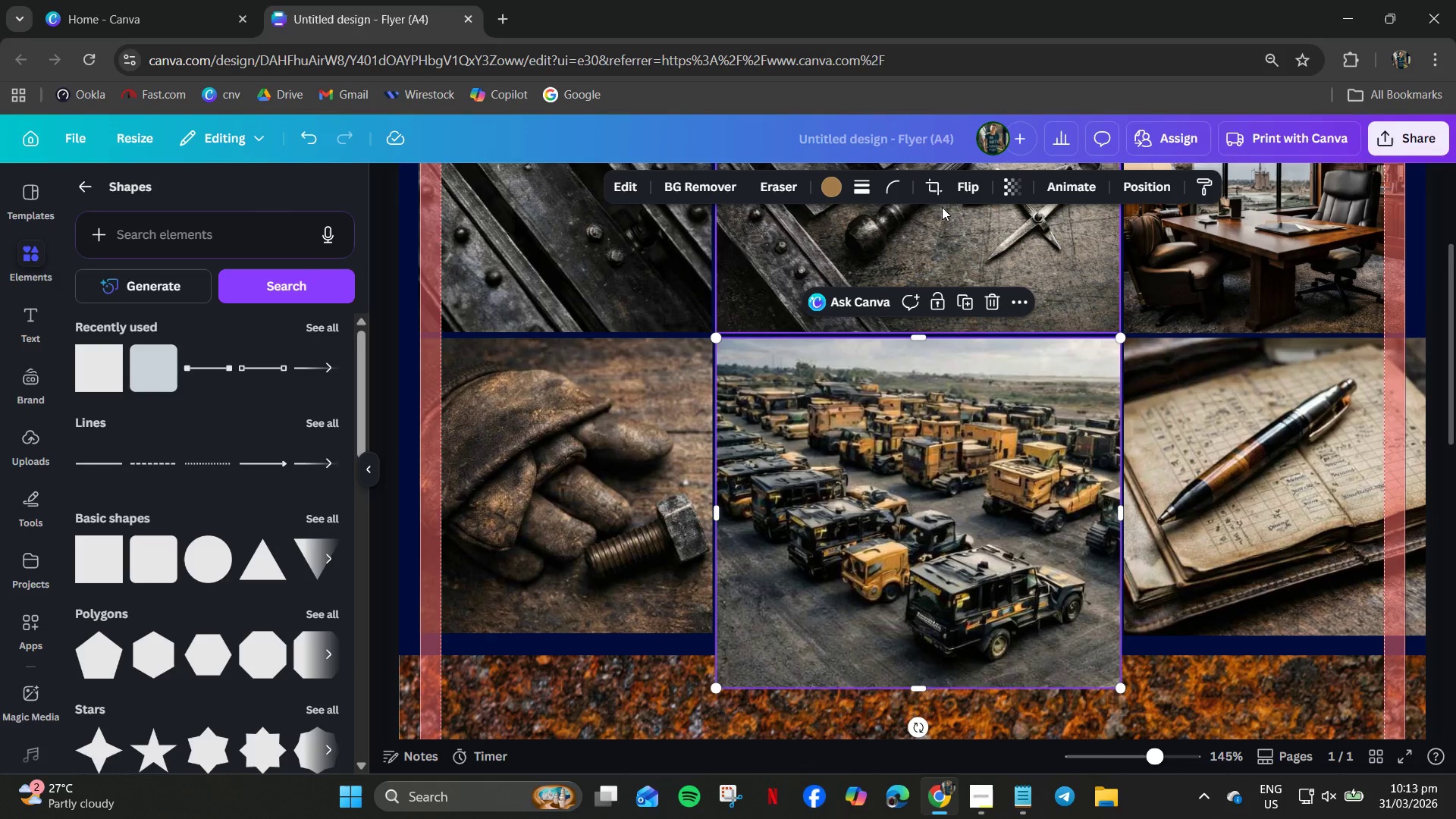 
left_click([934, 187])
 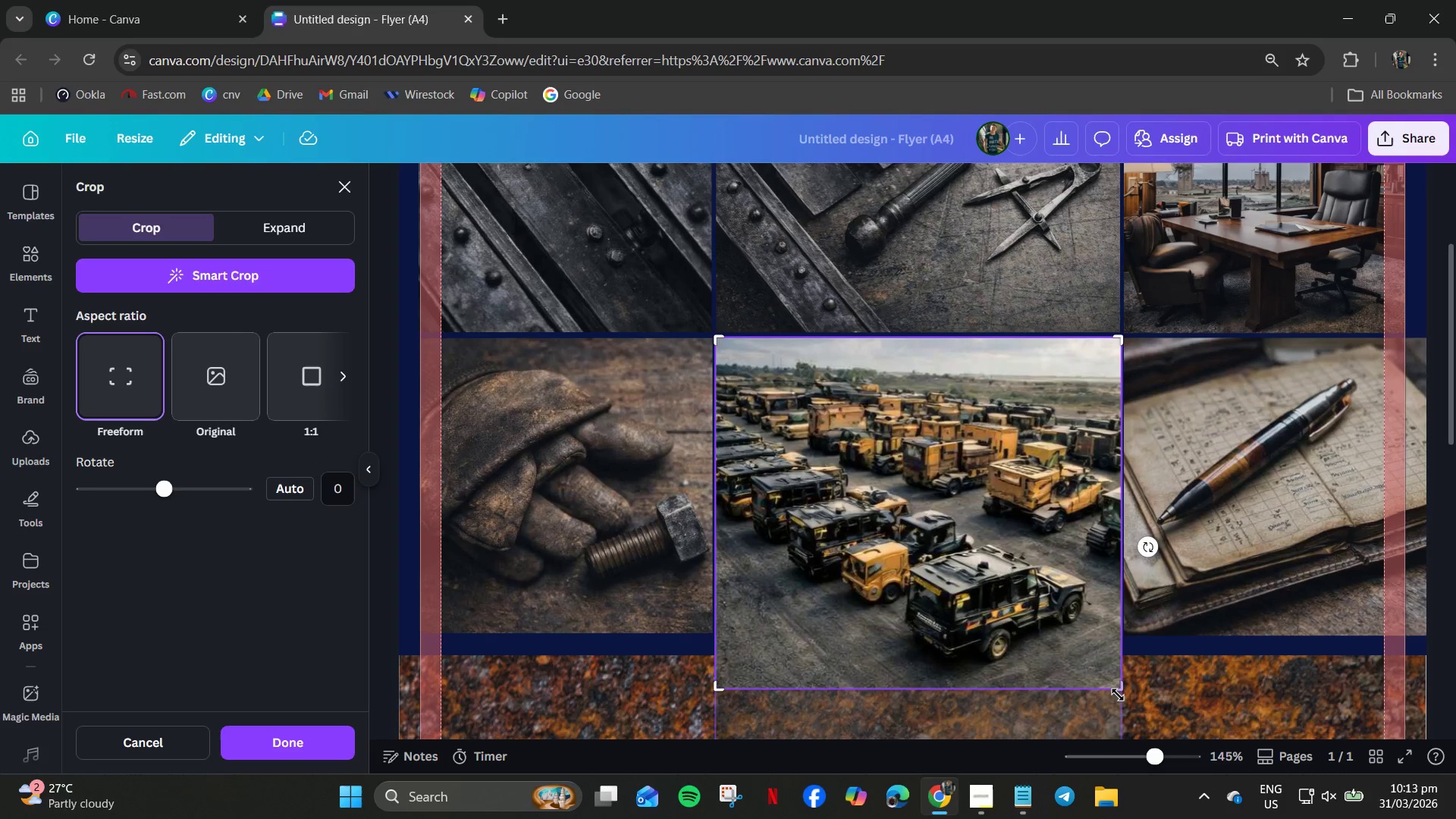 
left_click_drag(start_coordinate=[1119, 692], to_coordinate=[1119, 632])
 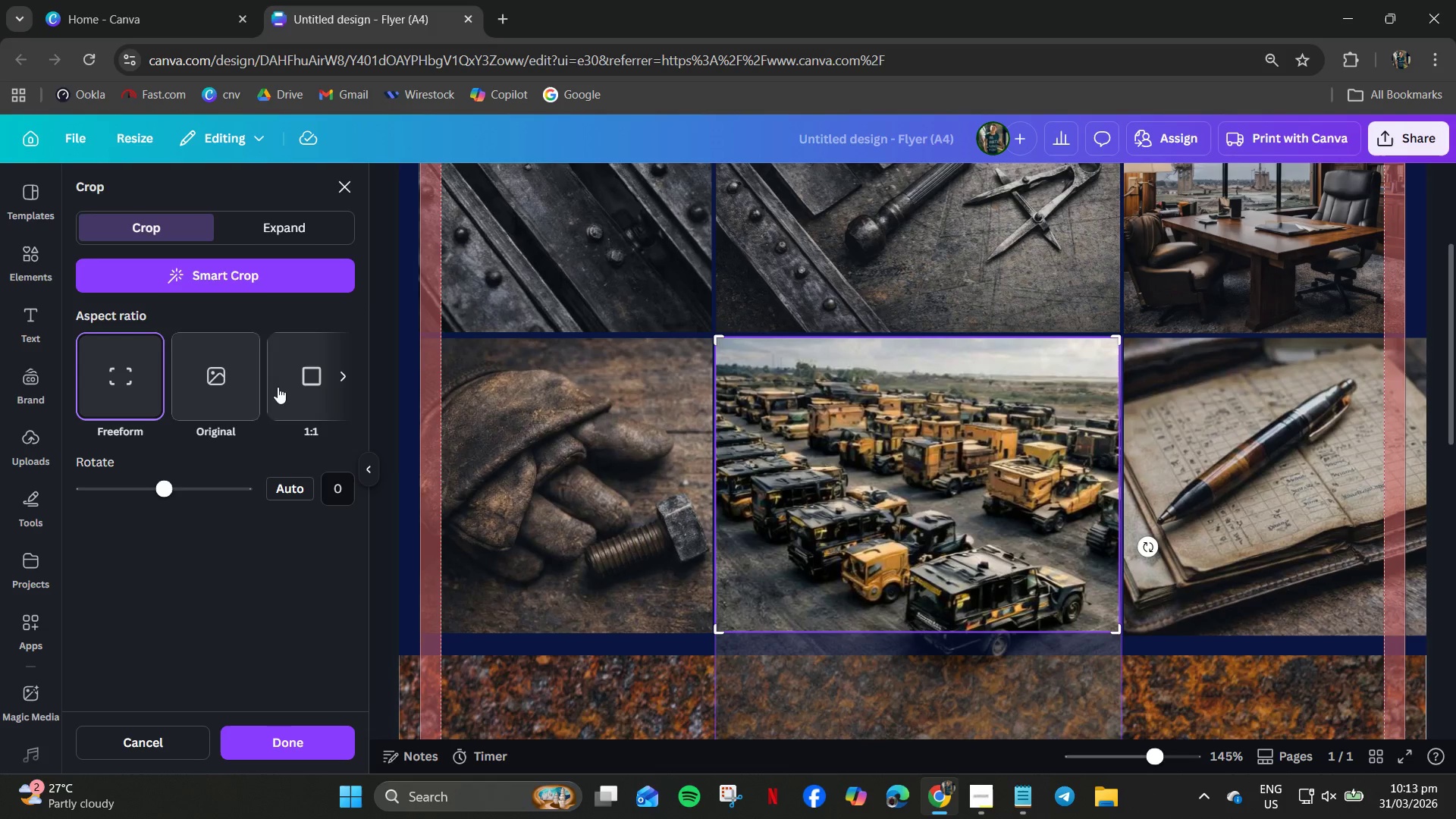 
wait(5.91)
 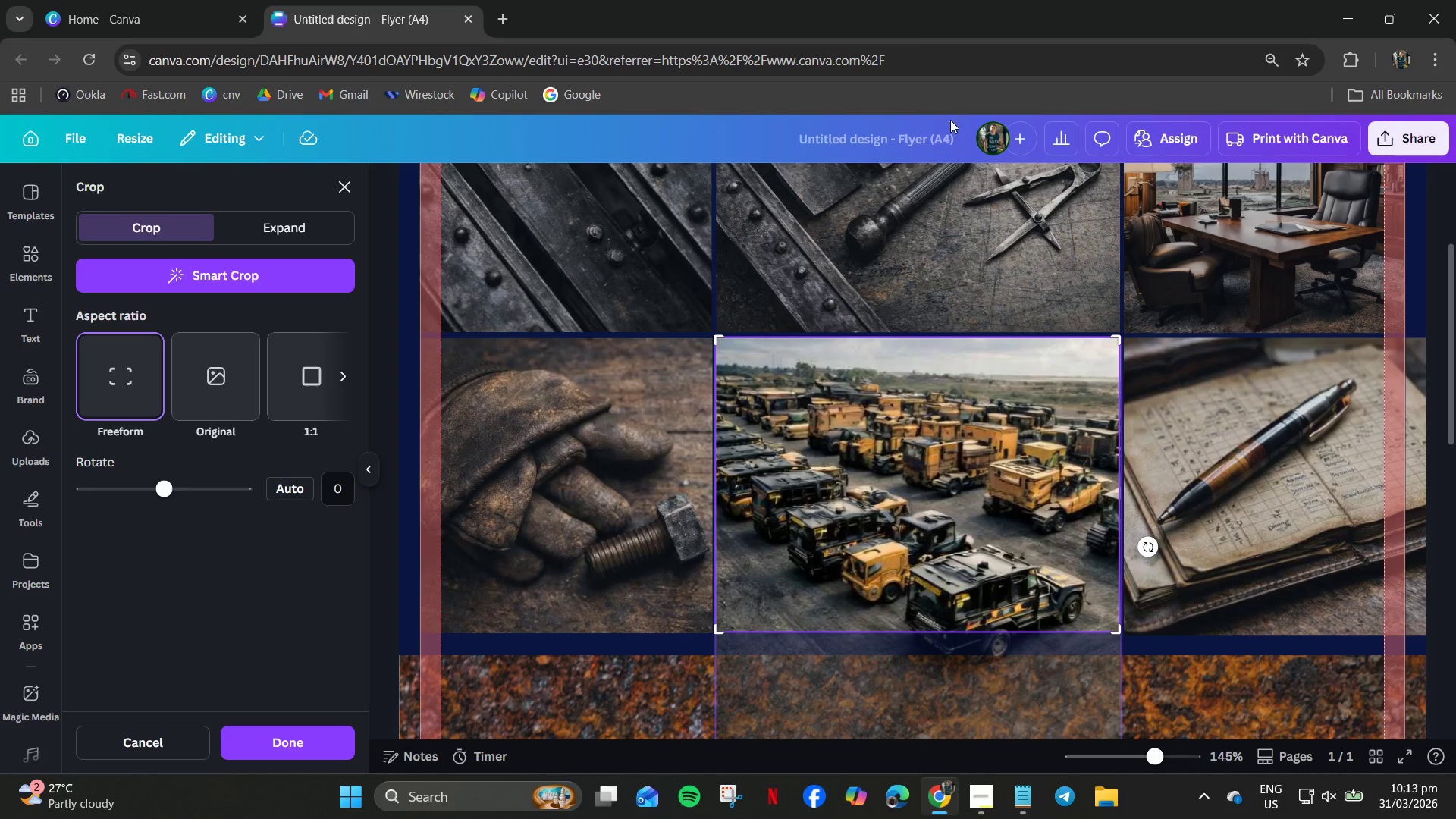 
double_click([916, 503])
 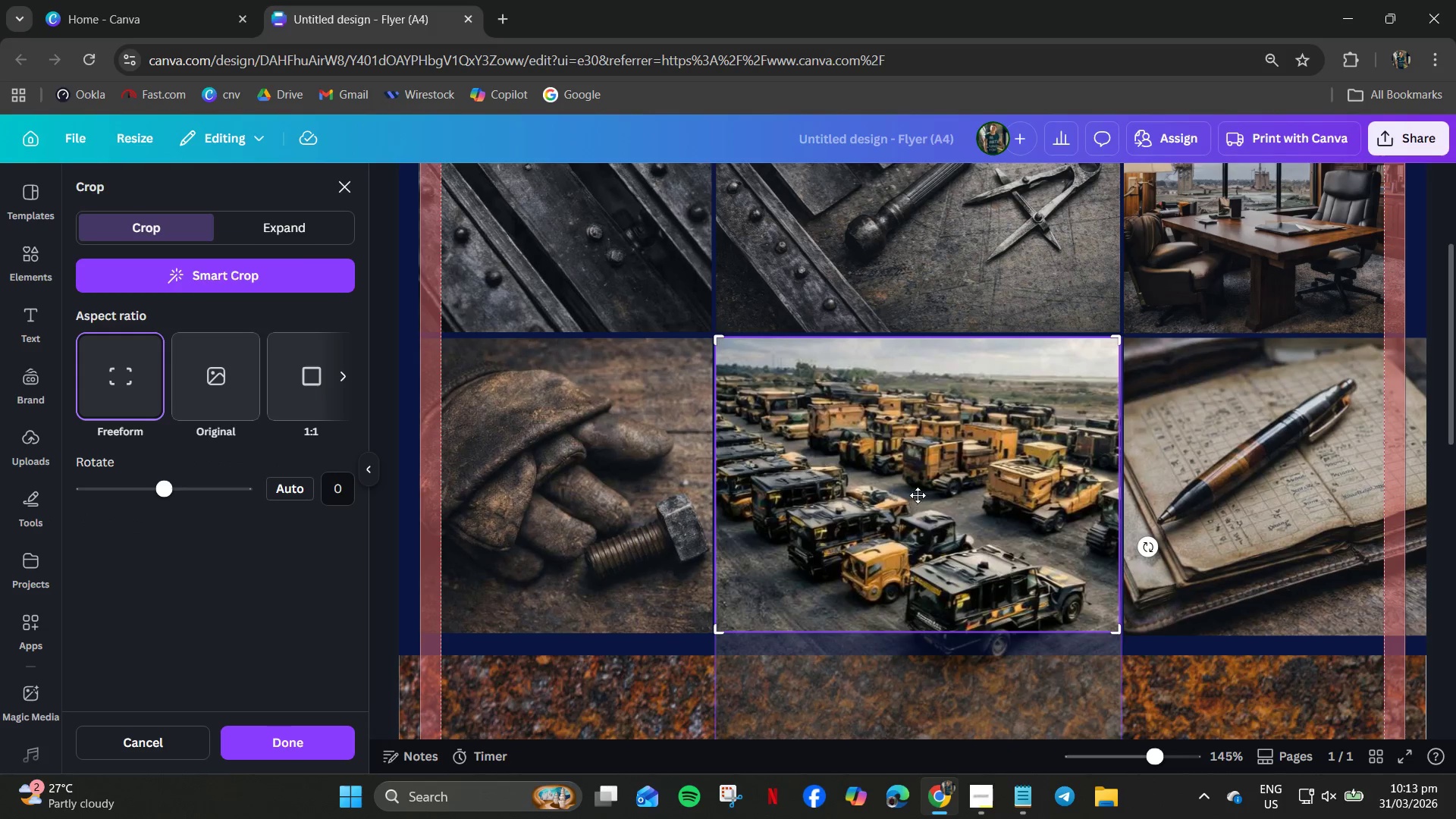 
left_click_drag(start_coordinate=[918, 487], to_coordinate=[915, 442])
 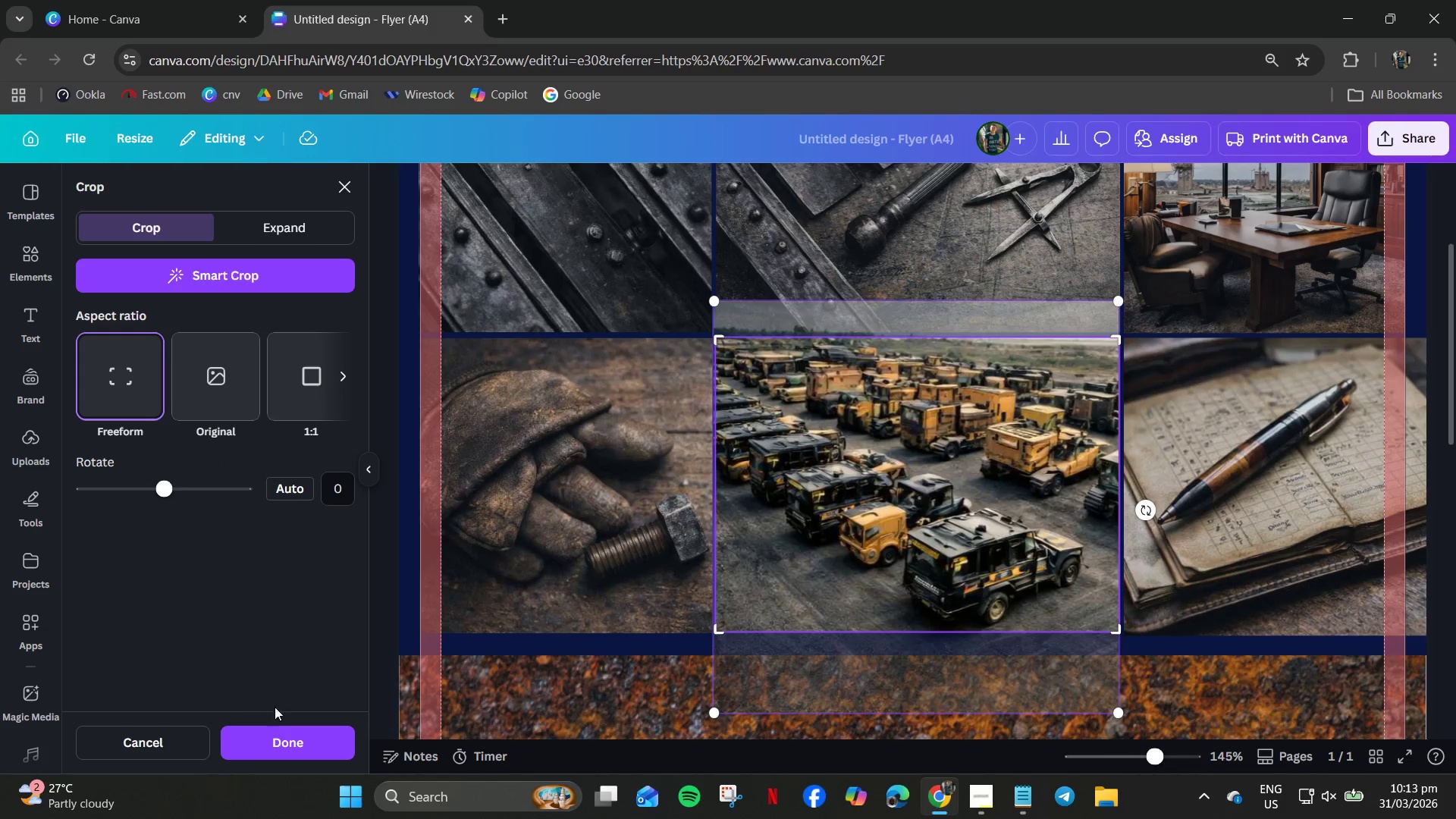 
left_click_drag(start_coordinate=[291, 733], to_coordinate=[297, 733])
 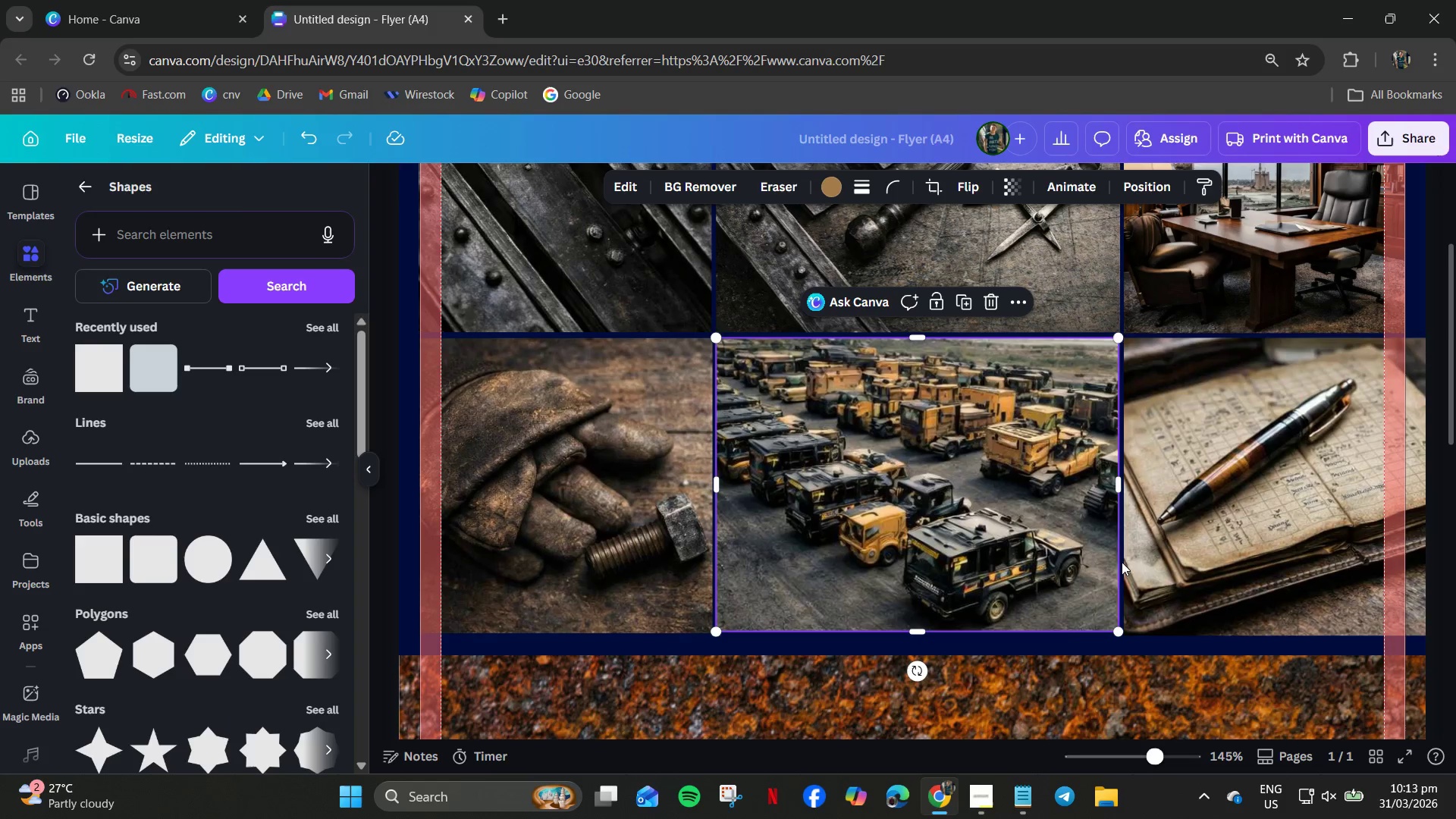 
left_click([1170, 556])
 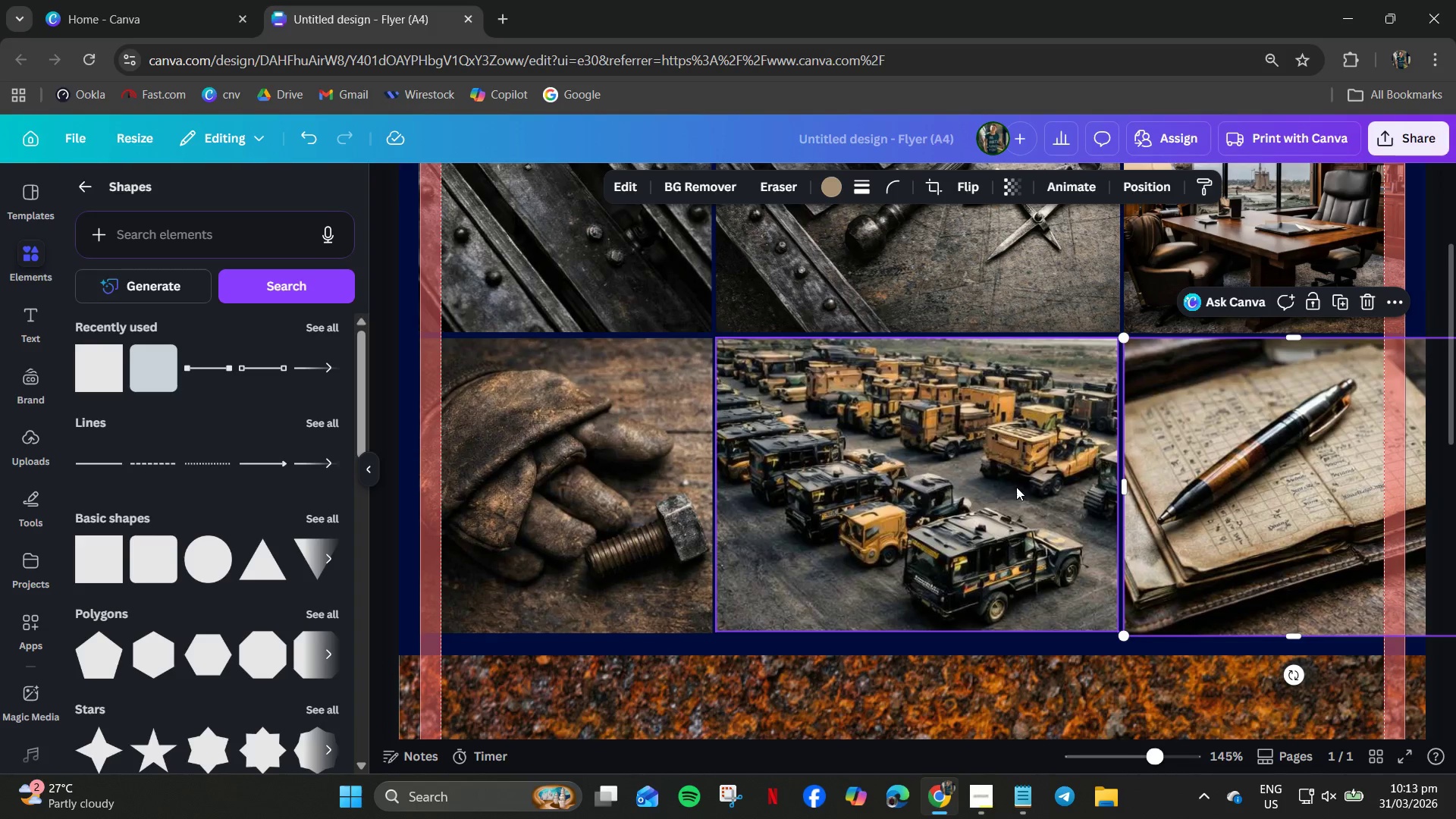 
hold_key(key=ControlLeft, duration=0.88)
scroll: coordinate [670, 374], scroll_direction: up, amount: 8.0
 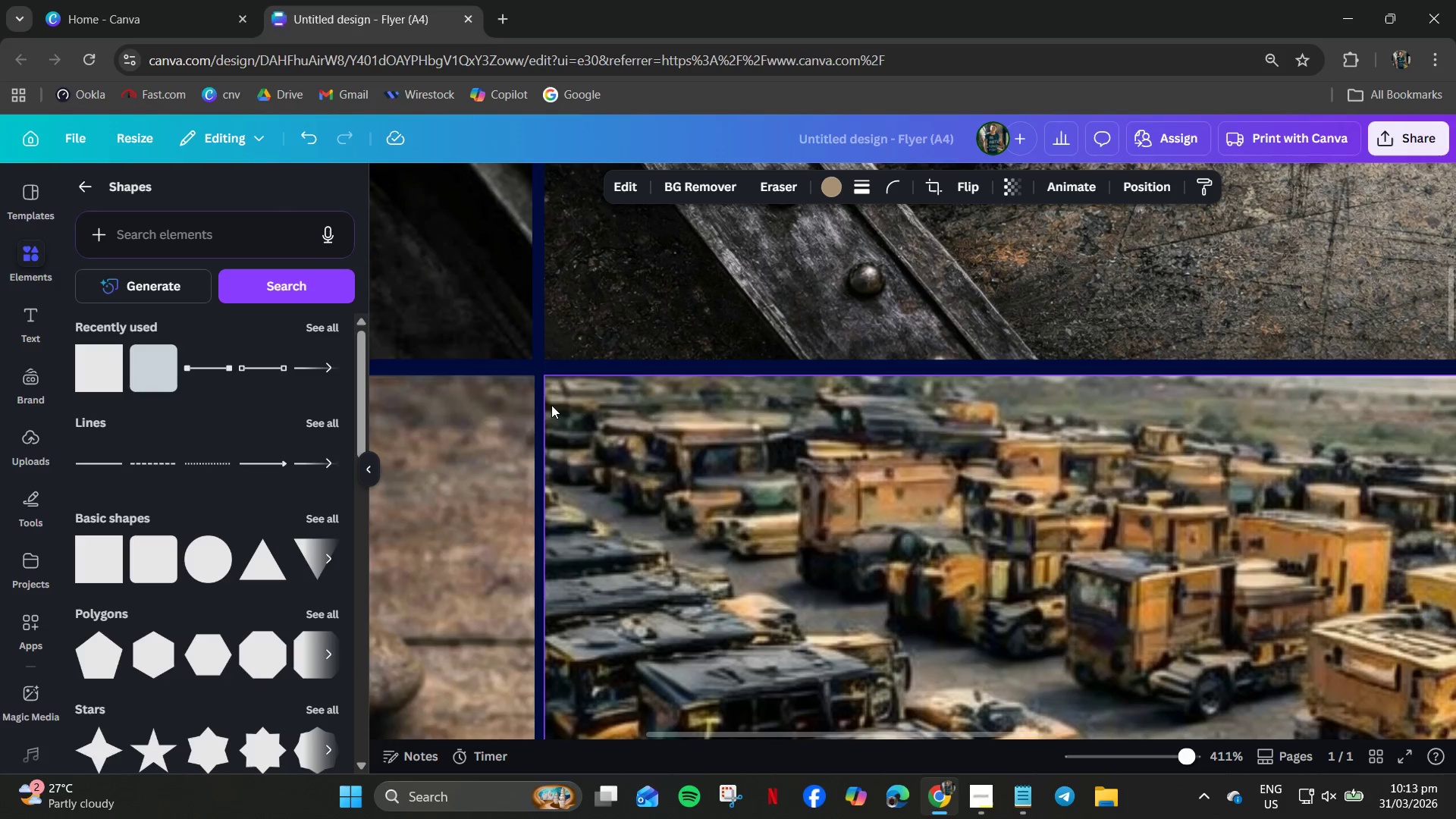 
left_click([510, 413])
 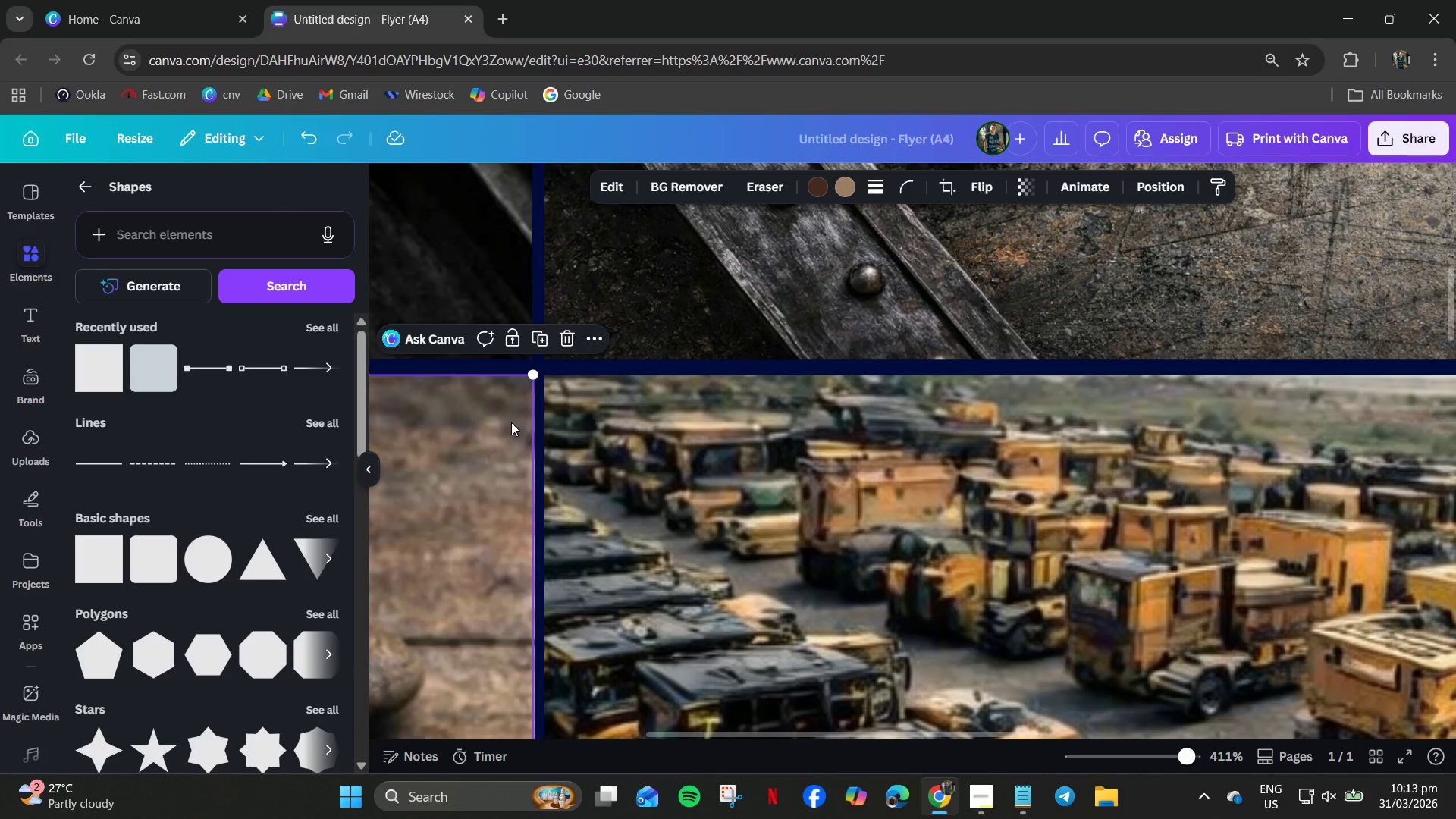 
left_click_drag(start_coordinate=[511, 422], to_coordinate=[507, 419])
 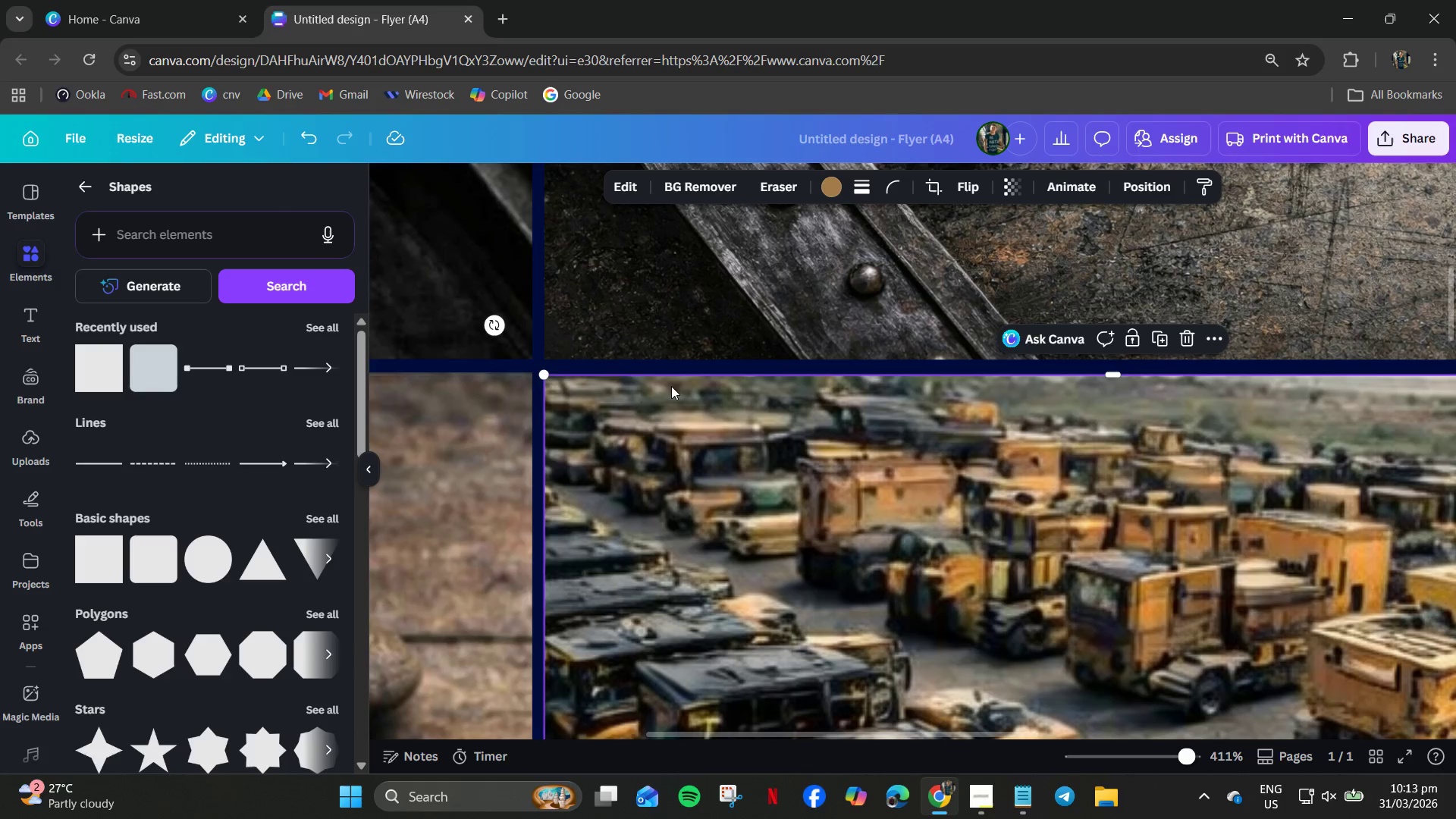 
left_click_drag(start_coordinate=[638, 448], to_coordinate=[637, 442])
 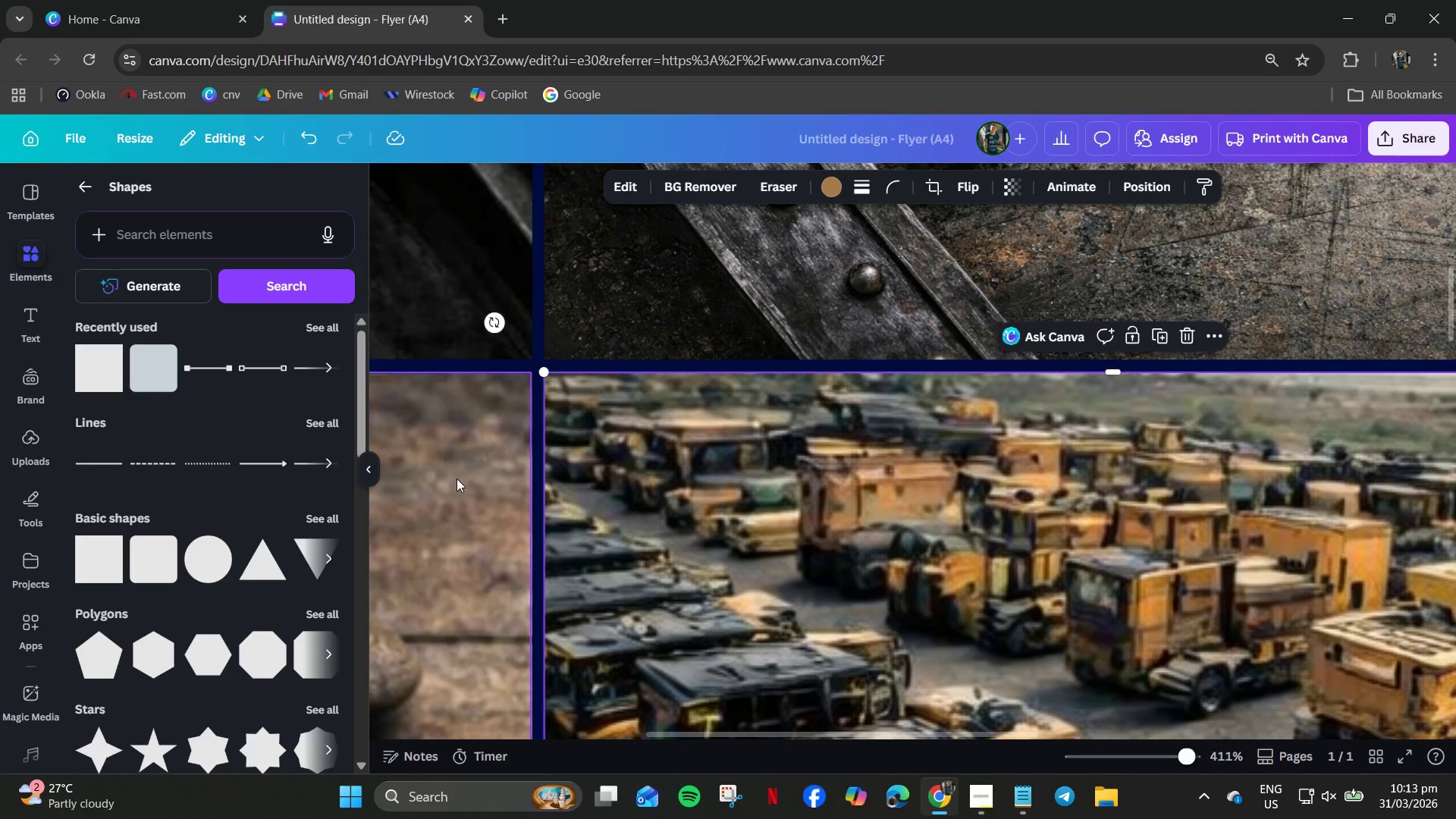 
left_click_drag(start_coordinate=[457, 479], to_coordinate=[453, 478])
 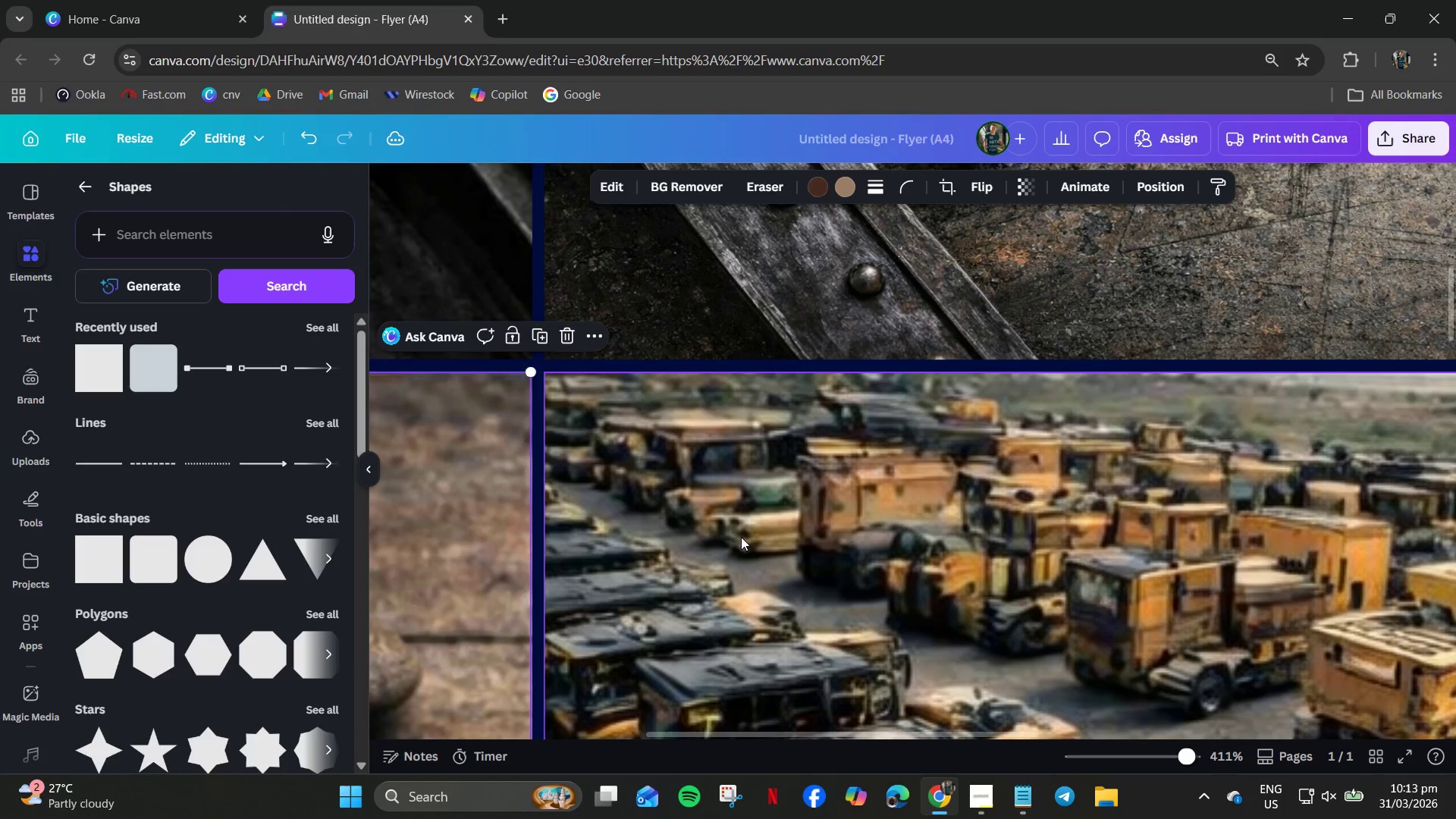 
left_click([742, 537])
 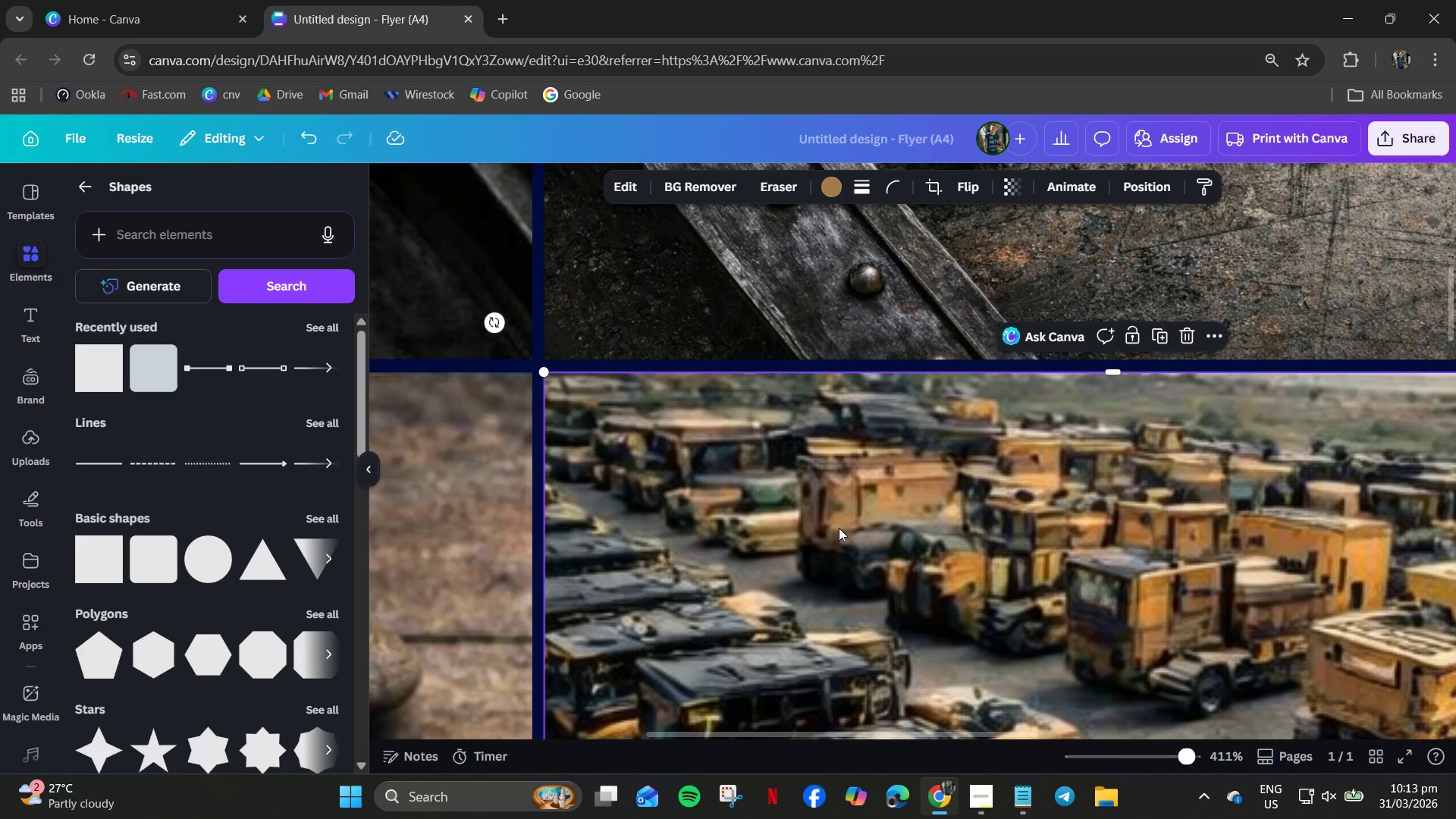 
key(ArrowRight)
 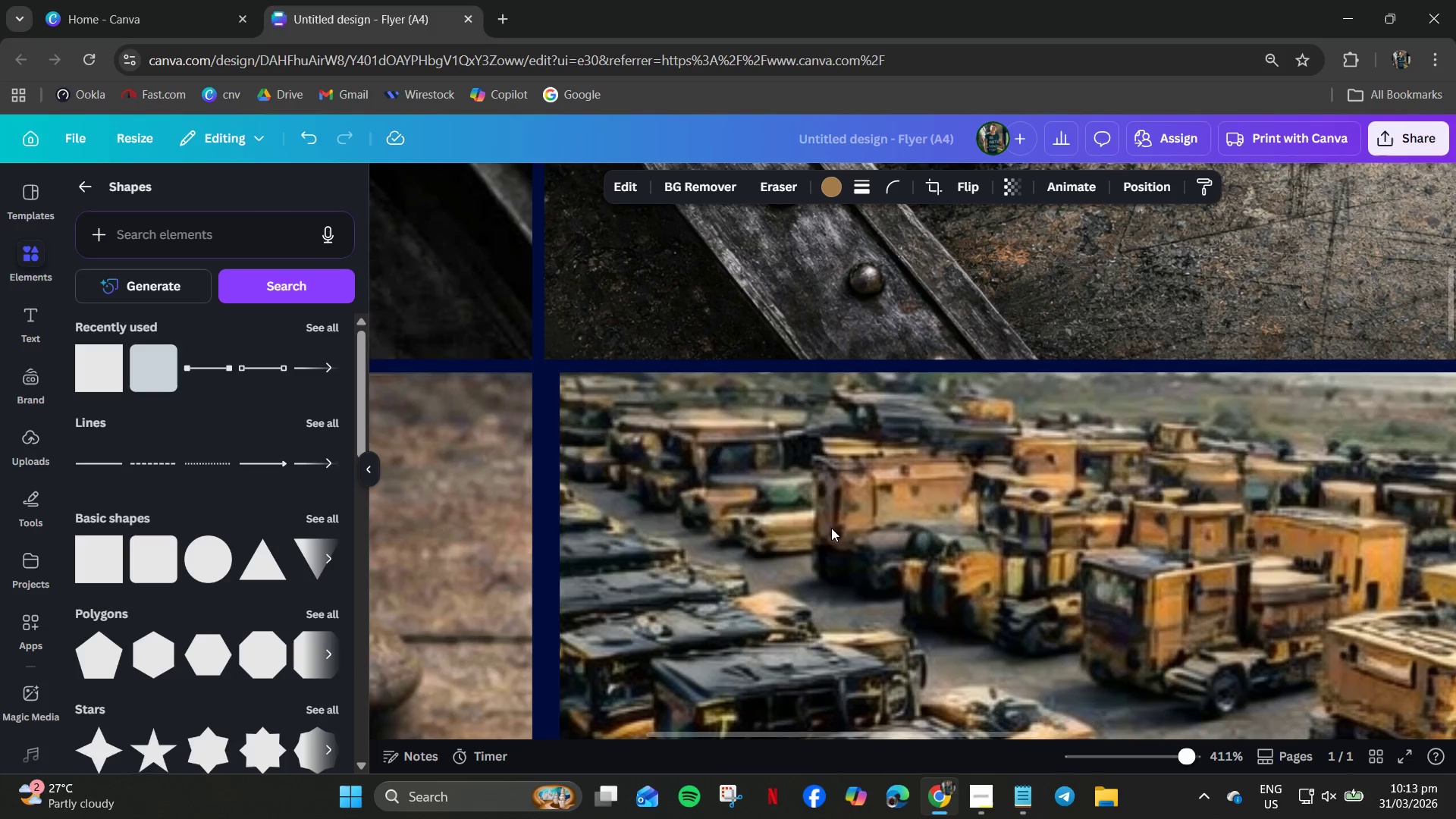 
key(ArrowLeft)
 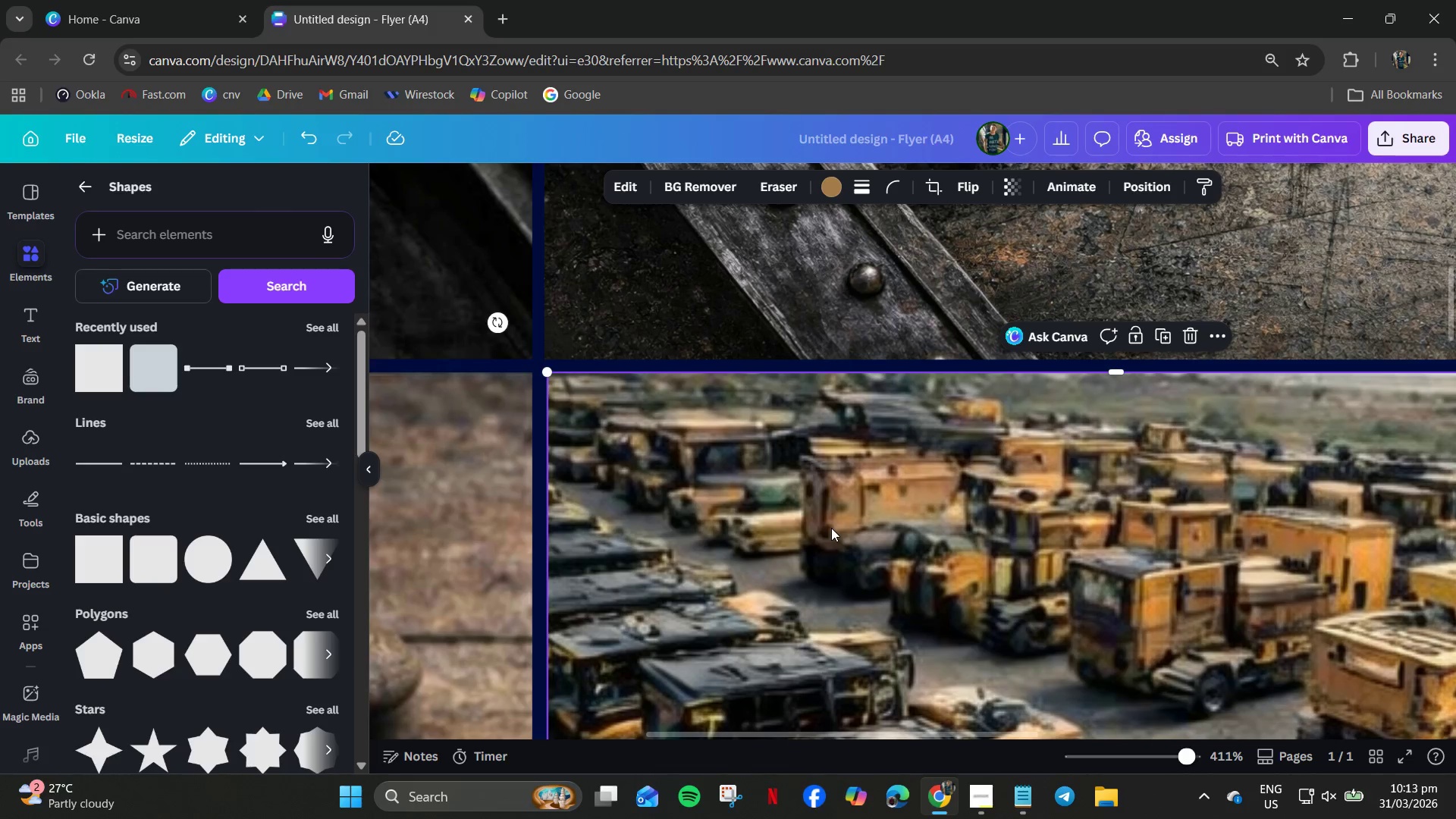 
key(ArrowLeft)
 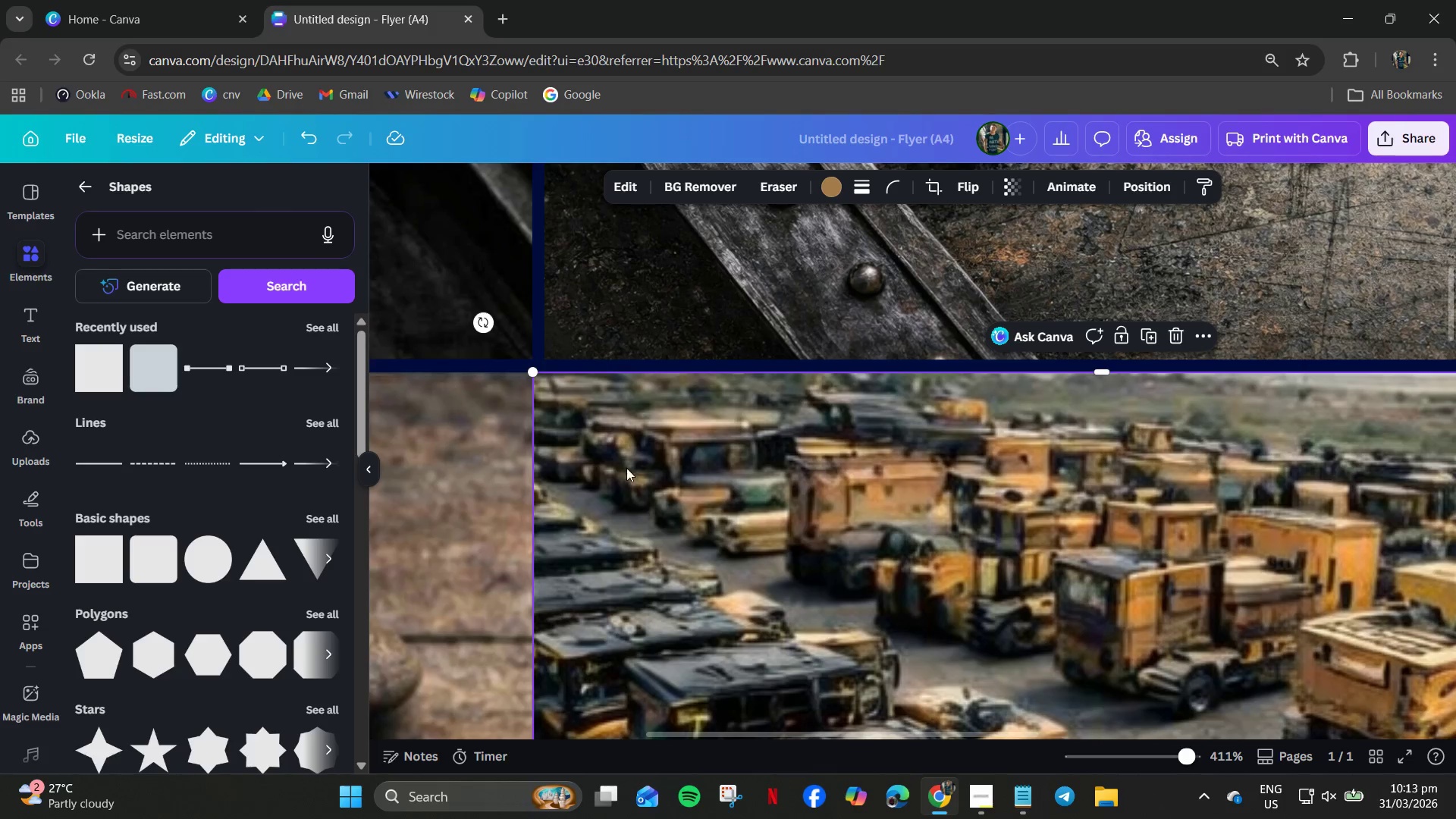 
left_click_drag(start_coordinate=[617, 445], to_coordinate=[627, 445])
 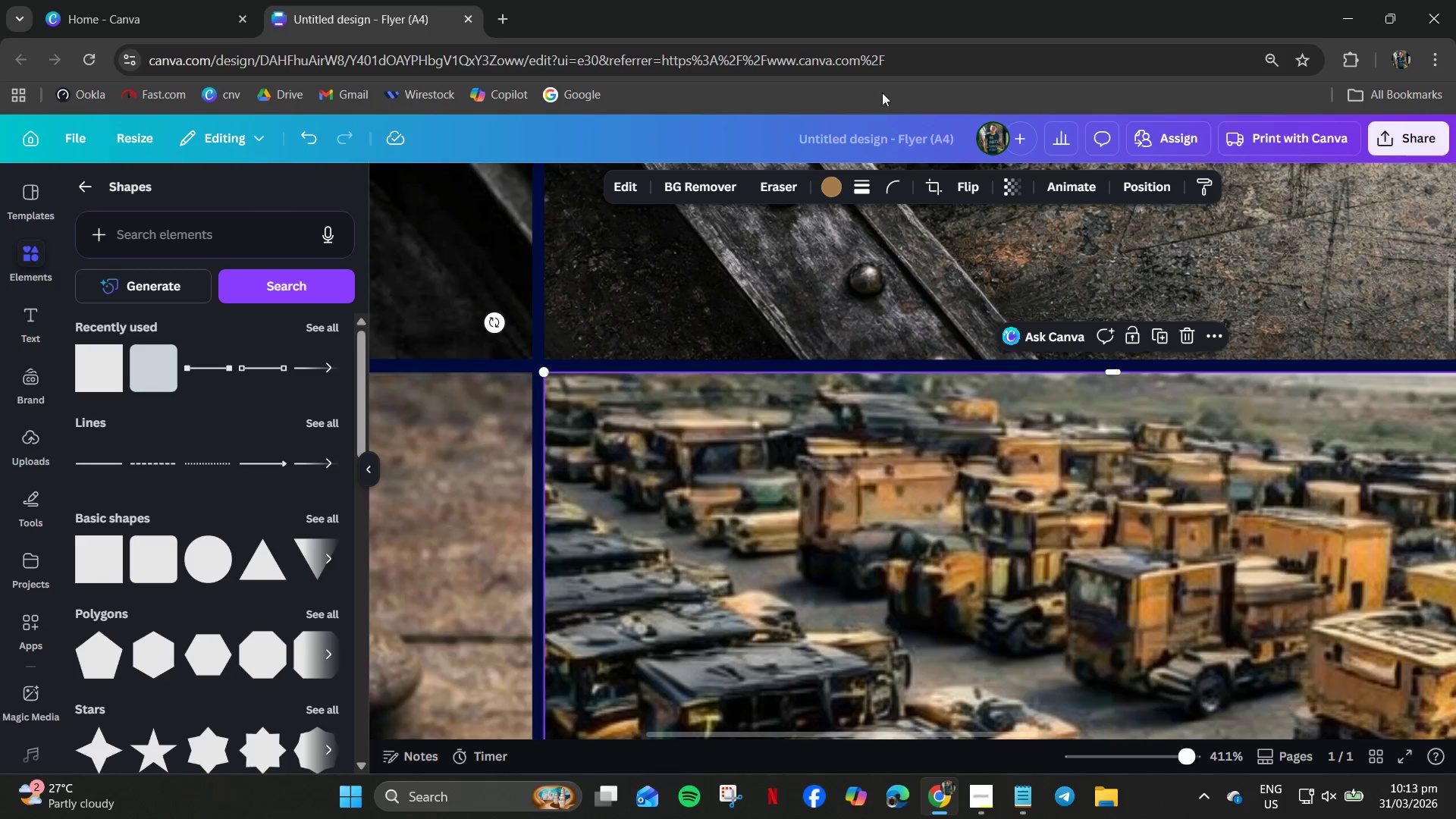 
left_click([944, 62])
 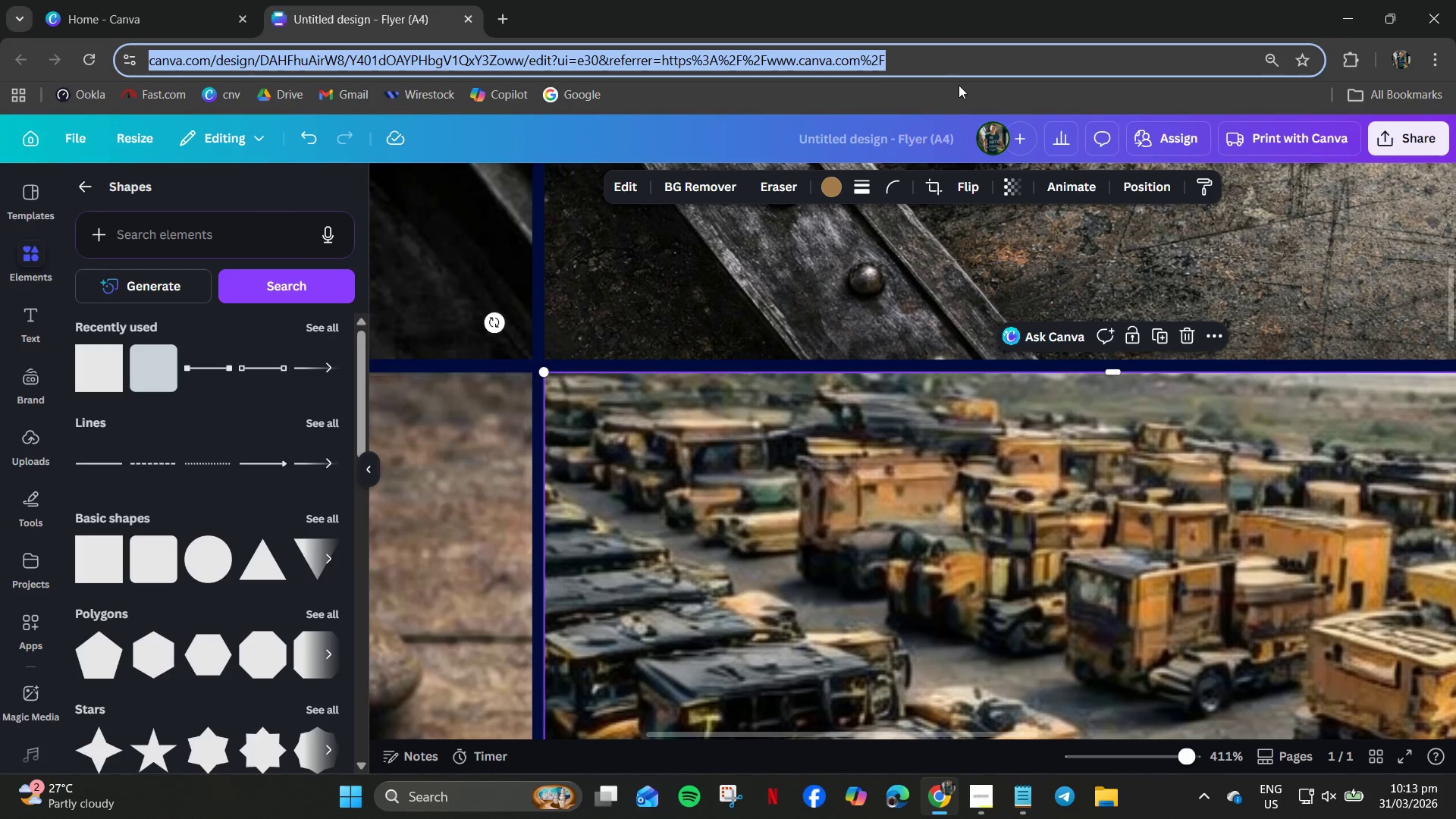 
left_click([960, 89])
 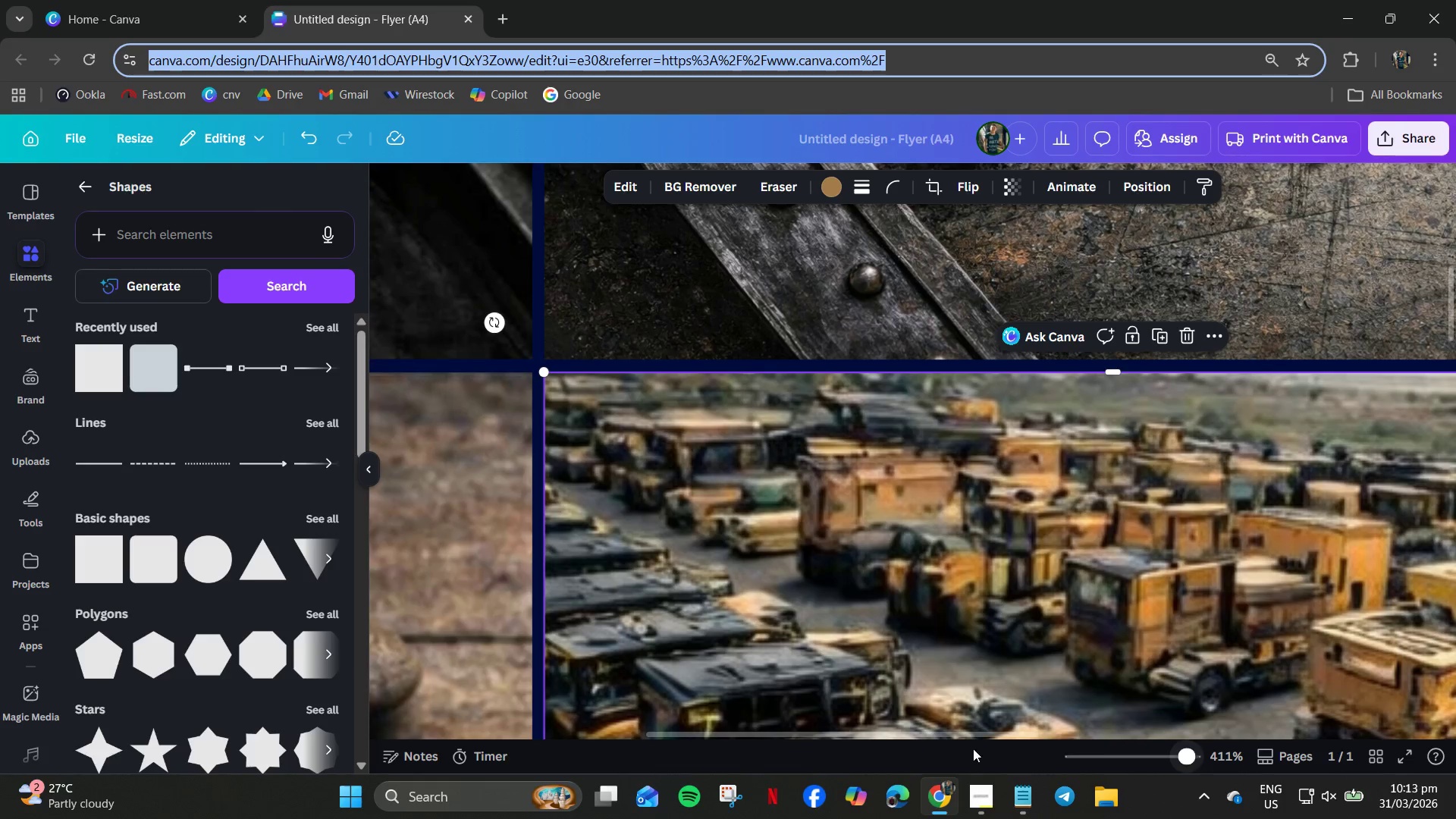 
left_click_drag(start_coordinate=[869, 733], to_coordinate=[1187, 728])
 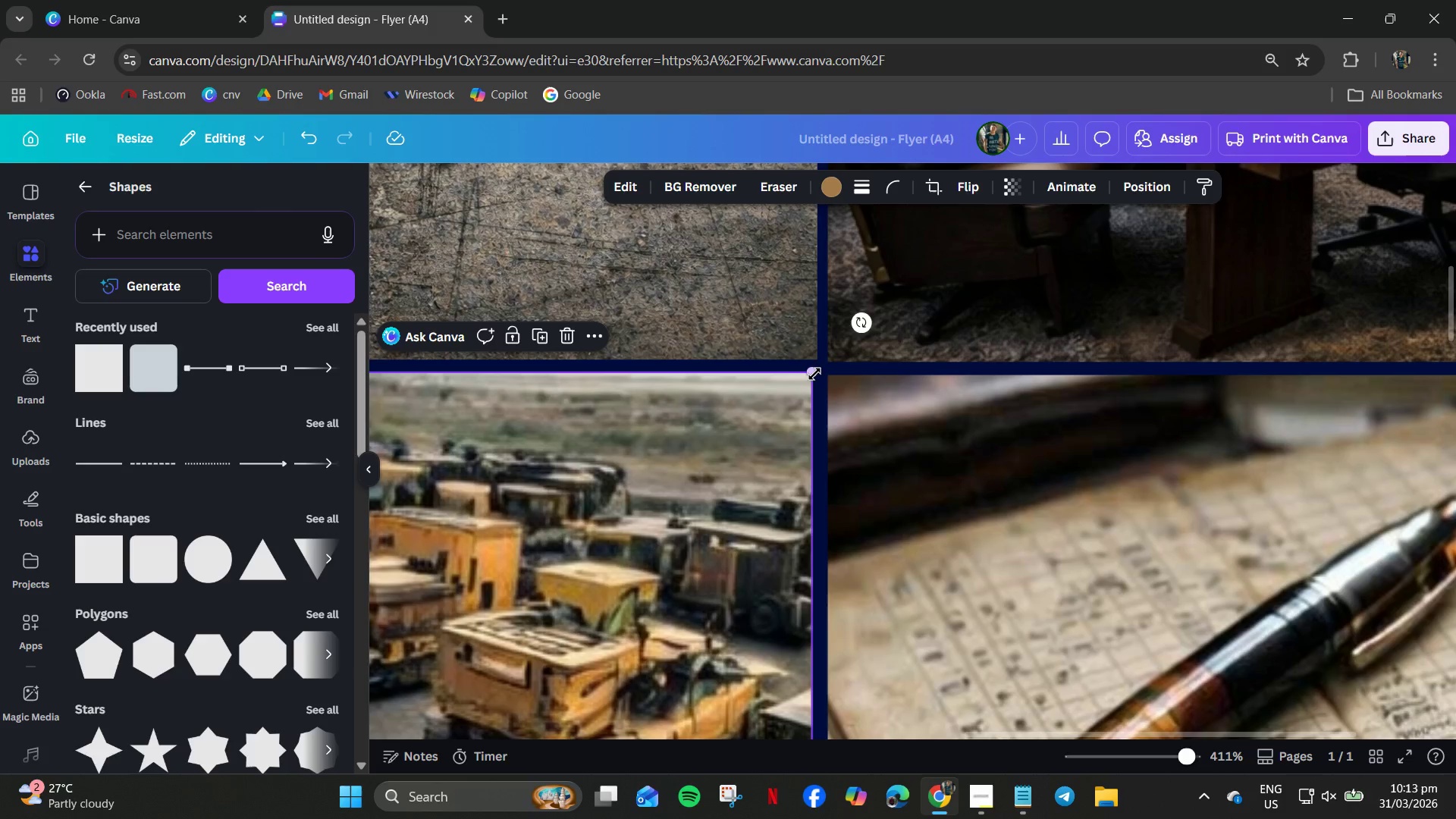 
left_click_drag(start_coordinate=[814, 374], to_coordinate=[821, 372])
 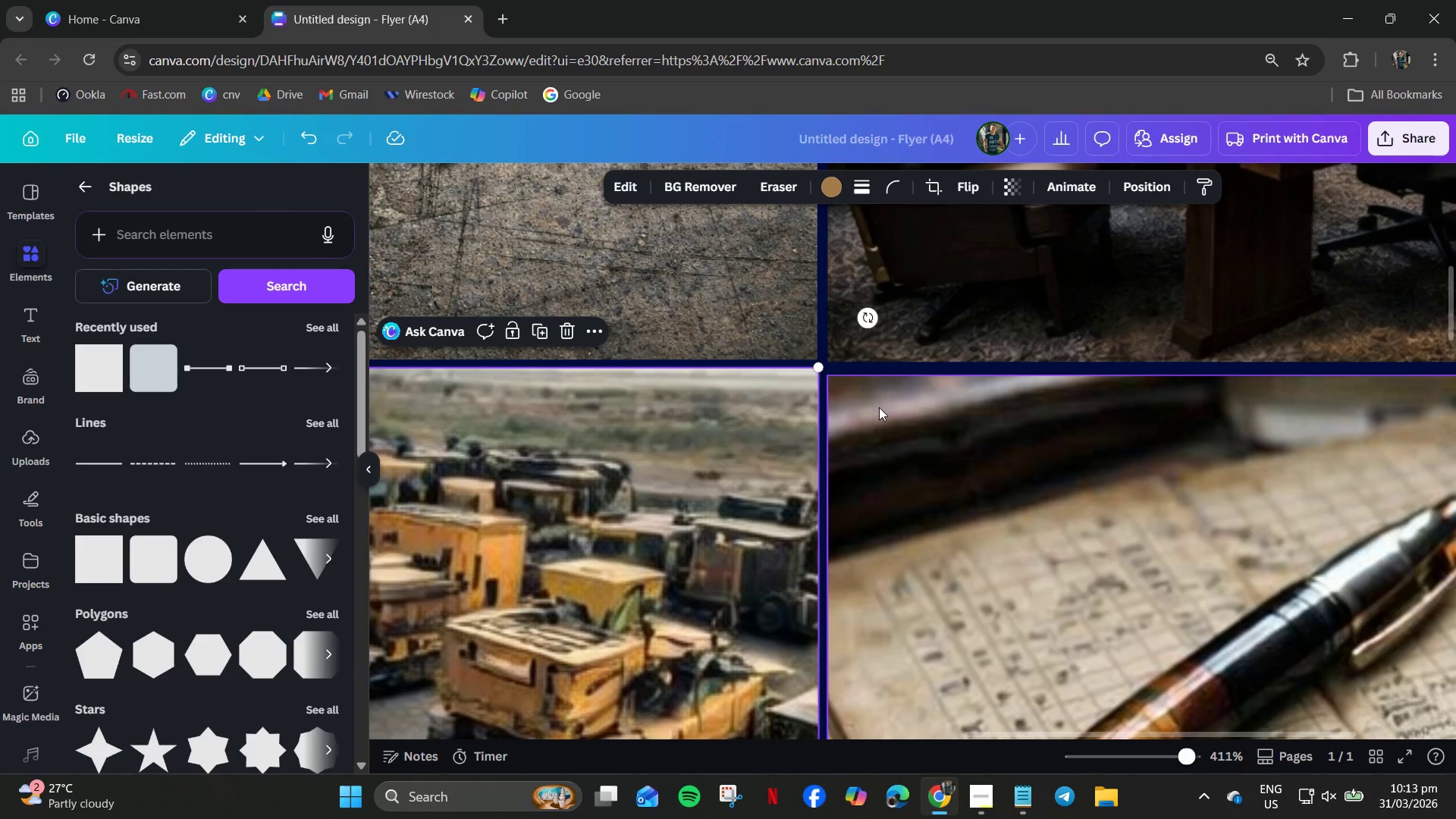 
left_click([879, 407])
 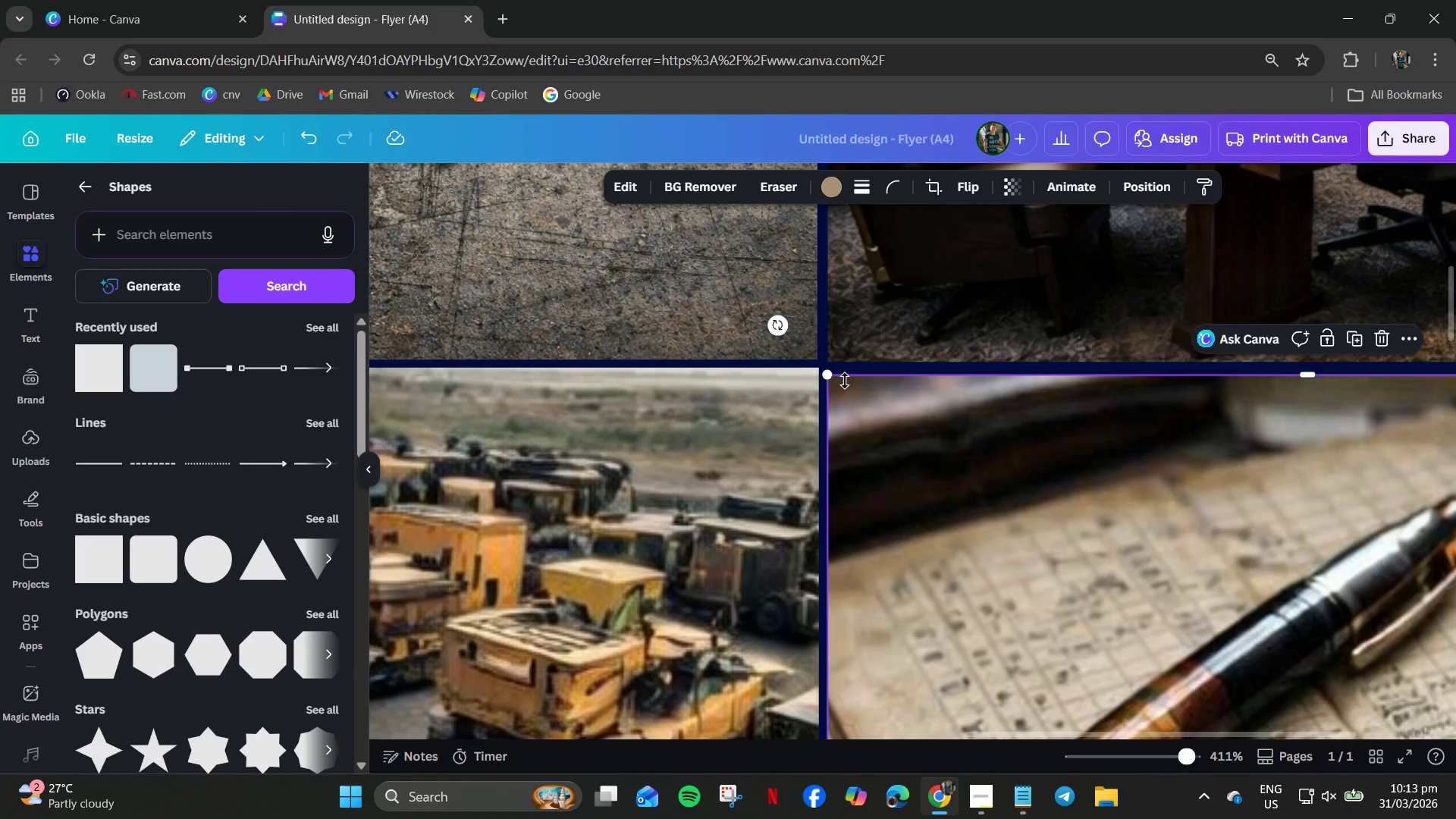 
left_click_drag(start_coordinate=[828, 377], to_coordinate=[836, 371])
 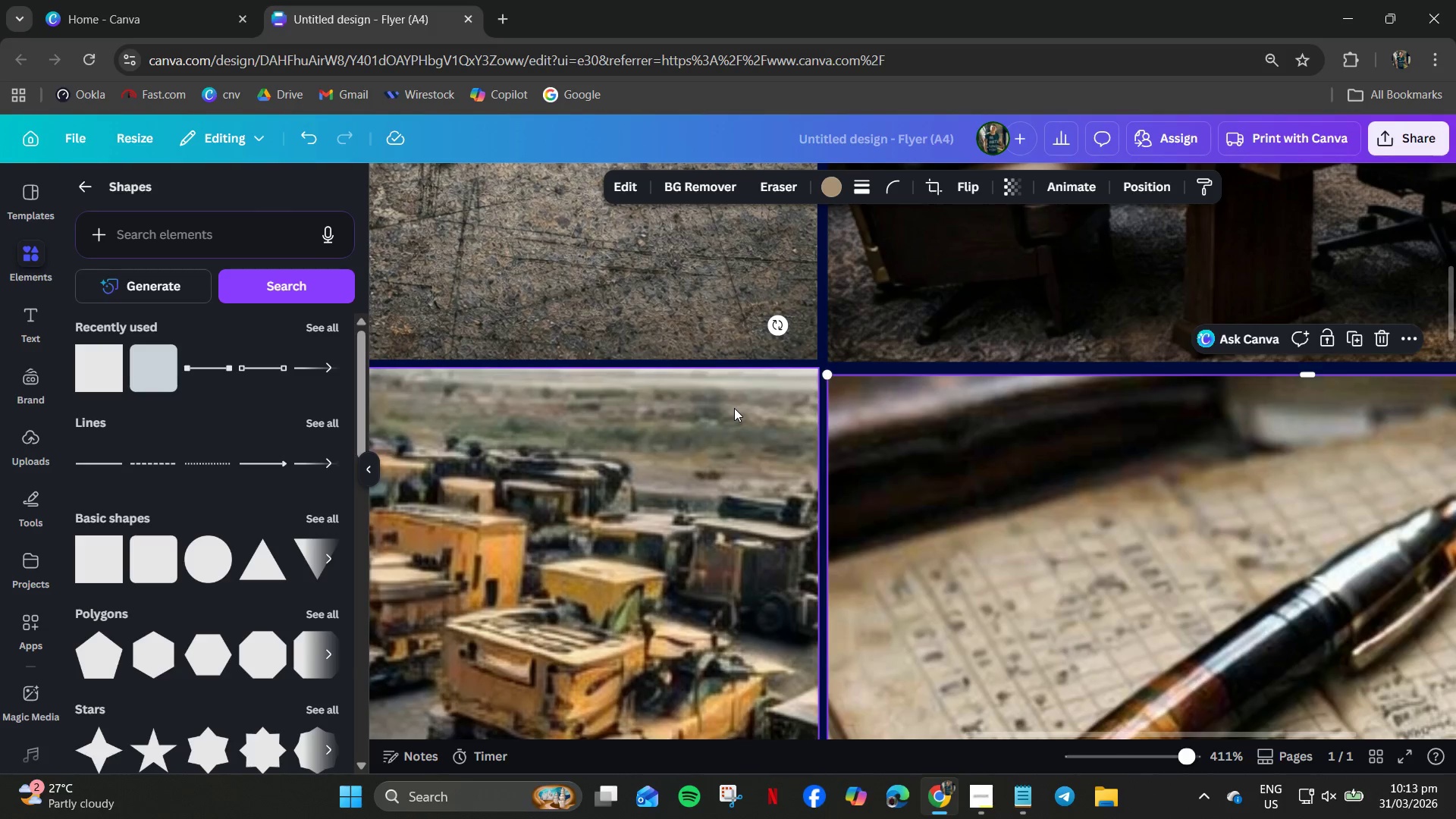 
left_click([734, 408])
 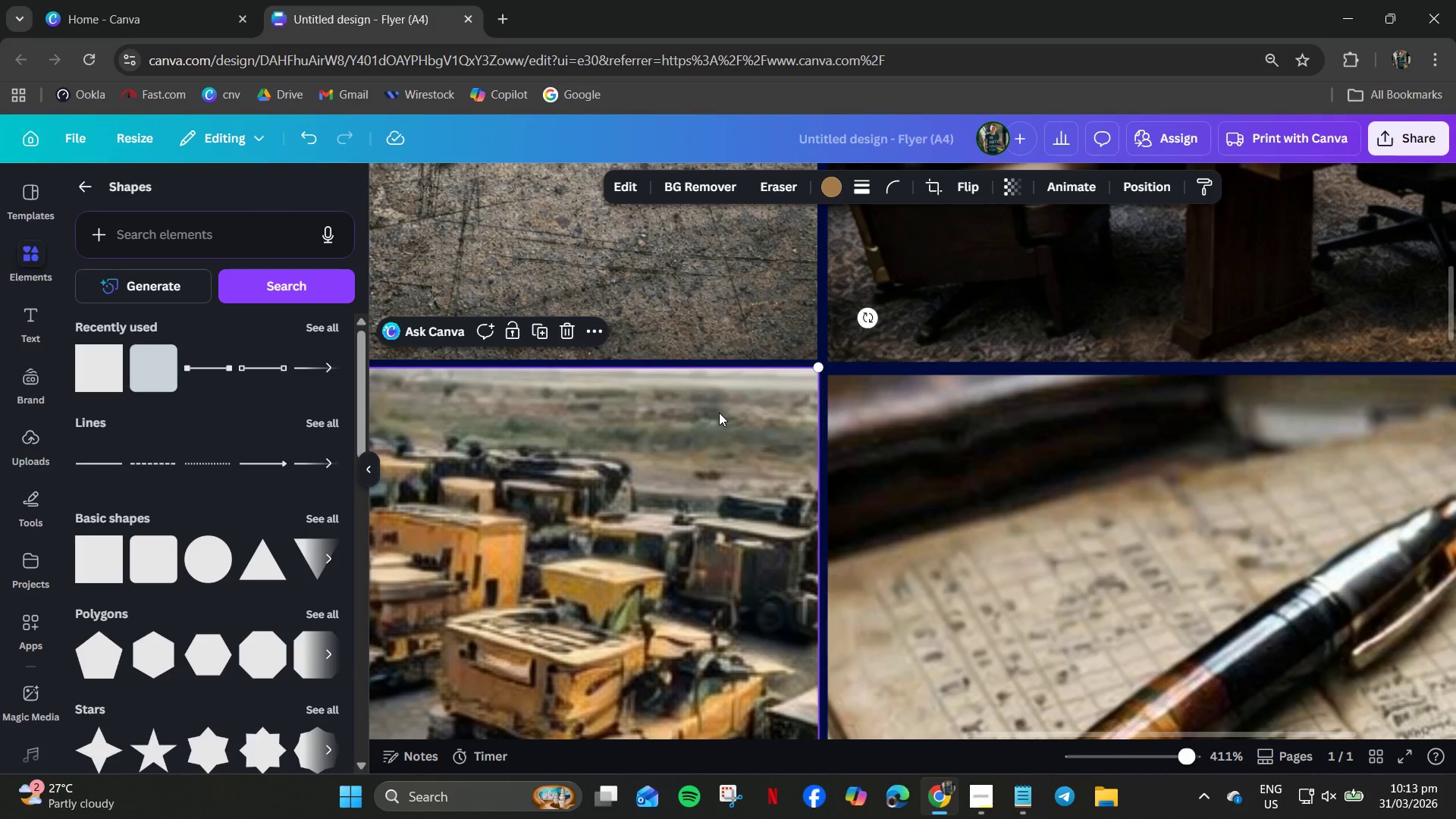 
left_click_drag(start_coordinate=[717, 411], to_coordinate=[715, 419])
 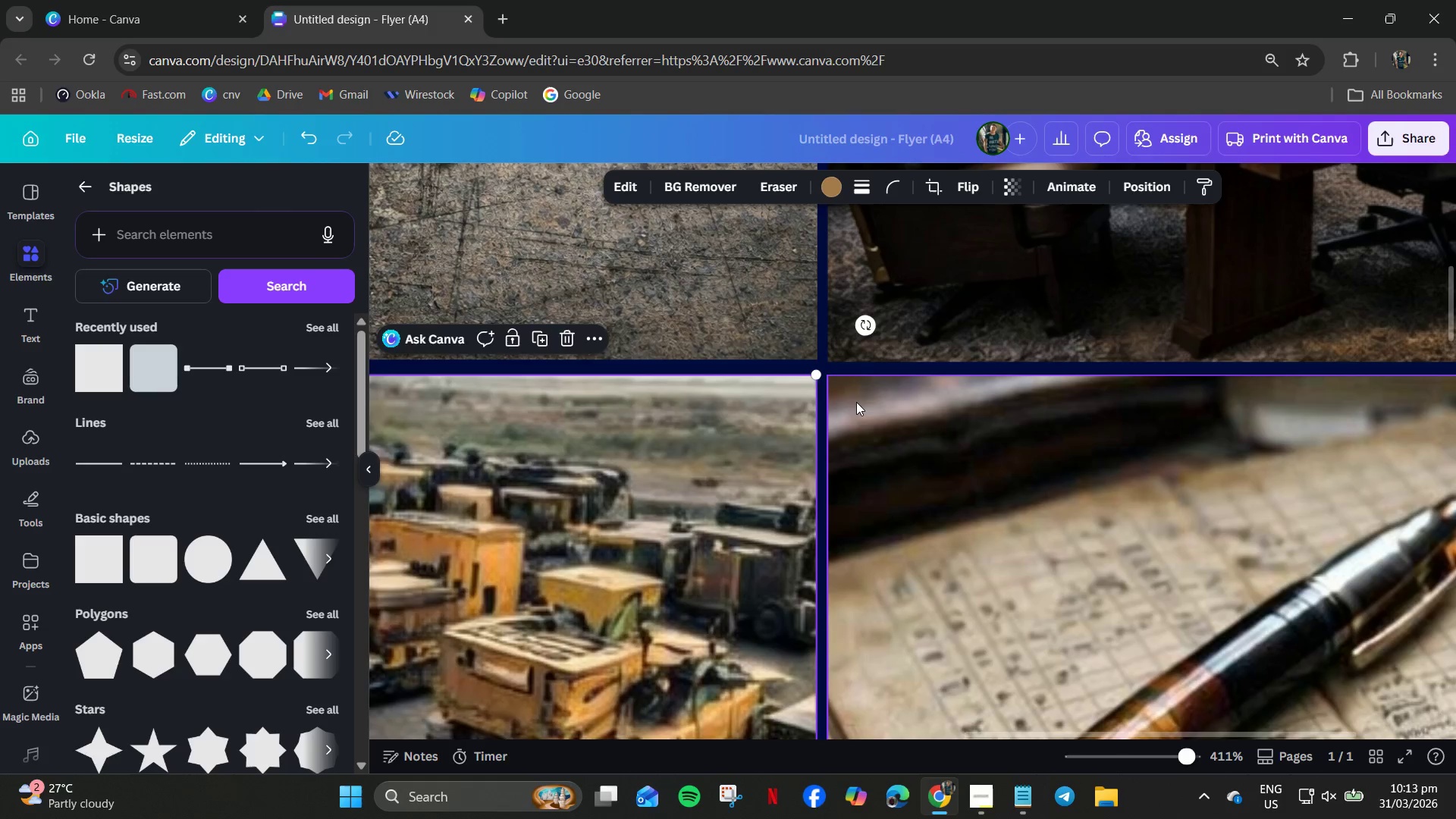 
scroll: coordinate [922, 432], scroll_direction: up, amount: 5.0
 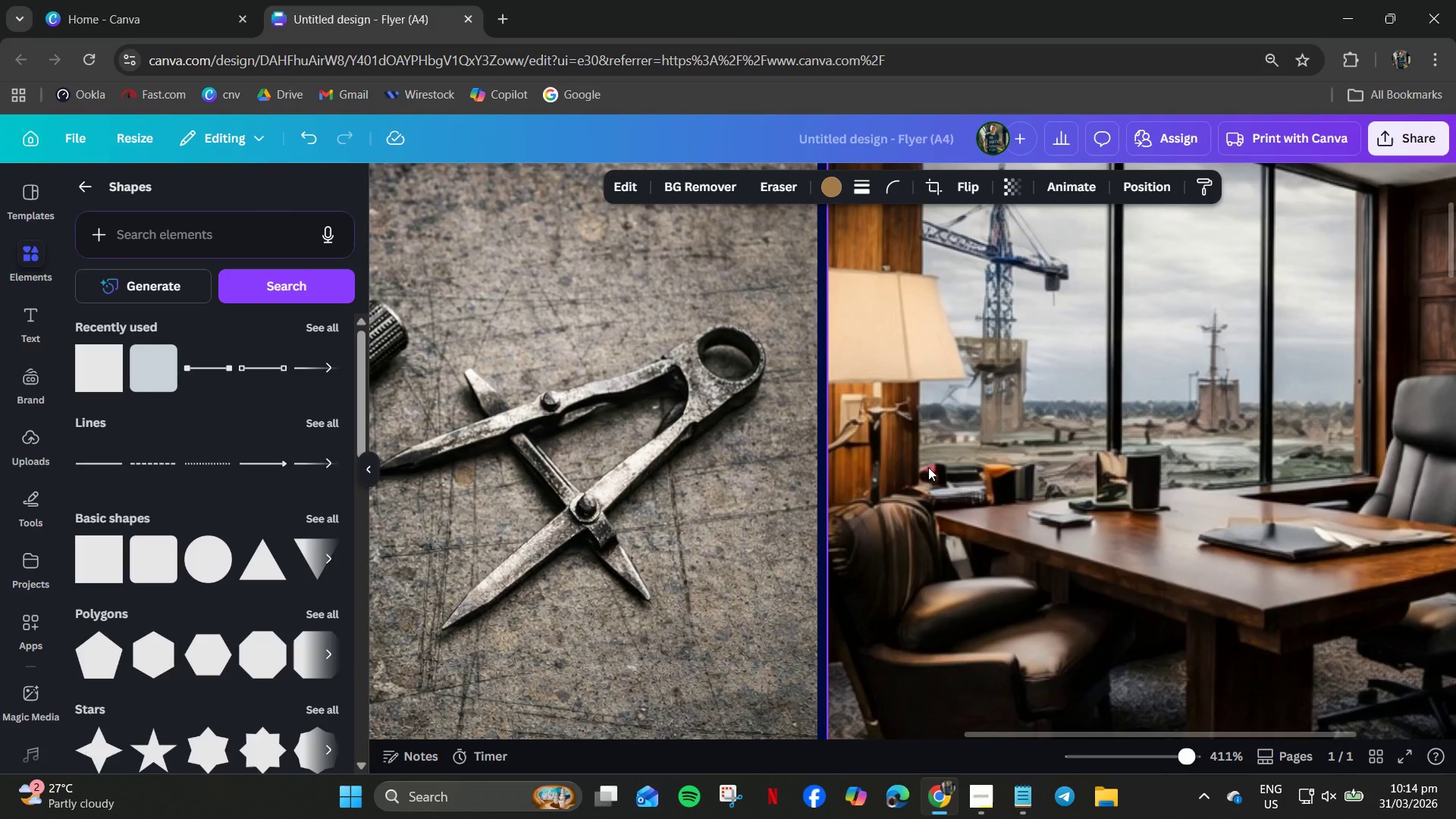 
hold_key(key=ControlLeft, duration=0.84)
scroll: coordinate [1207, 597], scroll_direction: down, amount: 9.0
 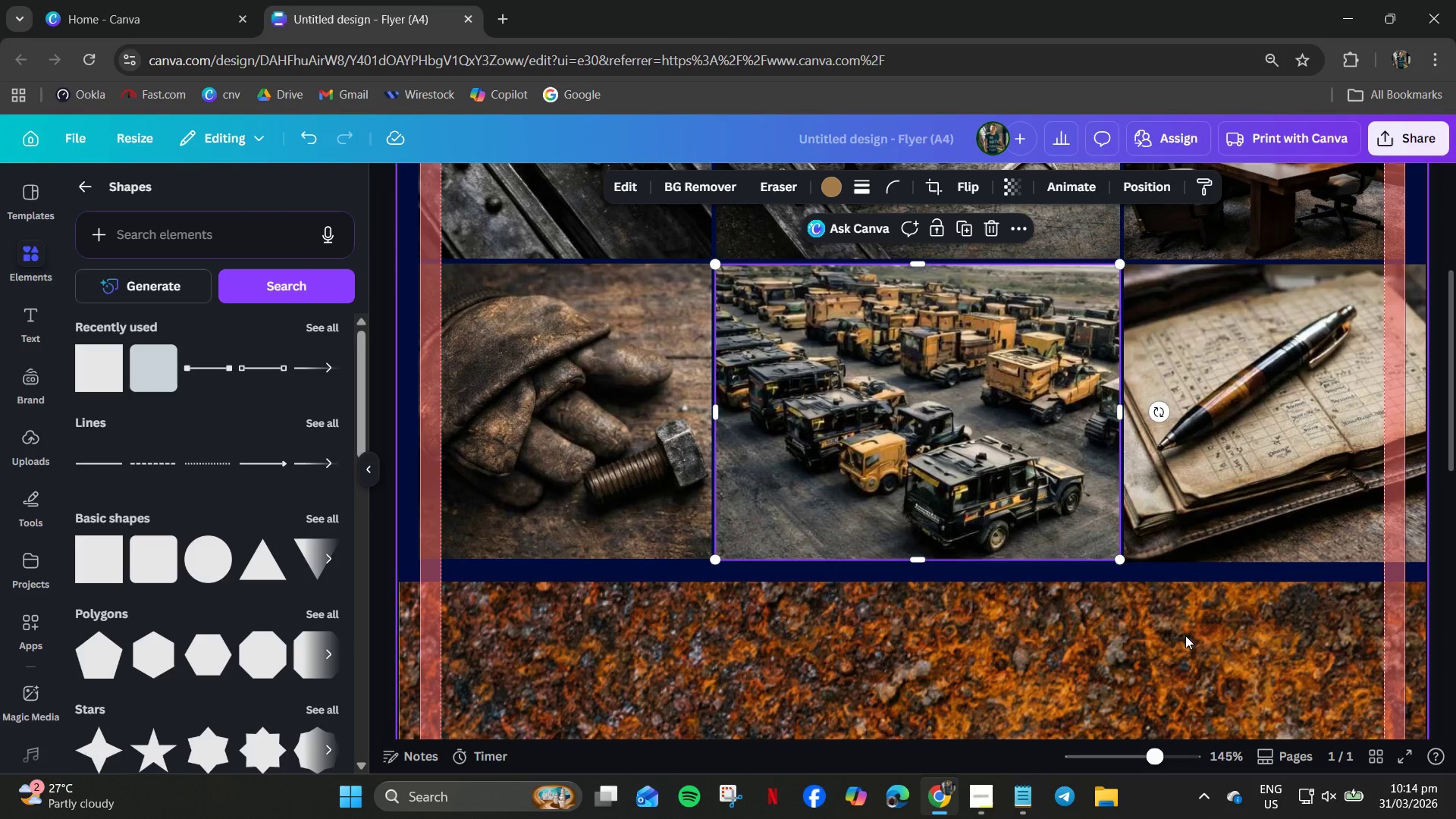 
left_click([1183, 635])
 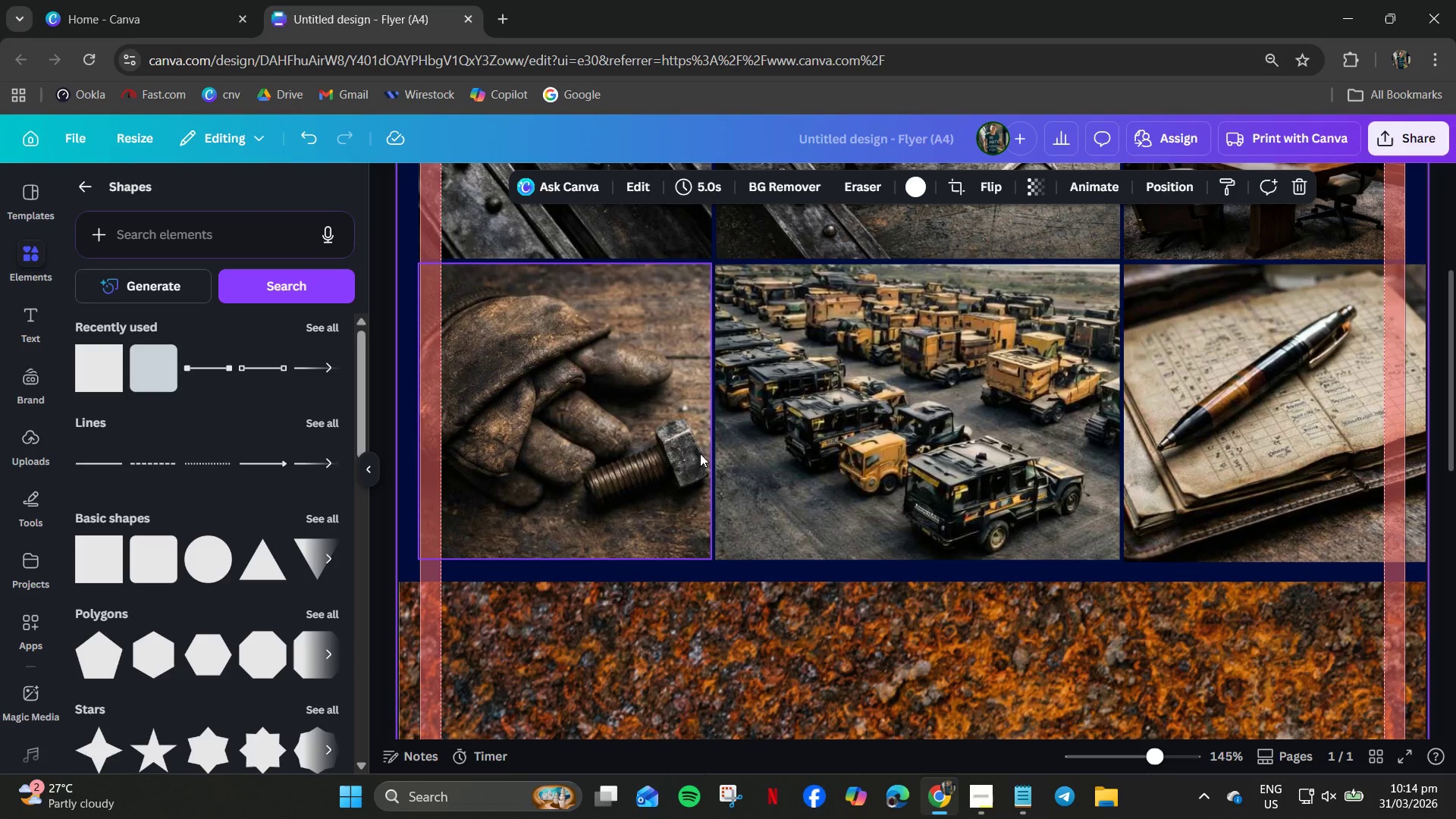 
left_click([676, 450])
 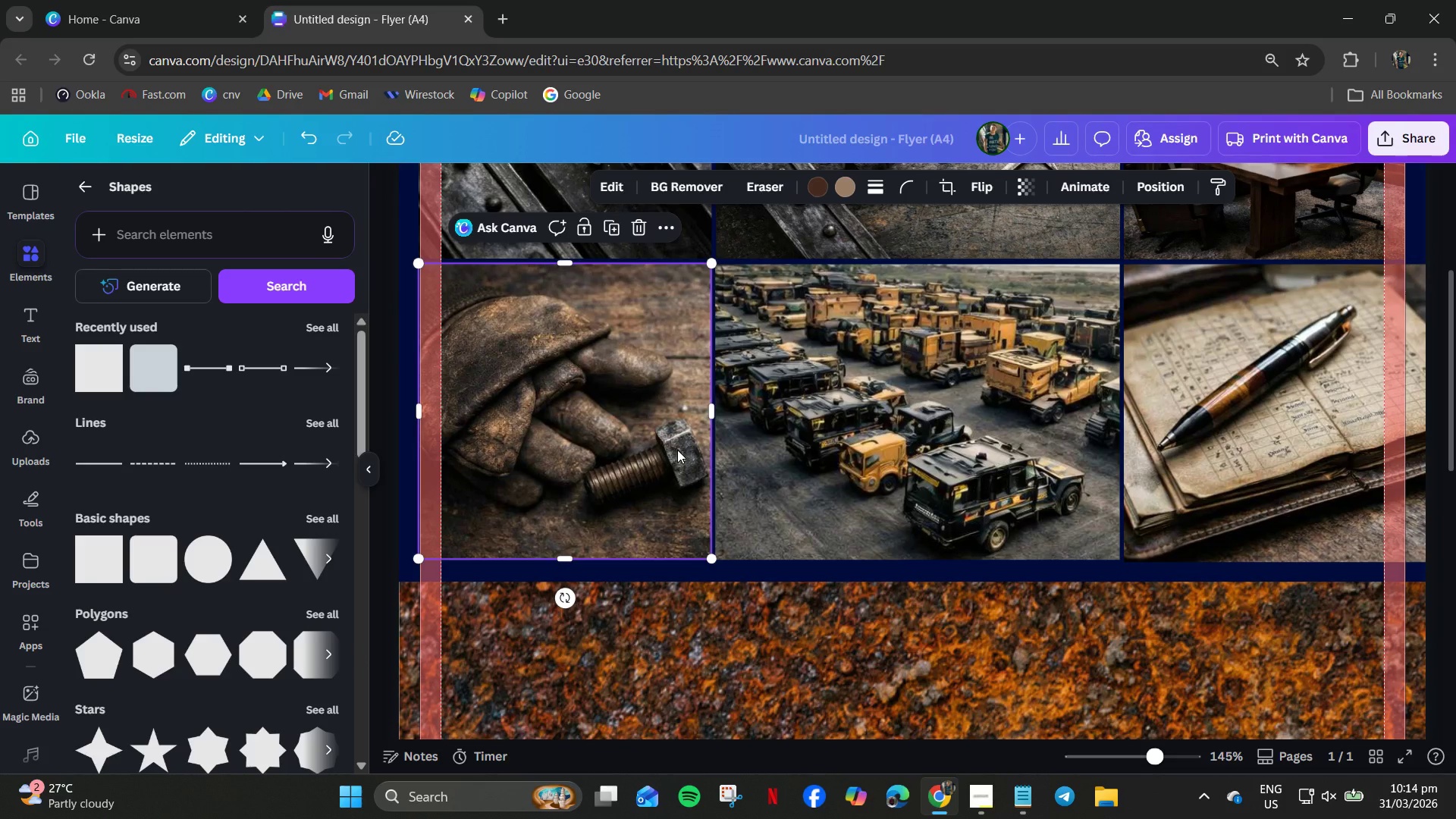 
key(ArrowLeft)
 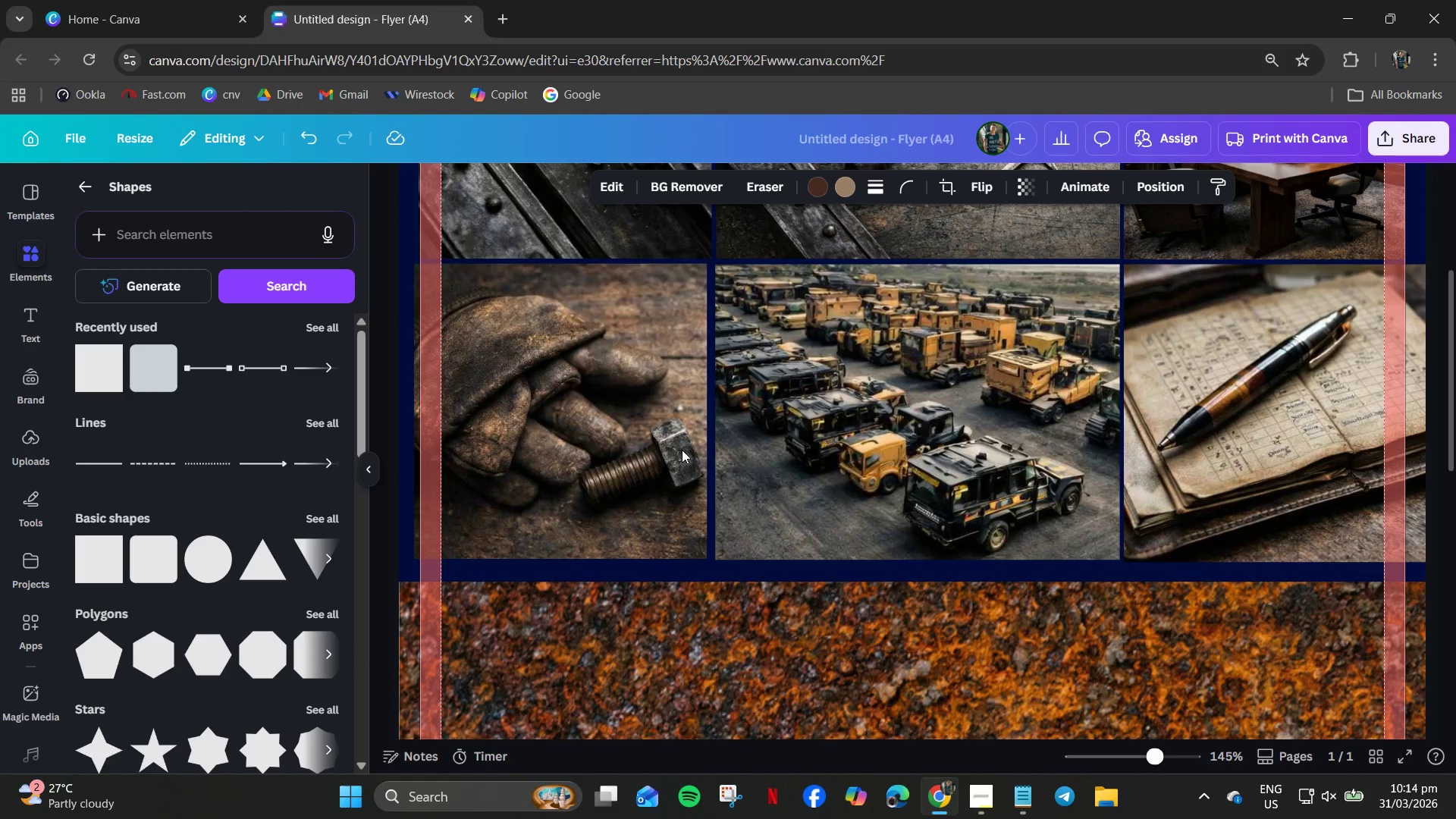 
key(ArrowRight)
 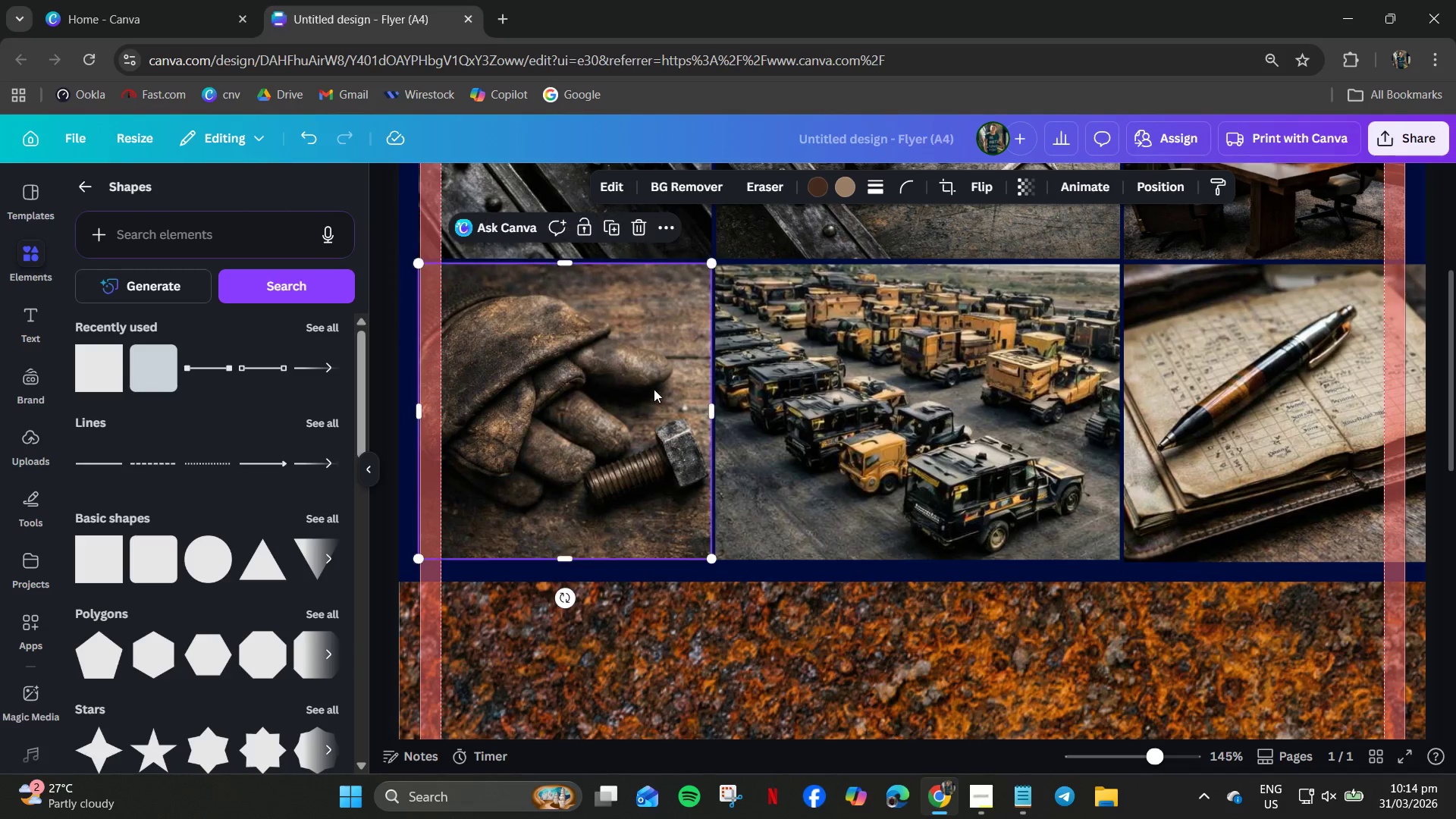 
left_click_drag(start_coordinate=[659, 380], to_coordinate=[654, 382])
 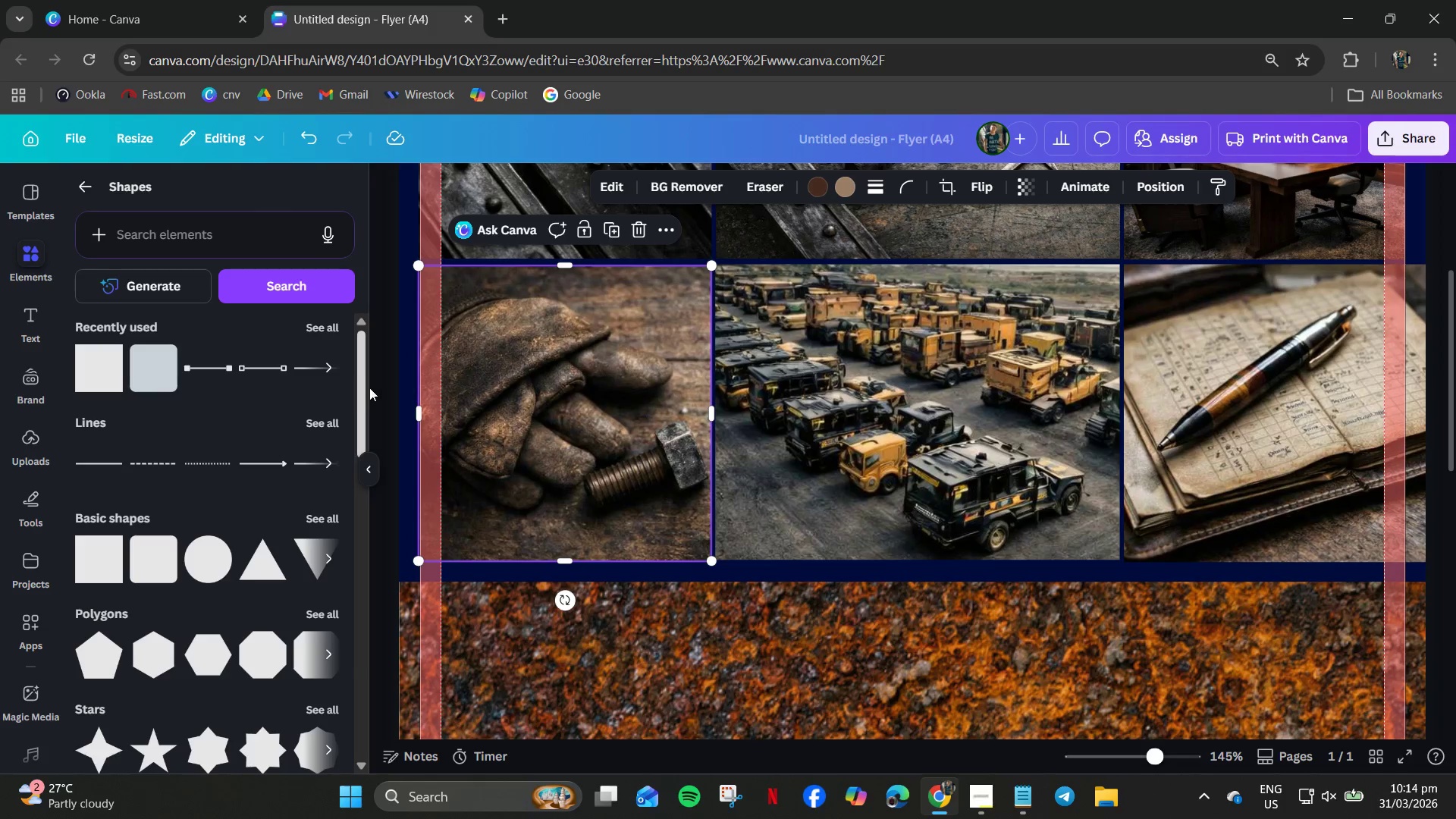 
left_click([401, 389])
 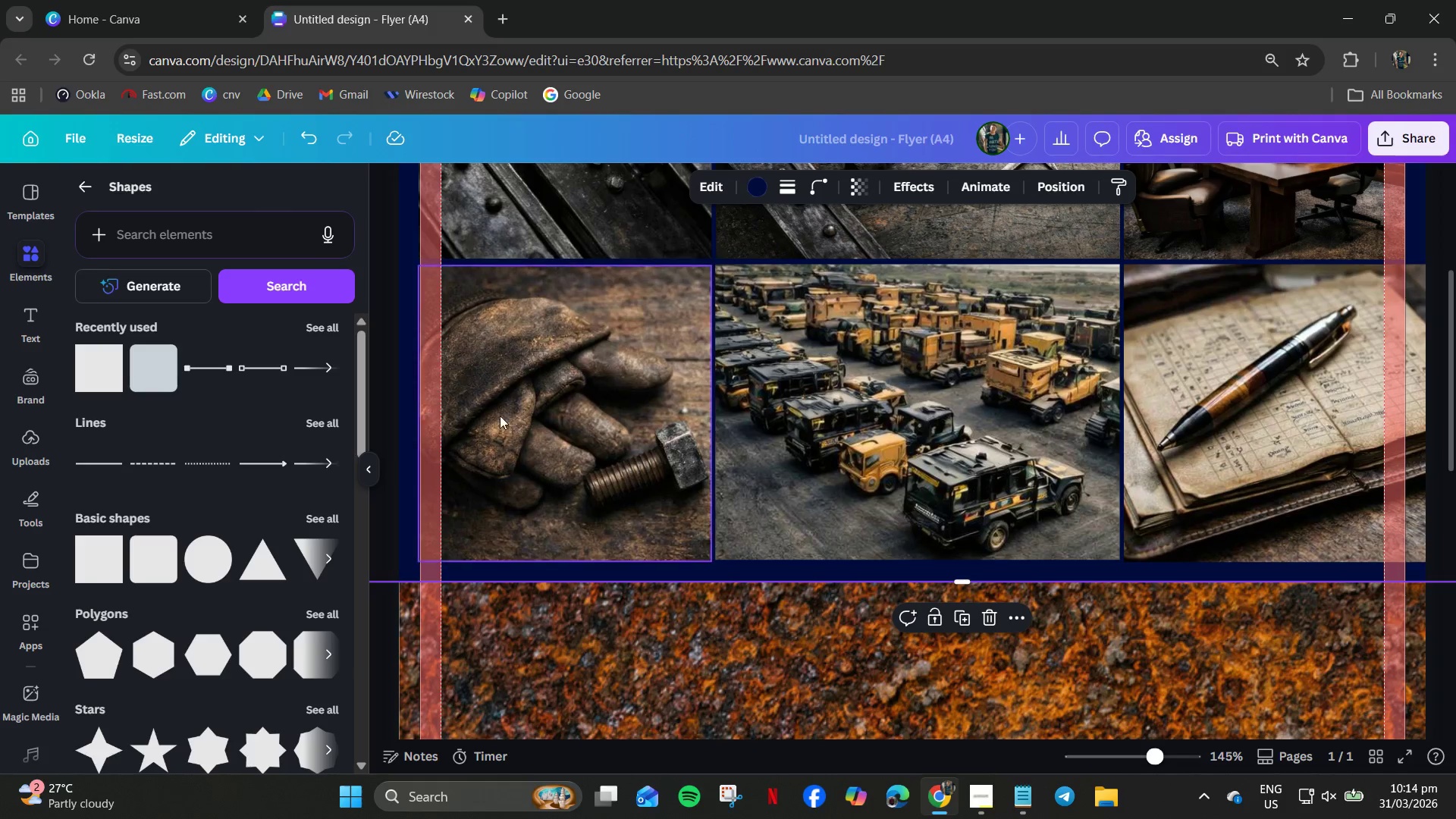 
scroll: coordinate [510, 413], scroll_direction: up, amount: 4.0
 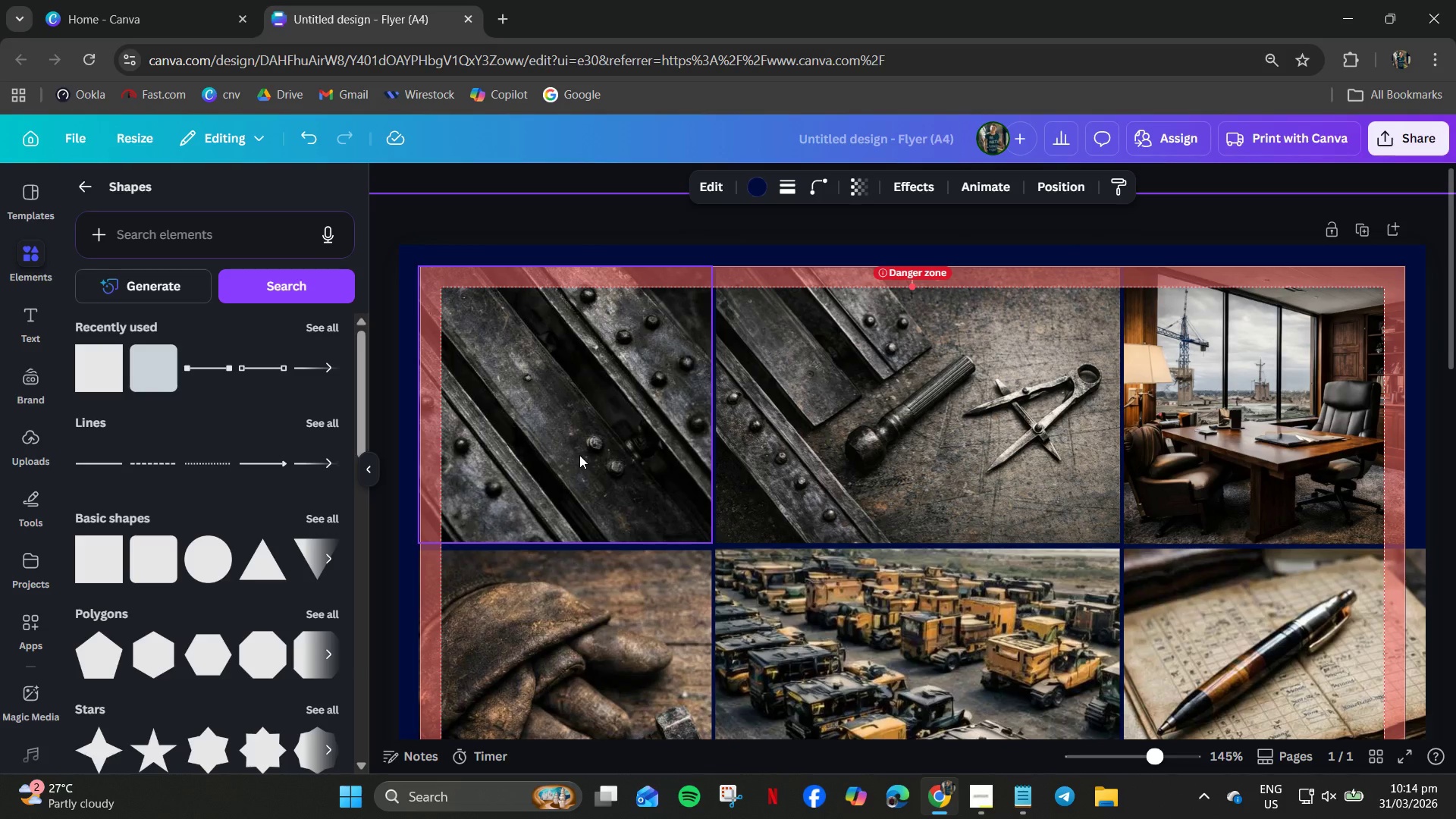 
hold_key(key=ControlLeft, duration=0.36)
 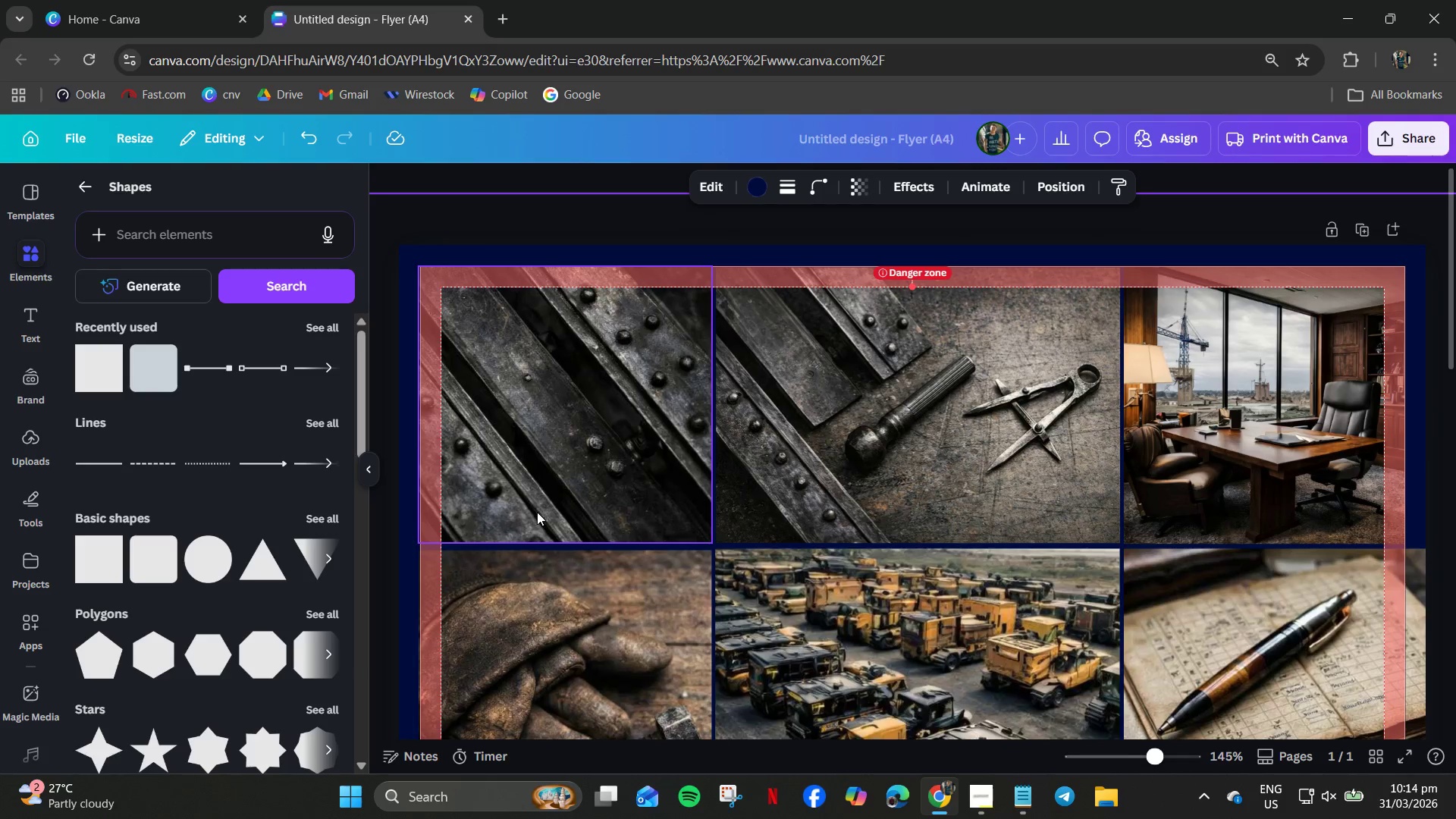 
hold_key(key=ControlLeft, duration=0.86)
scroll: coordinate [537, 513], scroll_direction: up, amount: 5.0
 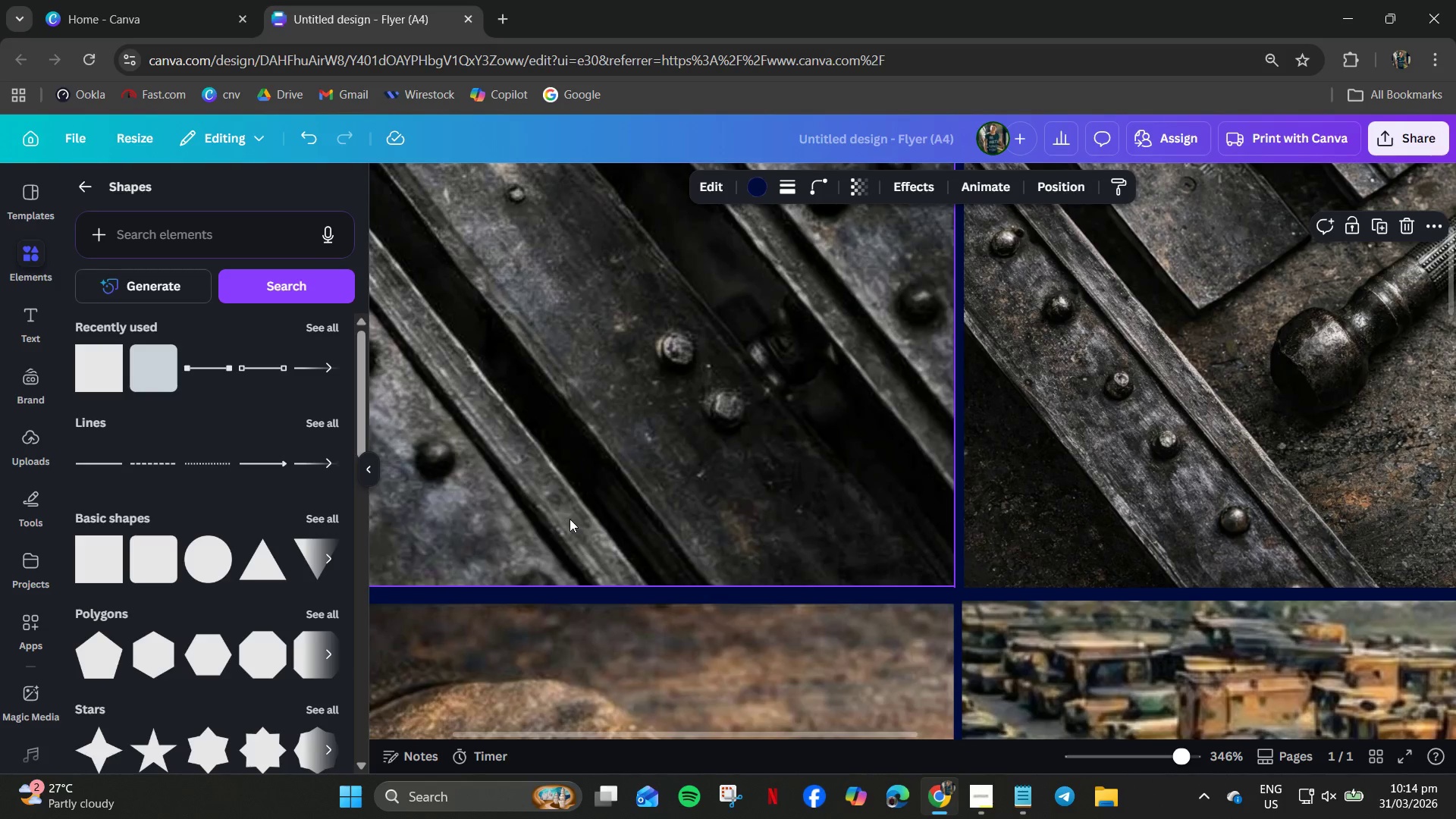 
scroll: coordinate [573, 519], scroll_direction: down, amount: 5.0
 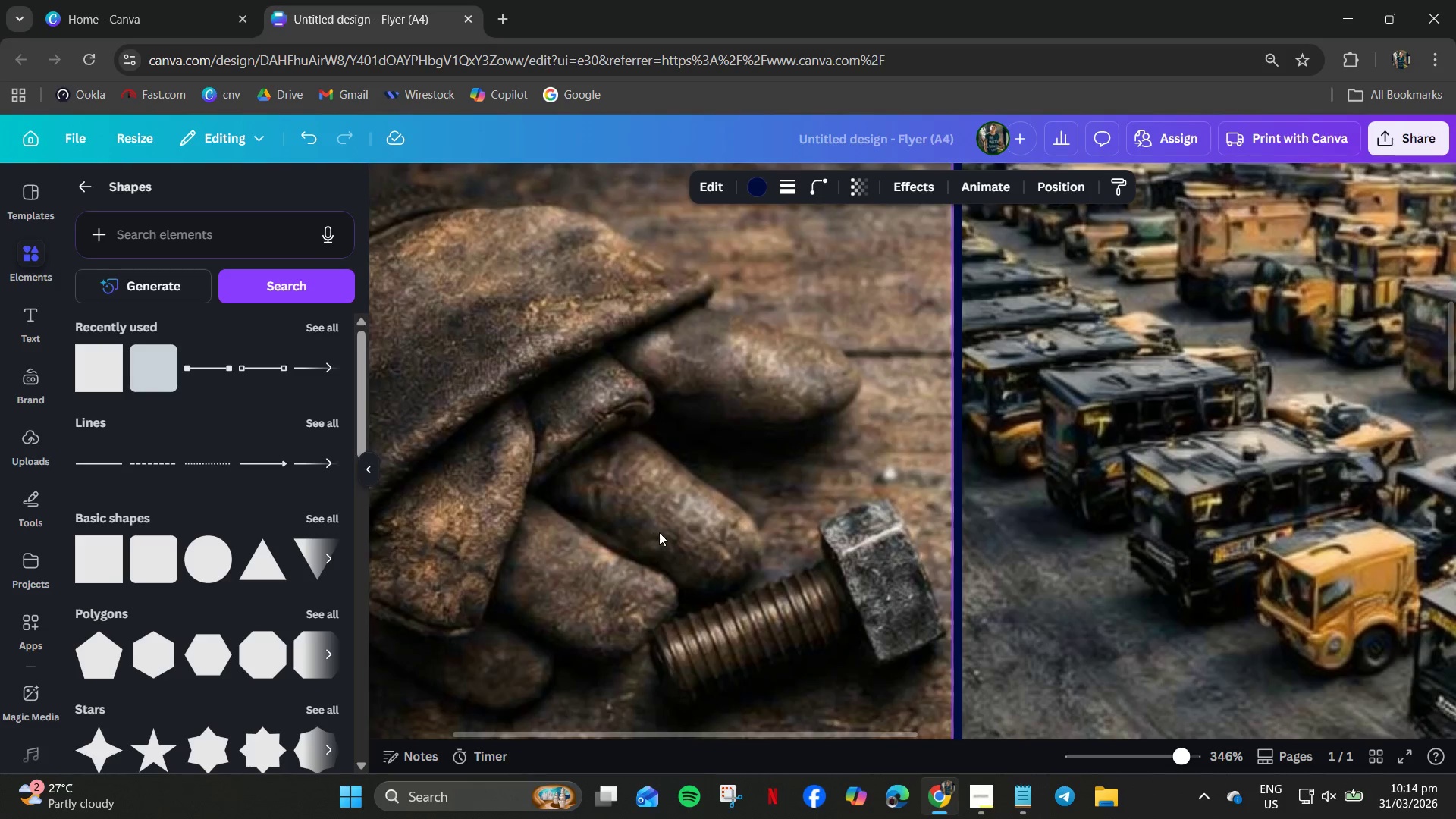 
hold_key(key=ControlLeft, duration=0.8)
 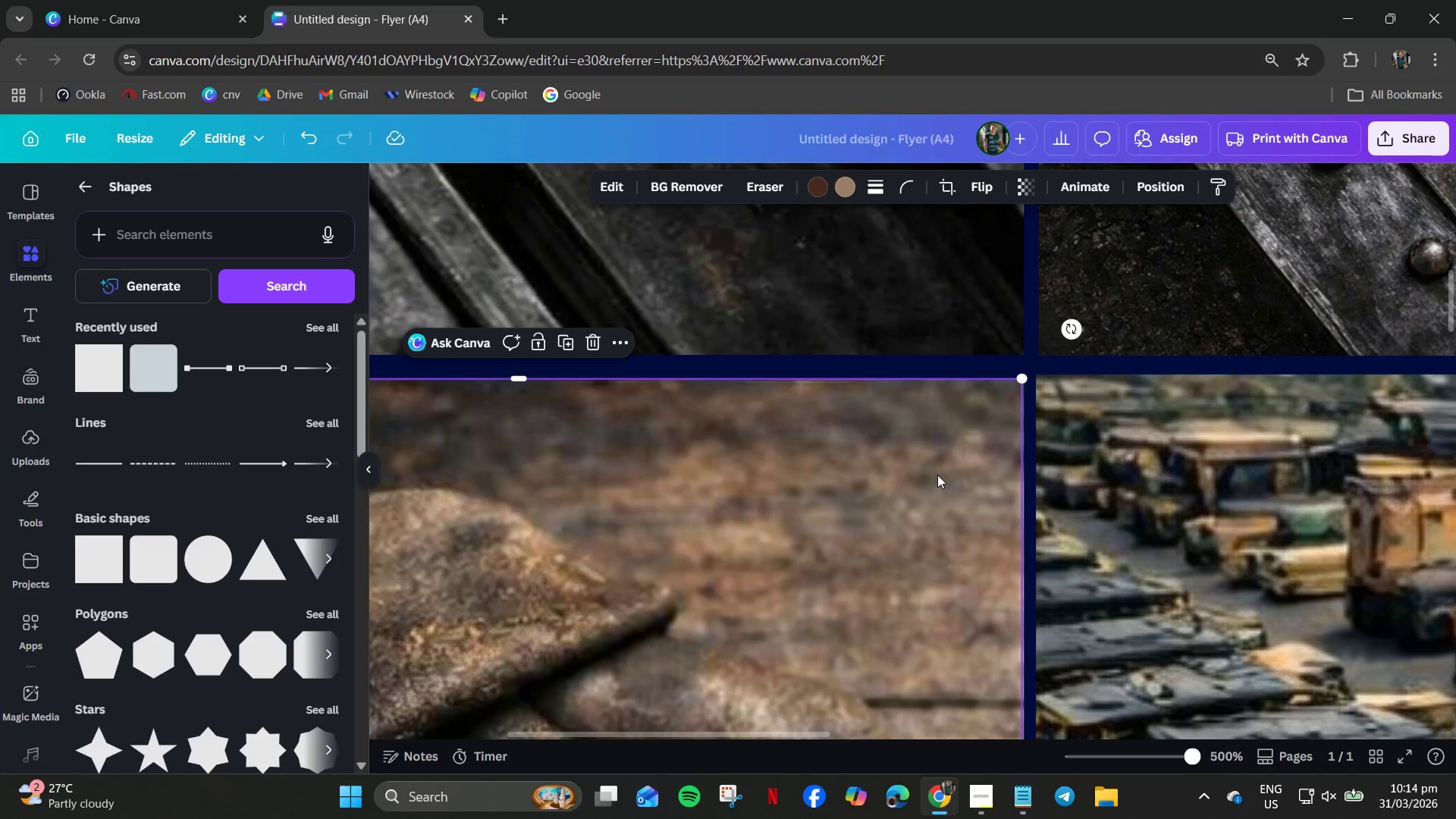 
scroll: coordinate [683, 532], scroll_direction: up, amount: 3.0
 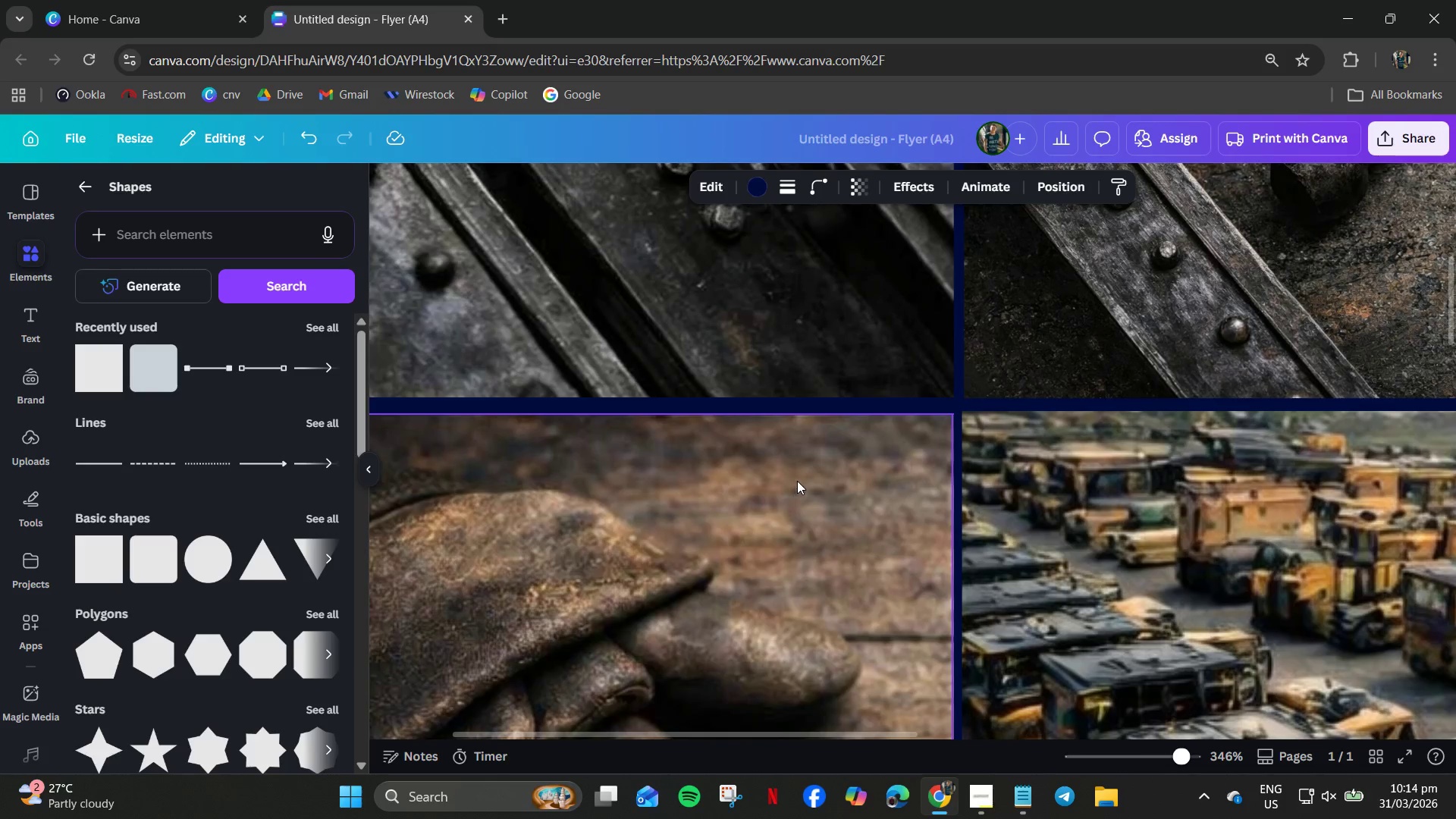 
left_click([937, 475])
 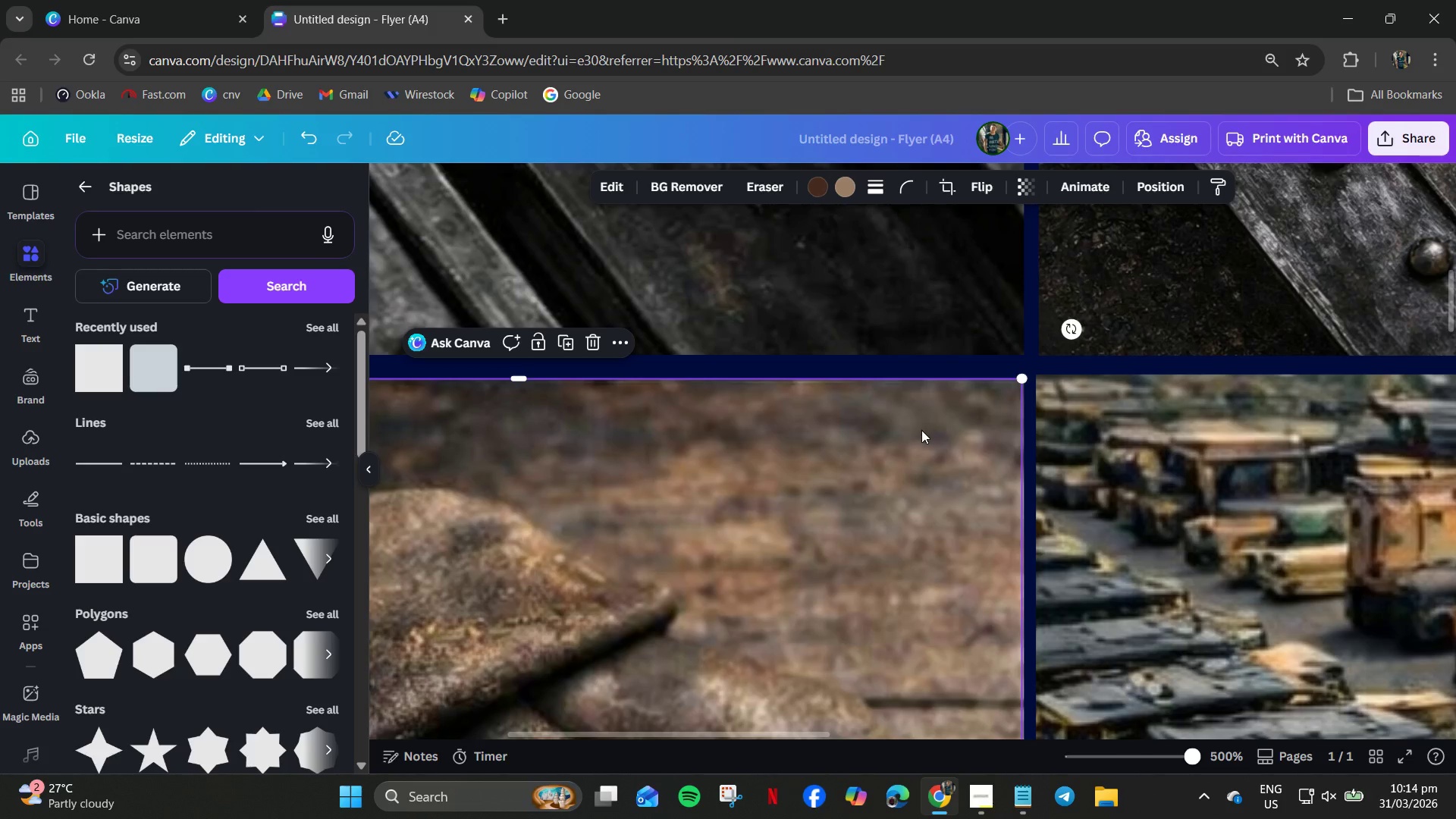 
scroll: coordinate [902, 515], scroll_direction: up, amount: 8.0
 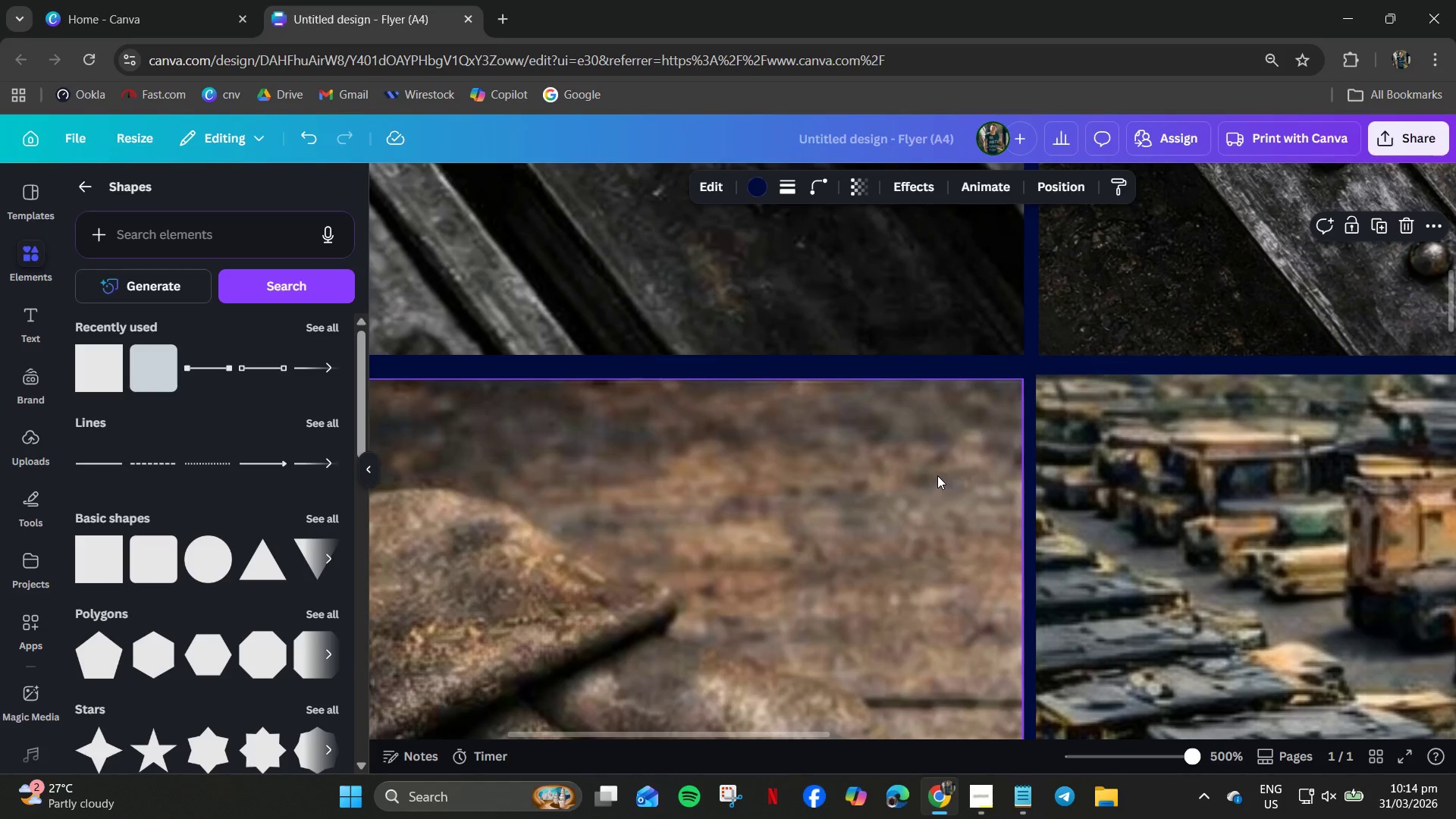 
left_click_drag(start_coordinate=[921, 441], to_coordinate=[919, 431])
 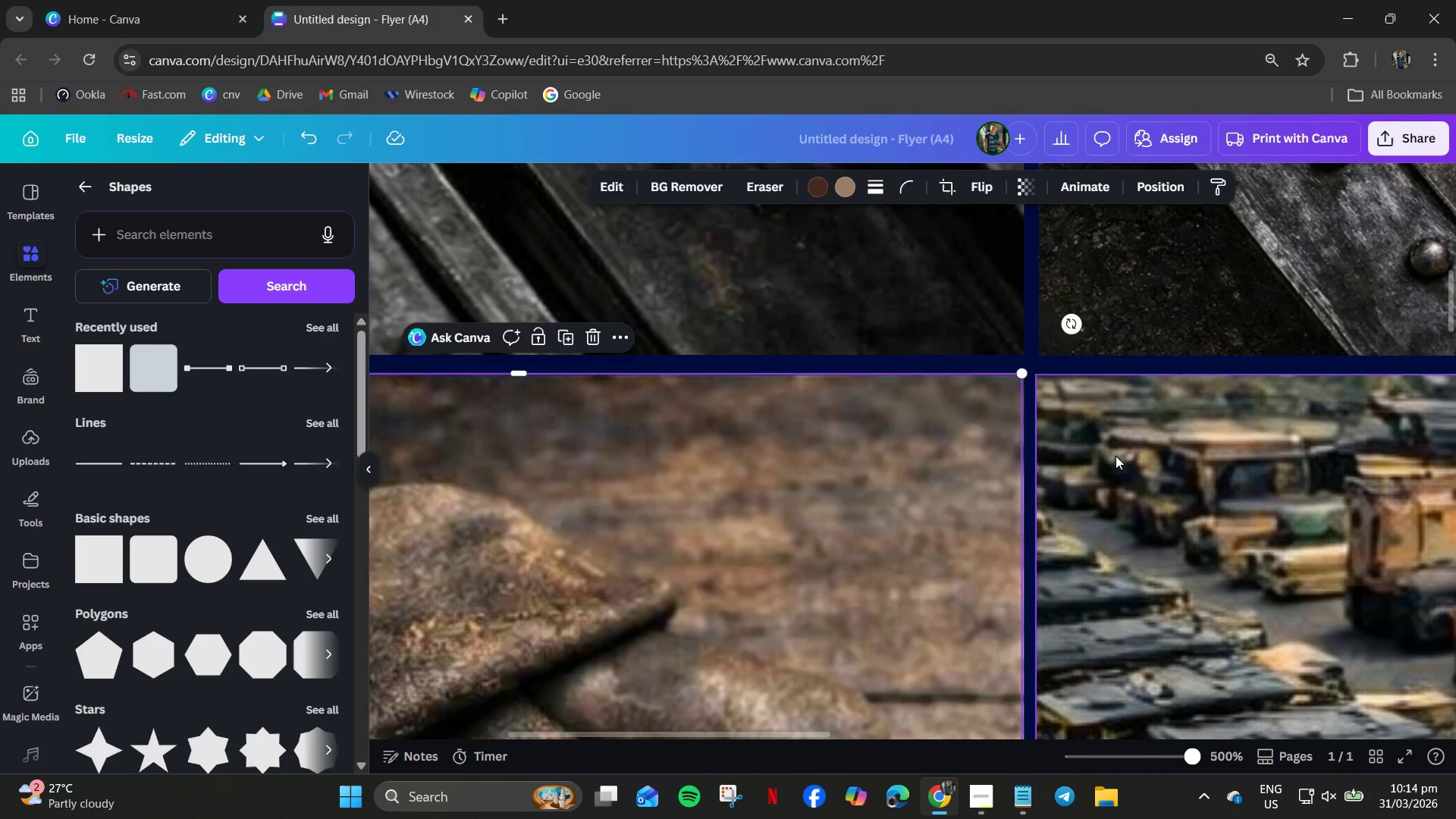 
left_click_drag(start_coordinate=[1116, 456], to_coordinate=[1120, 453])
 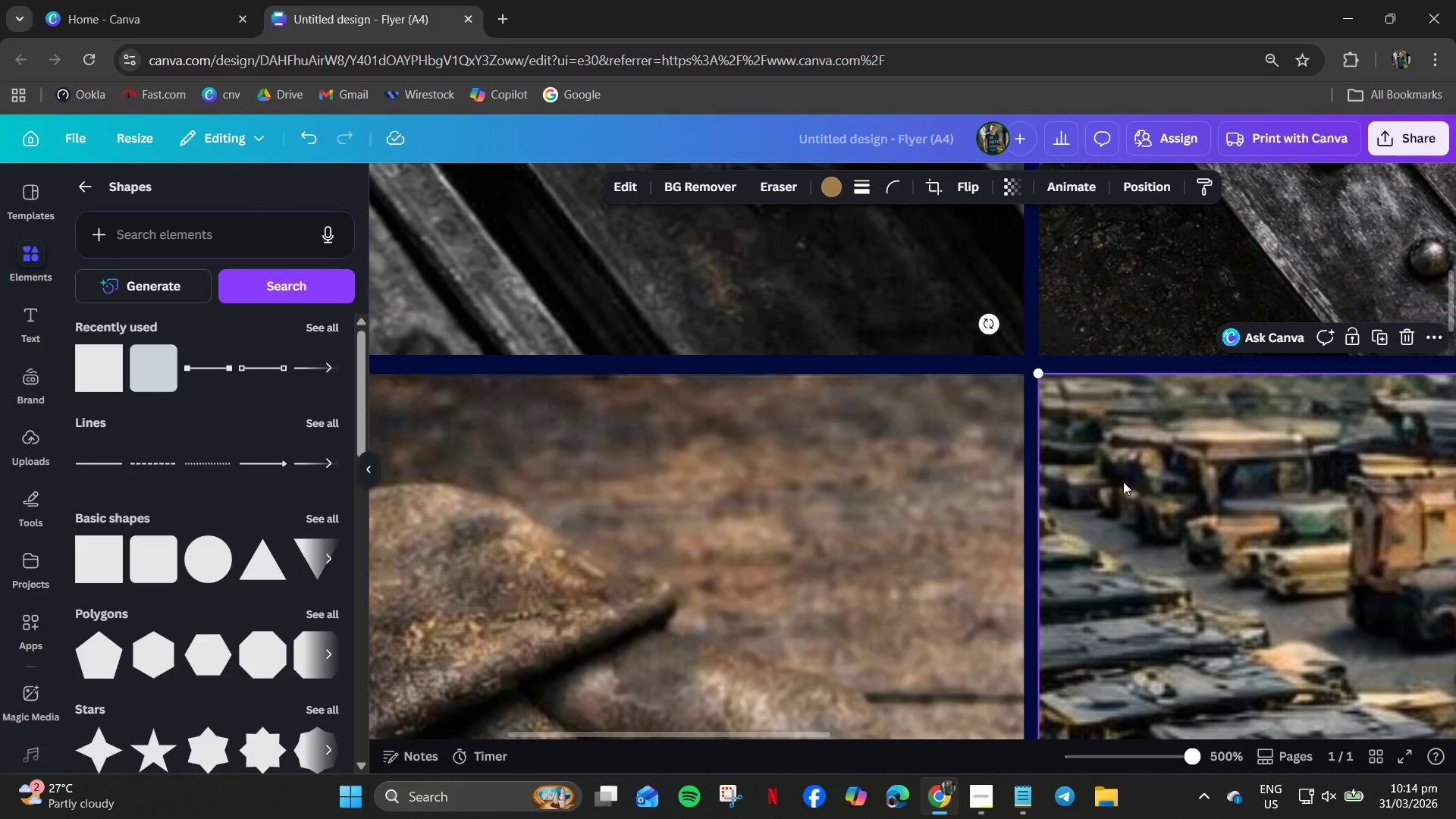 
left_click([1162, 315])
 